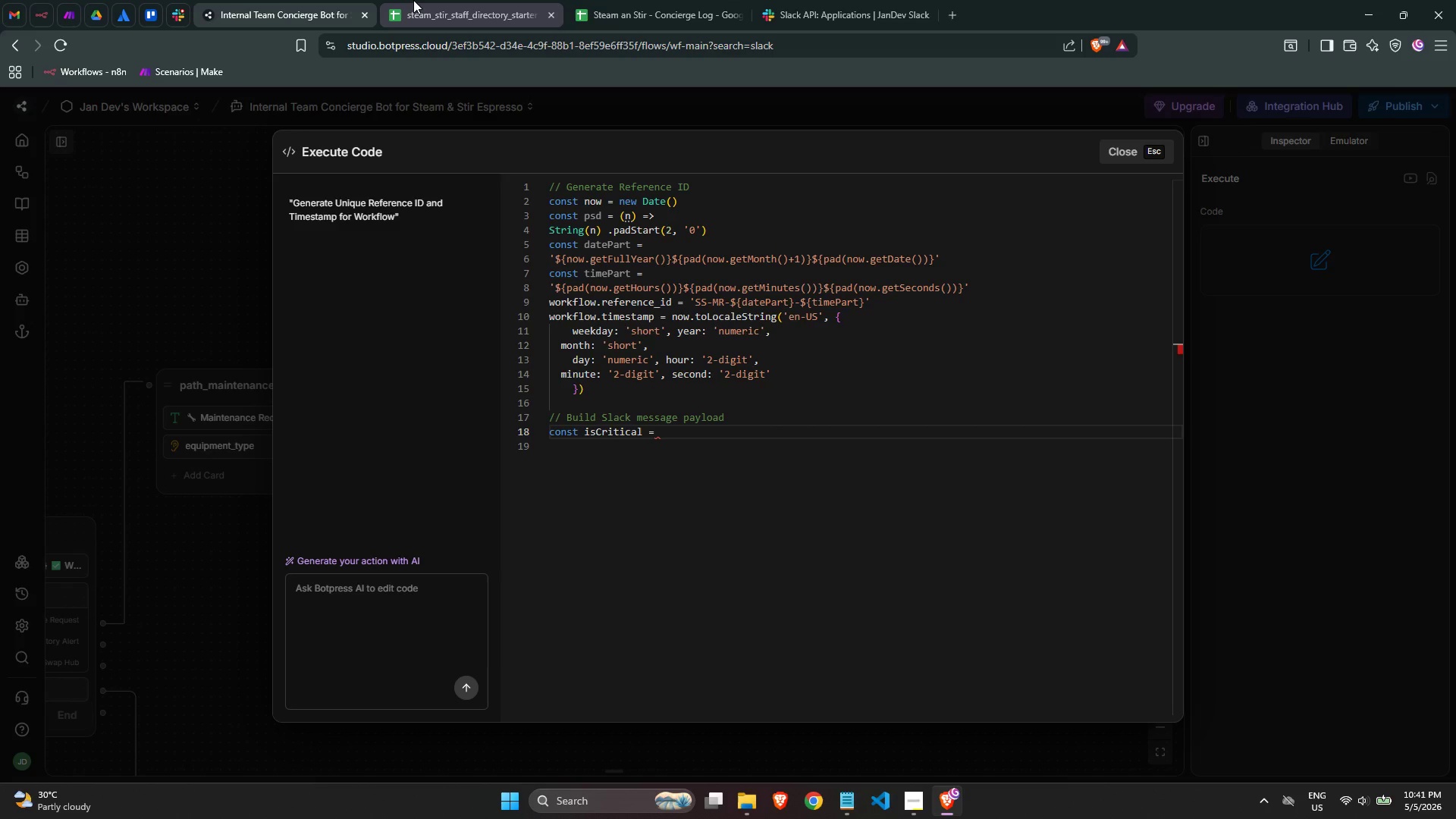 
mouse_move([335, 1])
 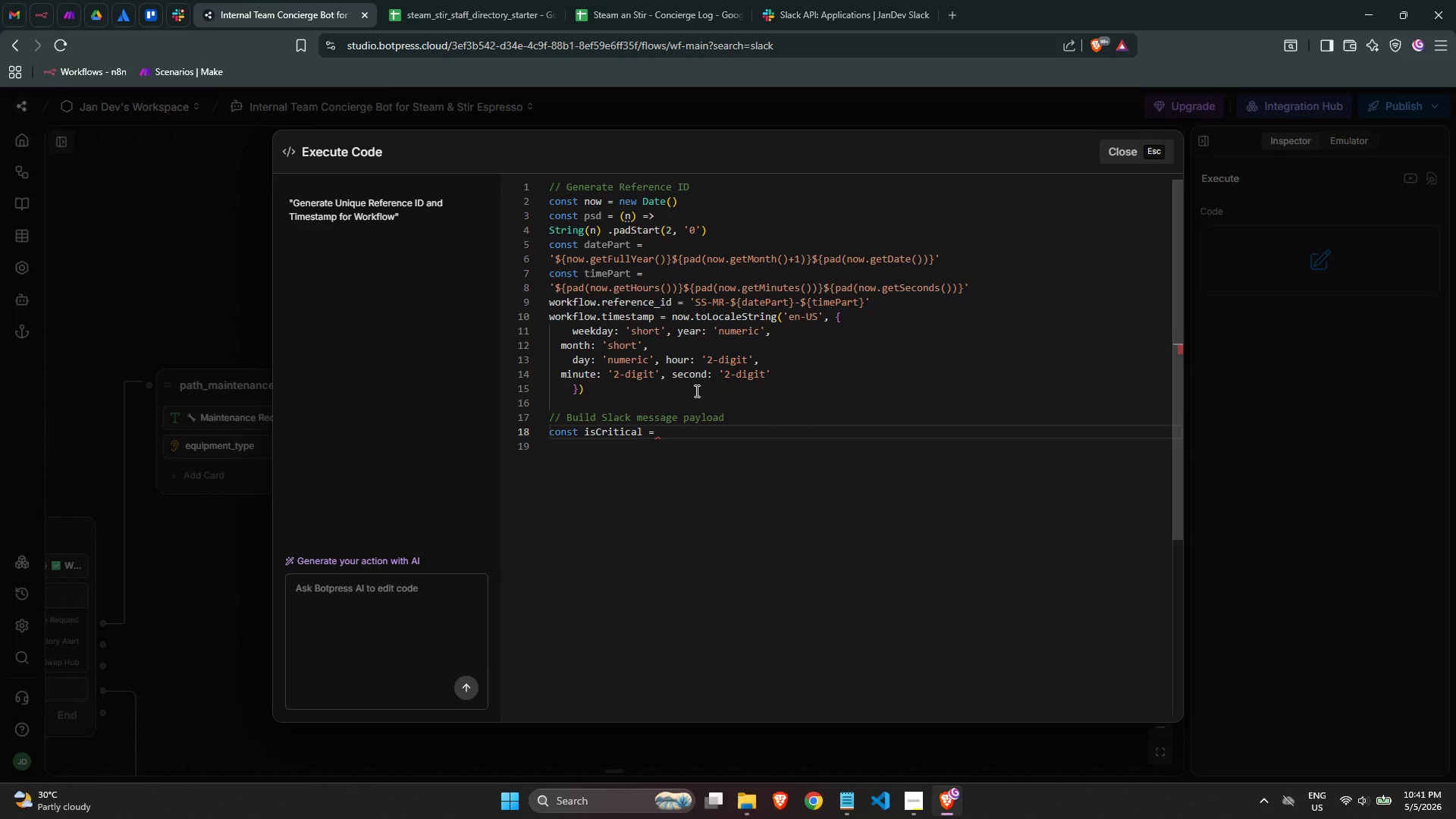 
type(workflow.urgen)
 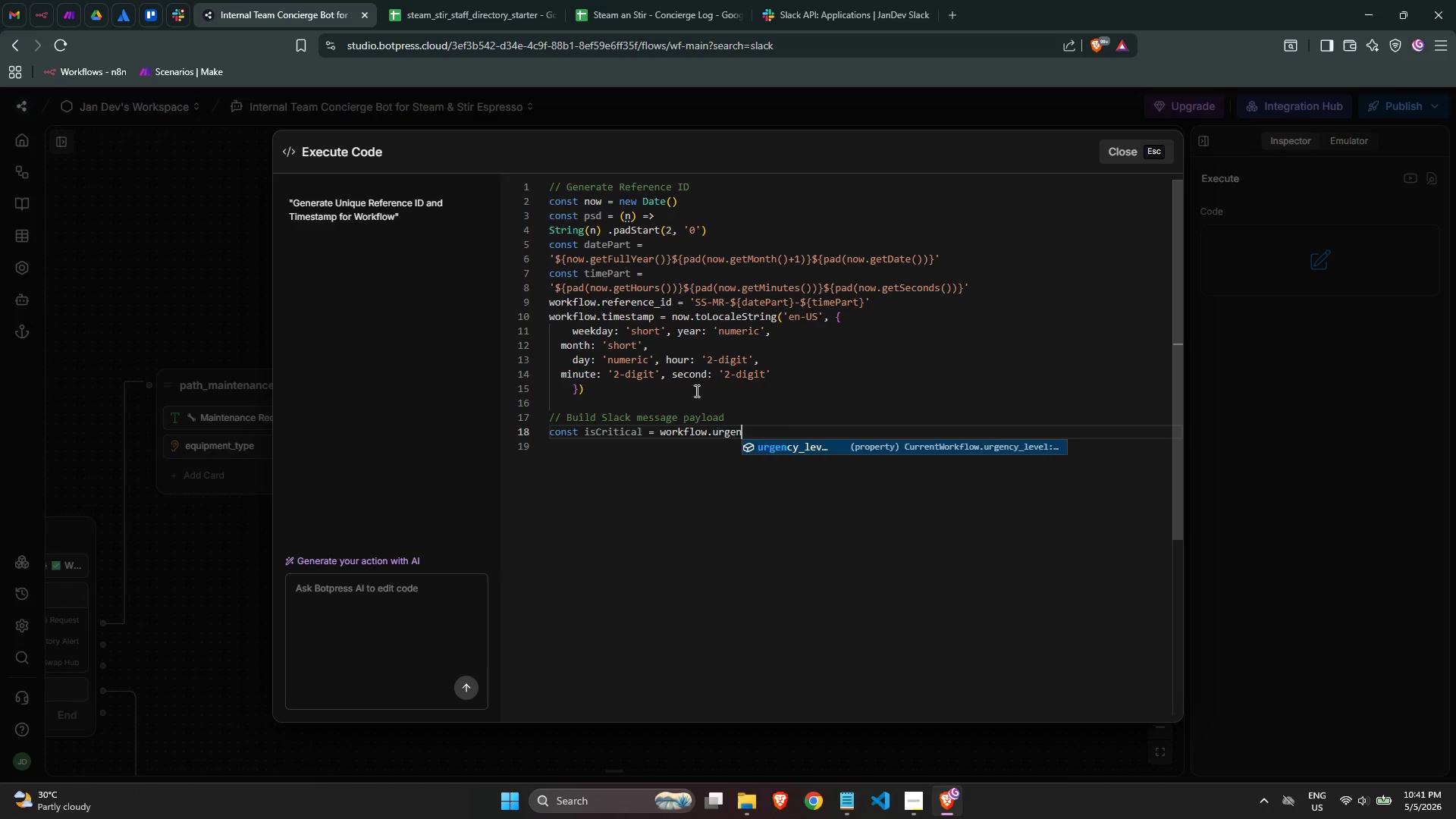 
key(Enter)
 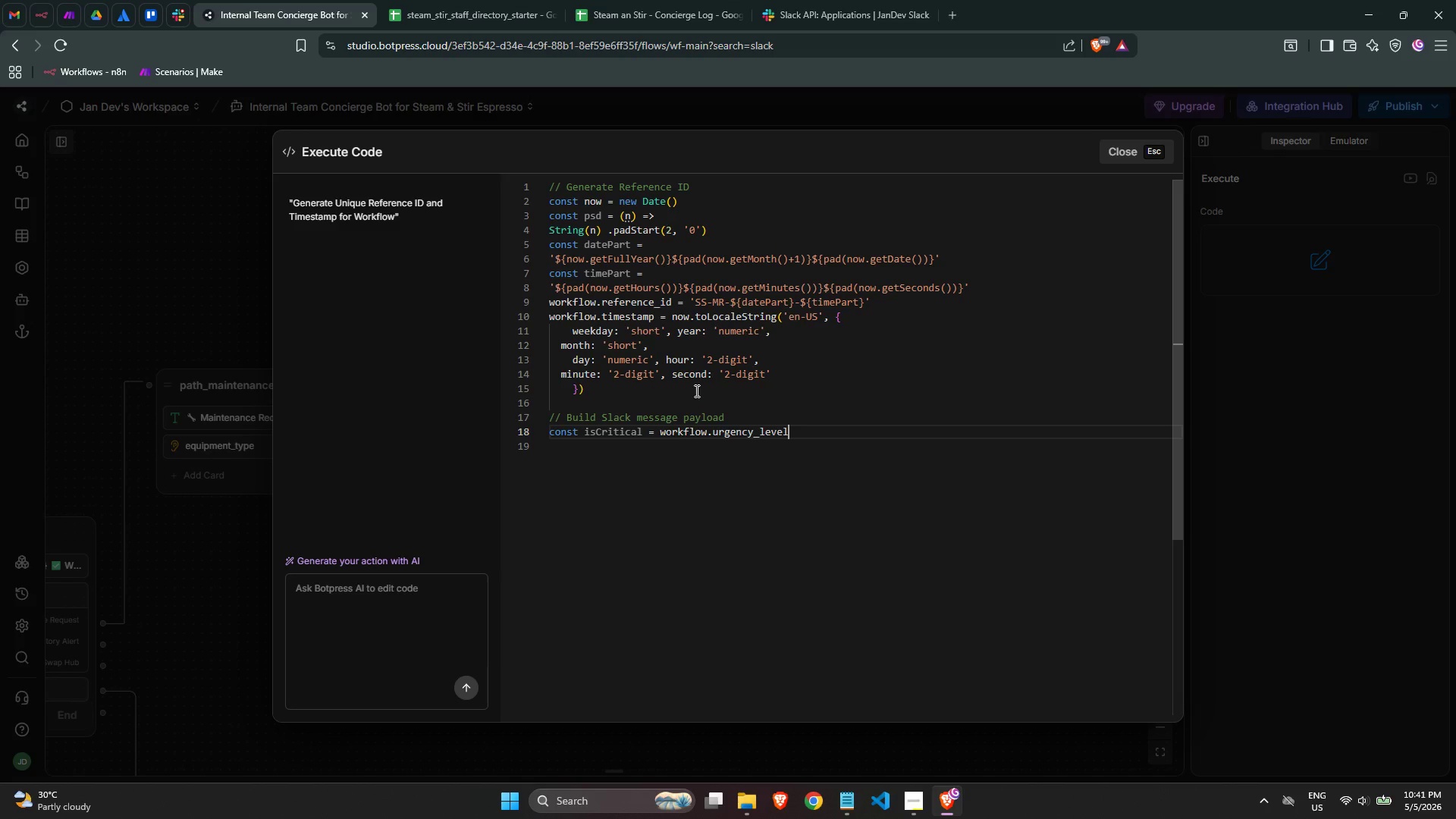 
key(Space)
 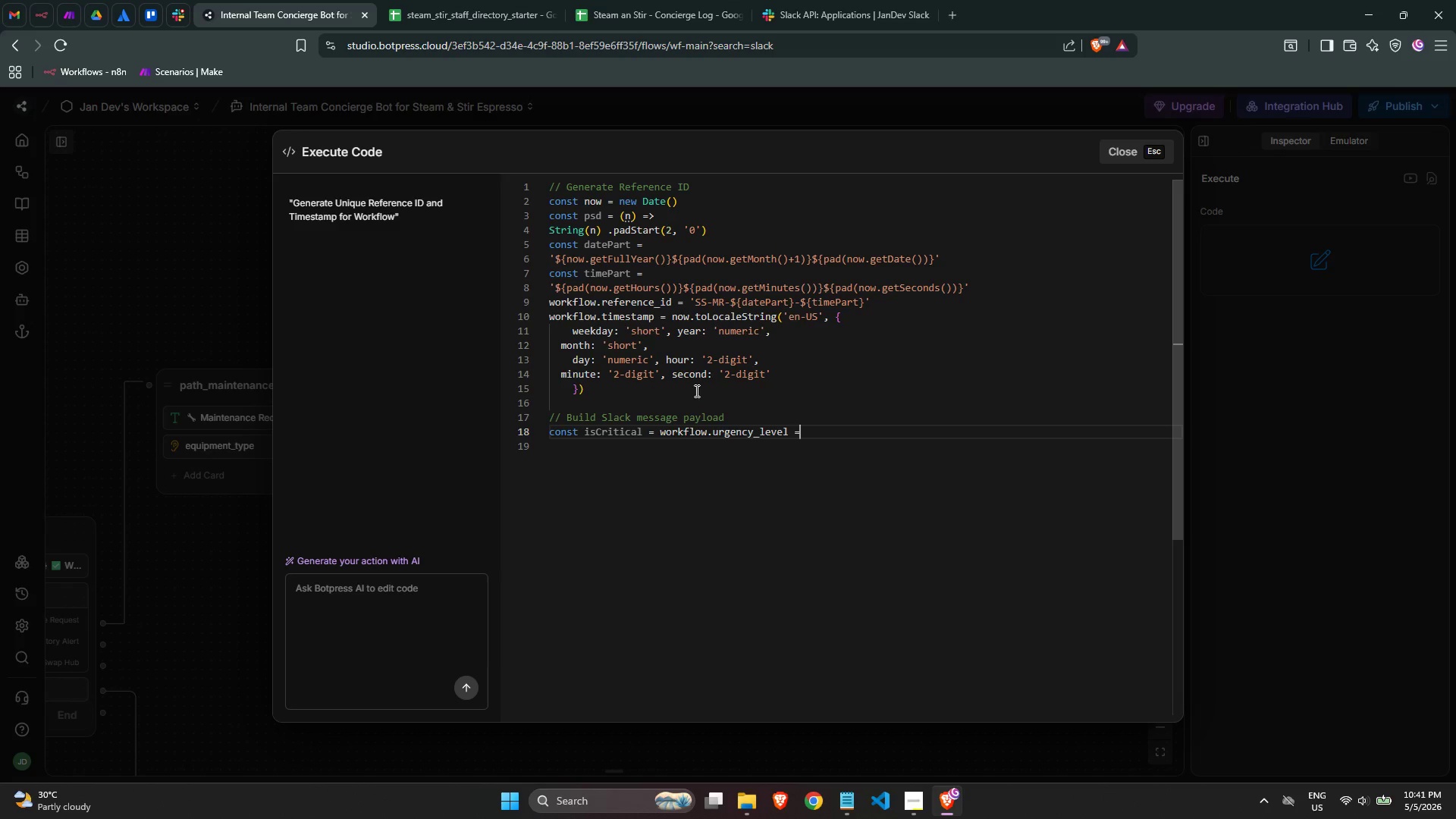 
key(Equal)
 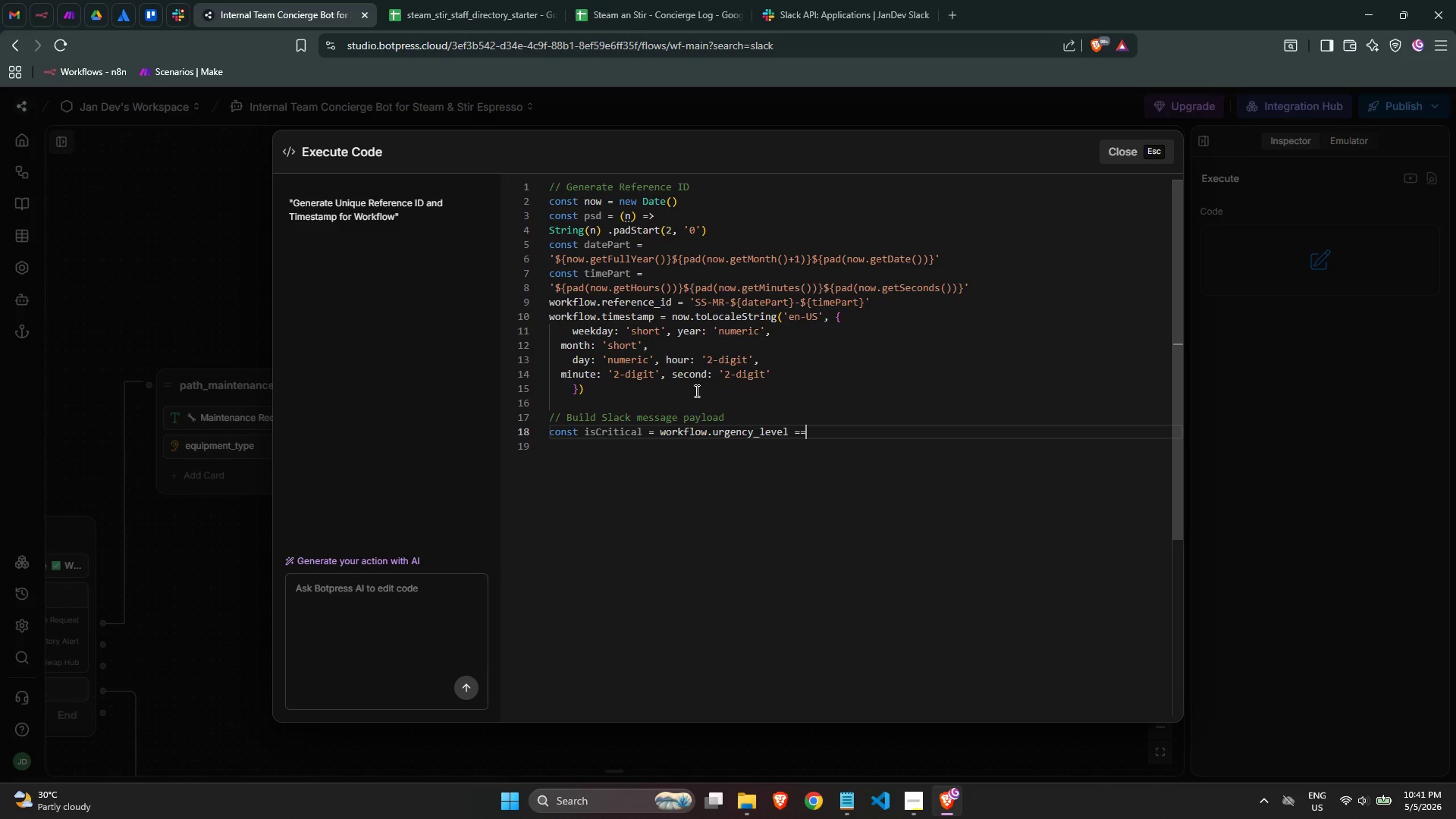 
key(Equal)
 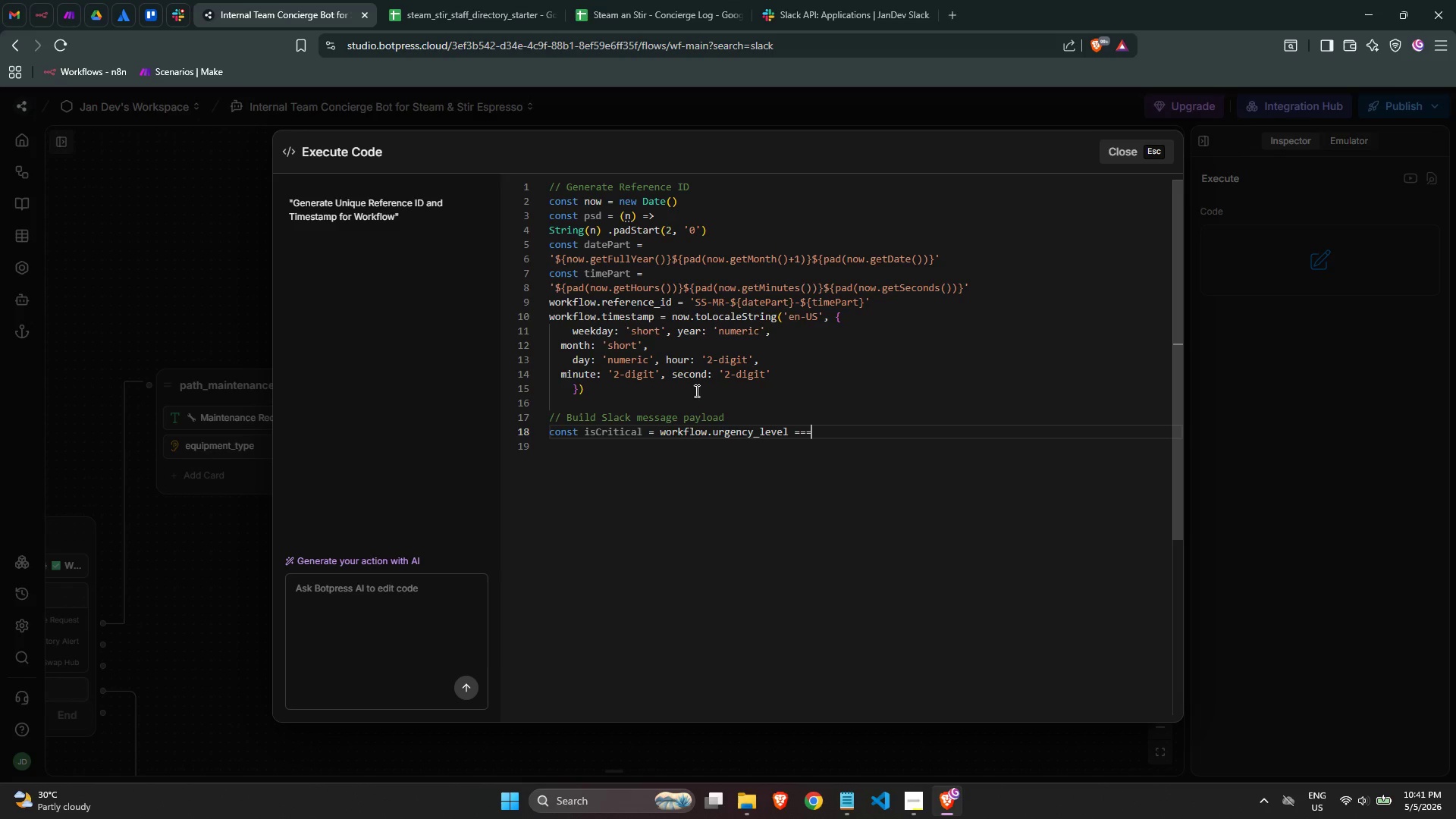 
key(Equal)
 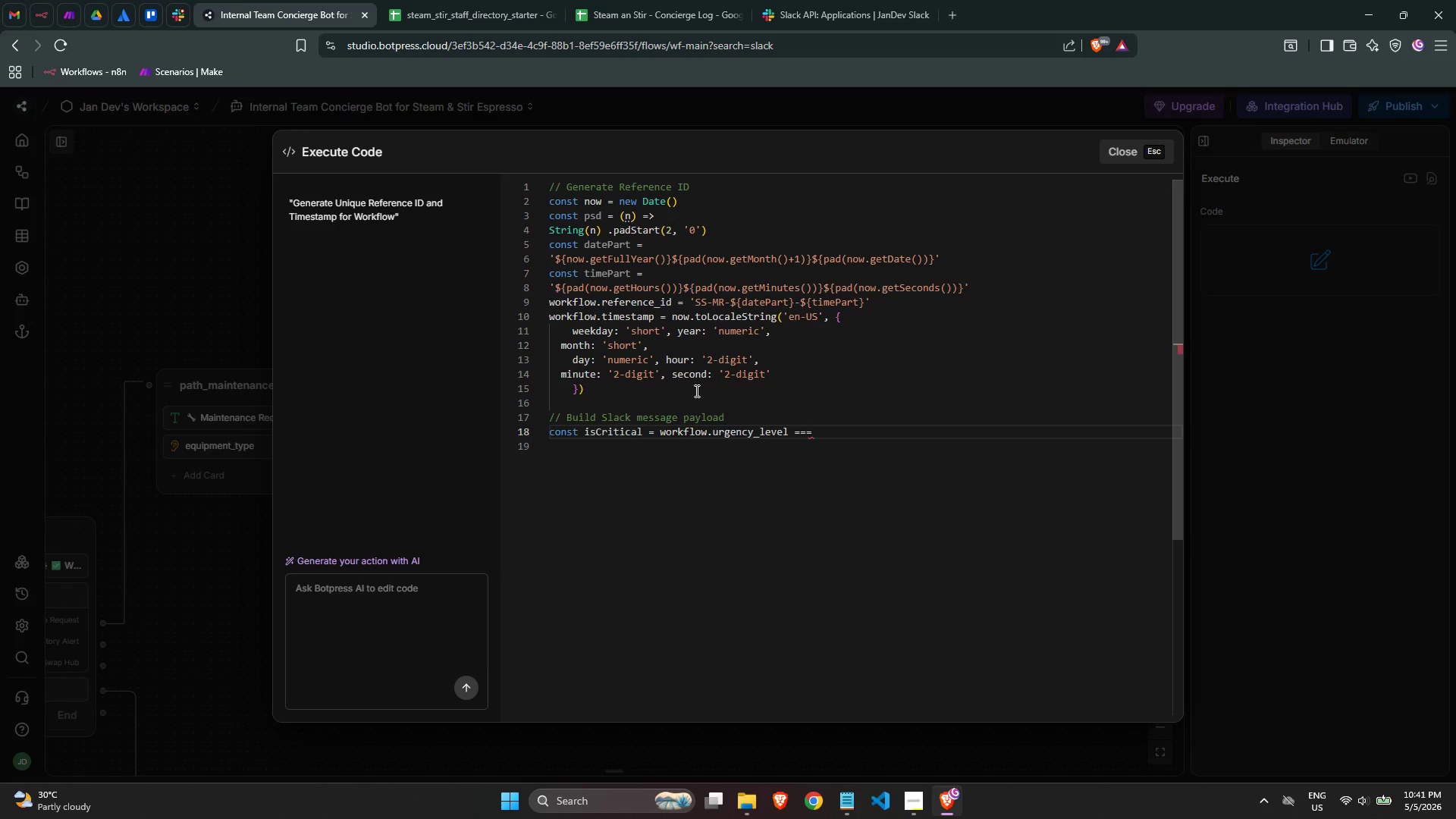 
key(Space)
 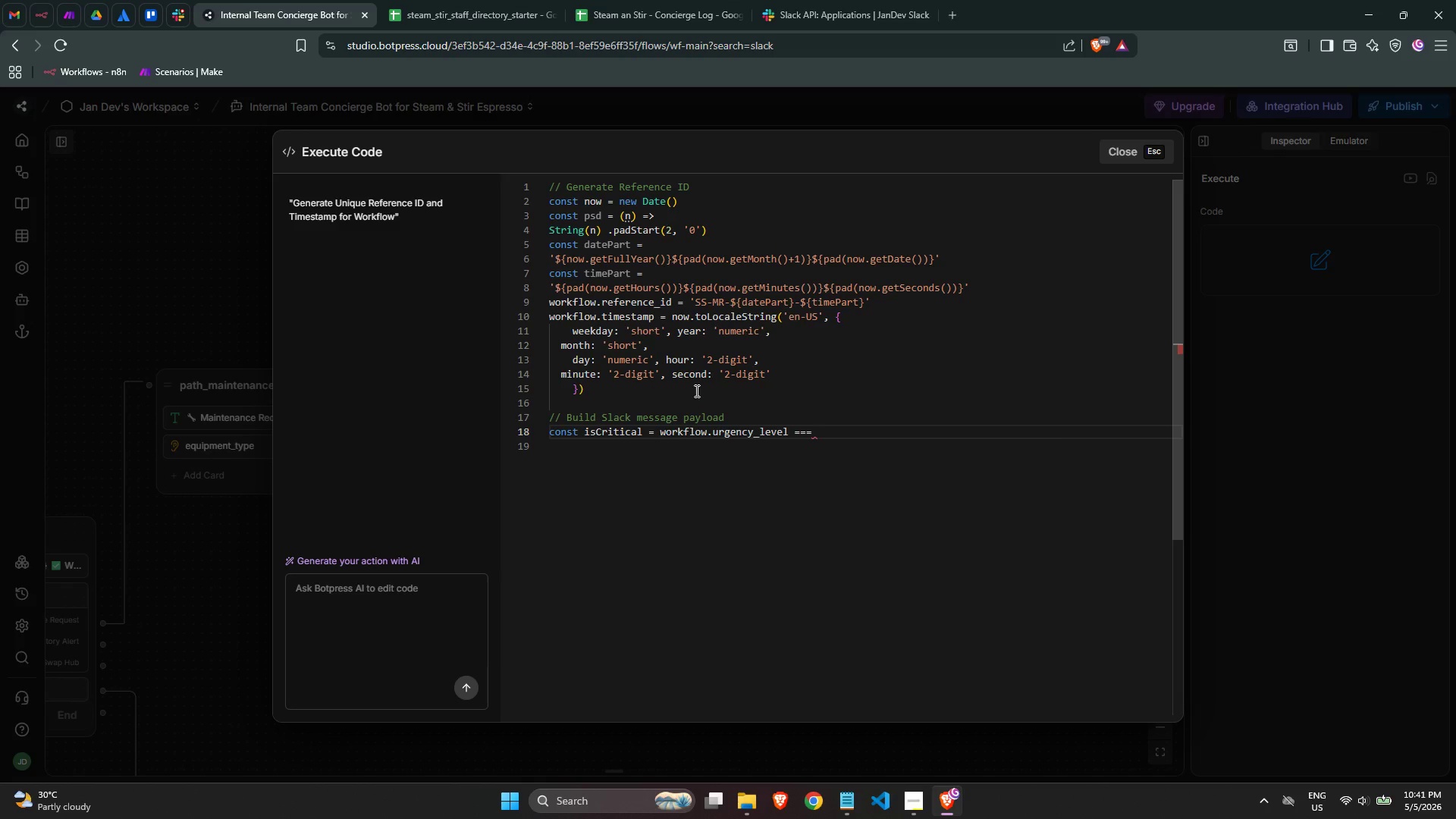 
key(Shift+ShiftLeft)
 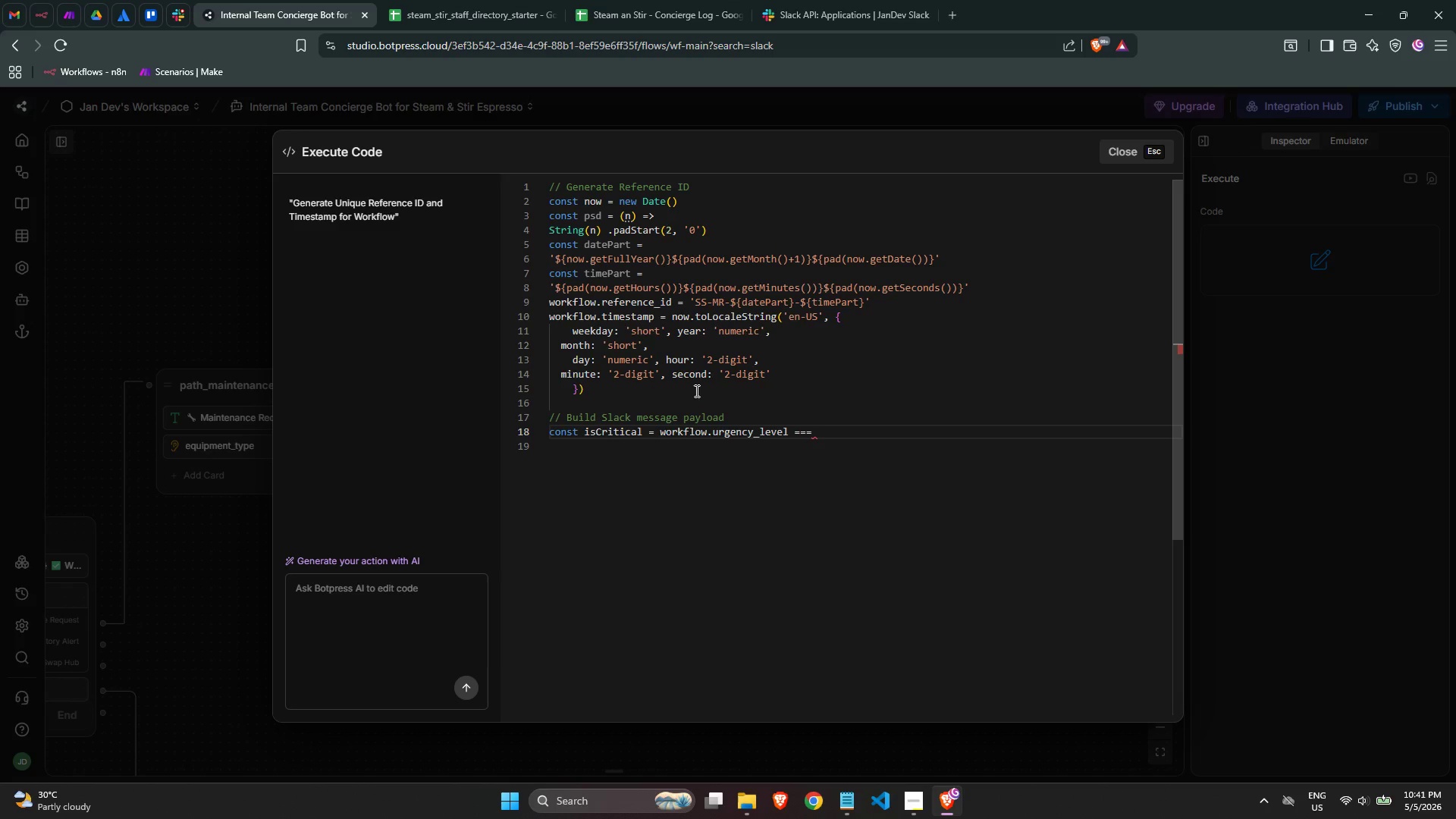 
key(Shift+Quote)
 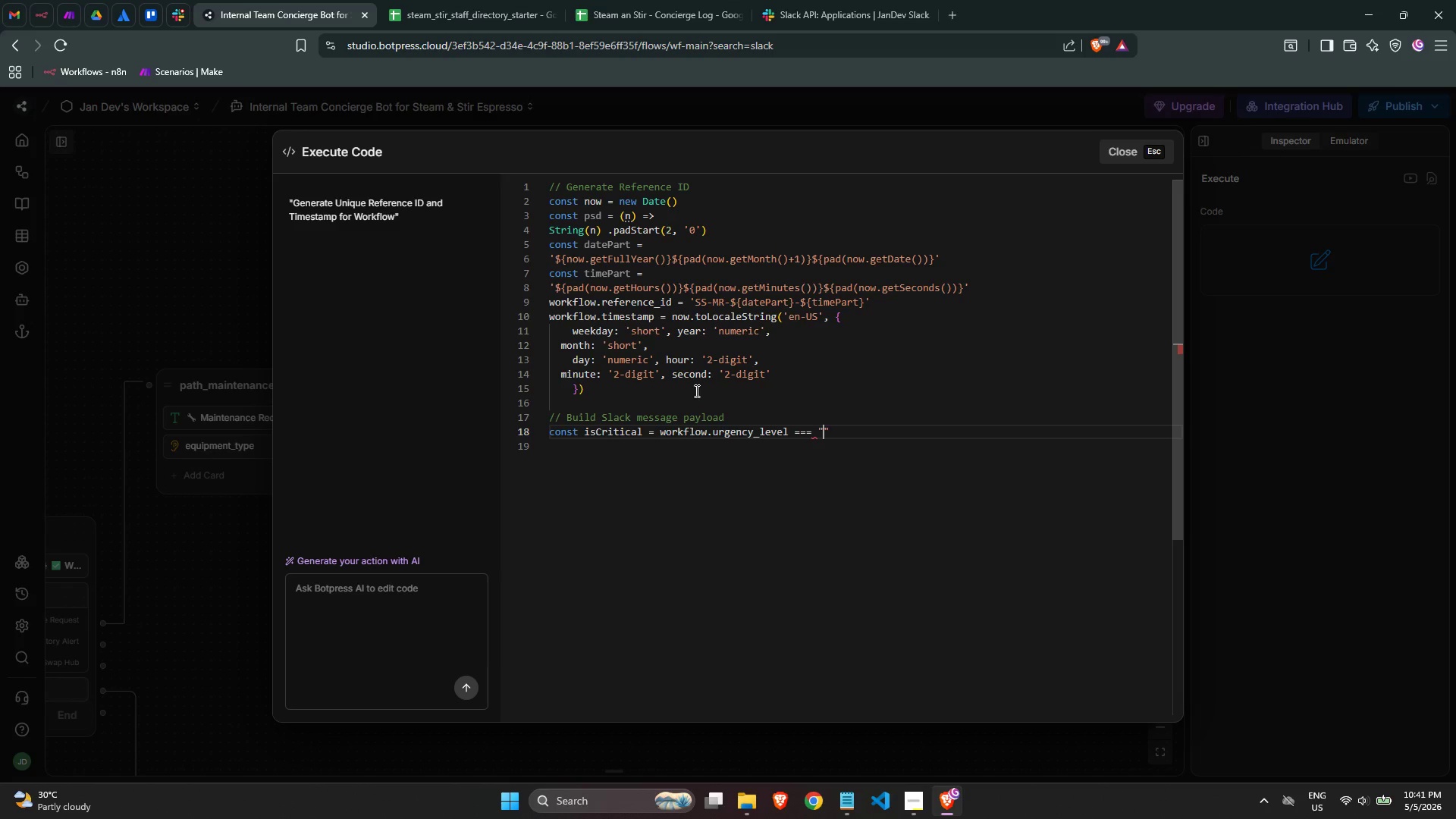 
key(Shift+Quote)
 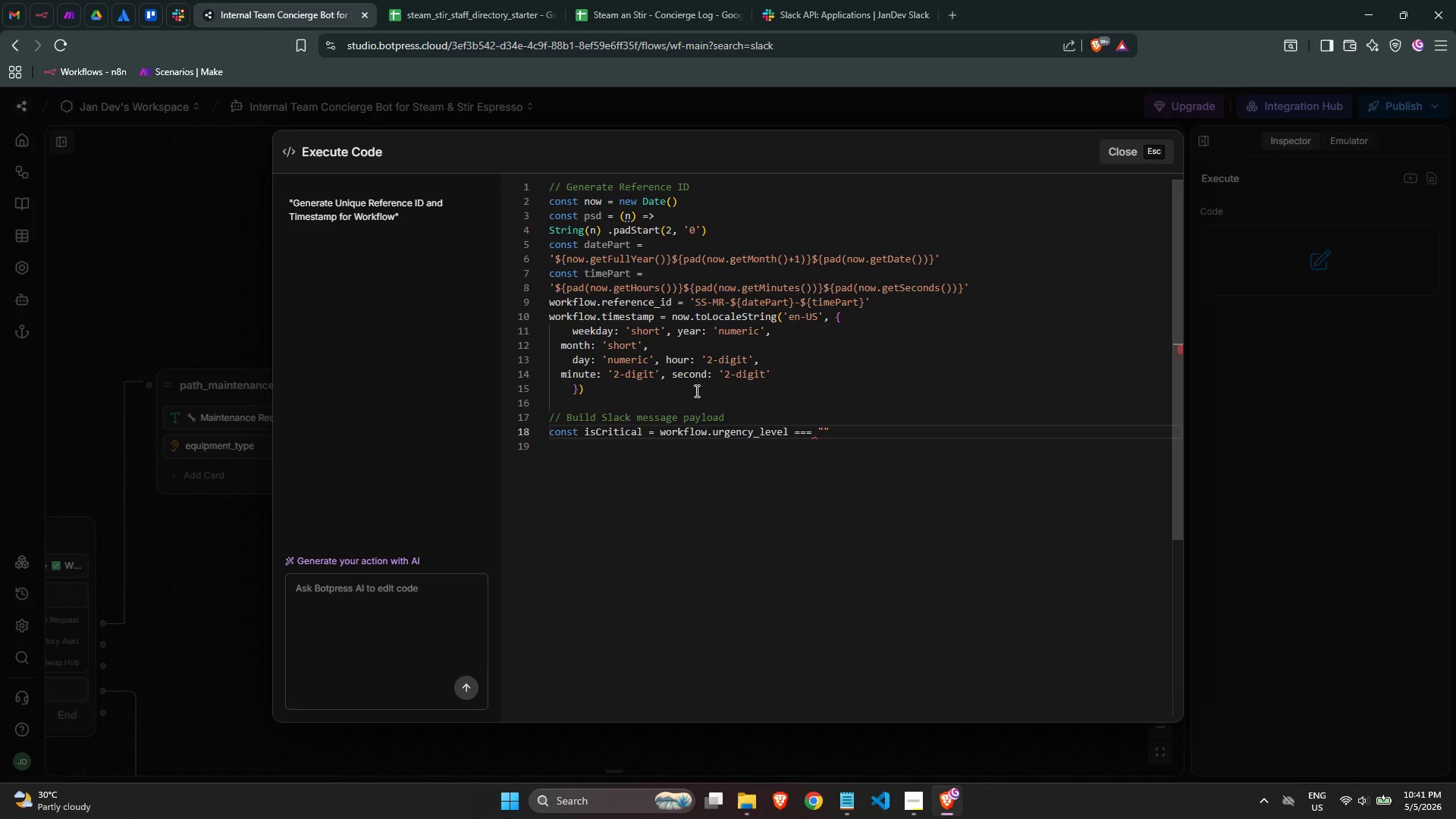 
key(ArrowLeft)
 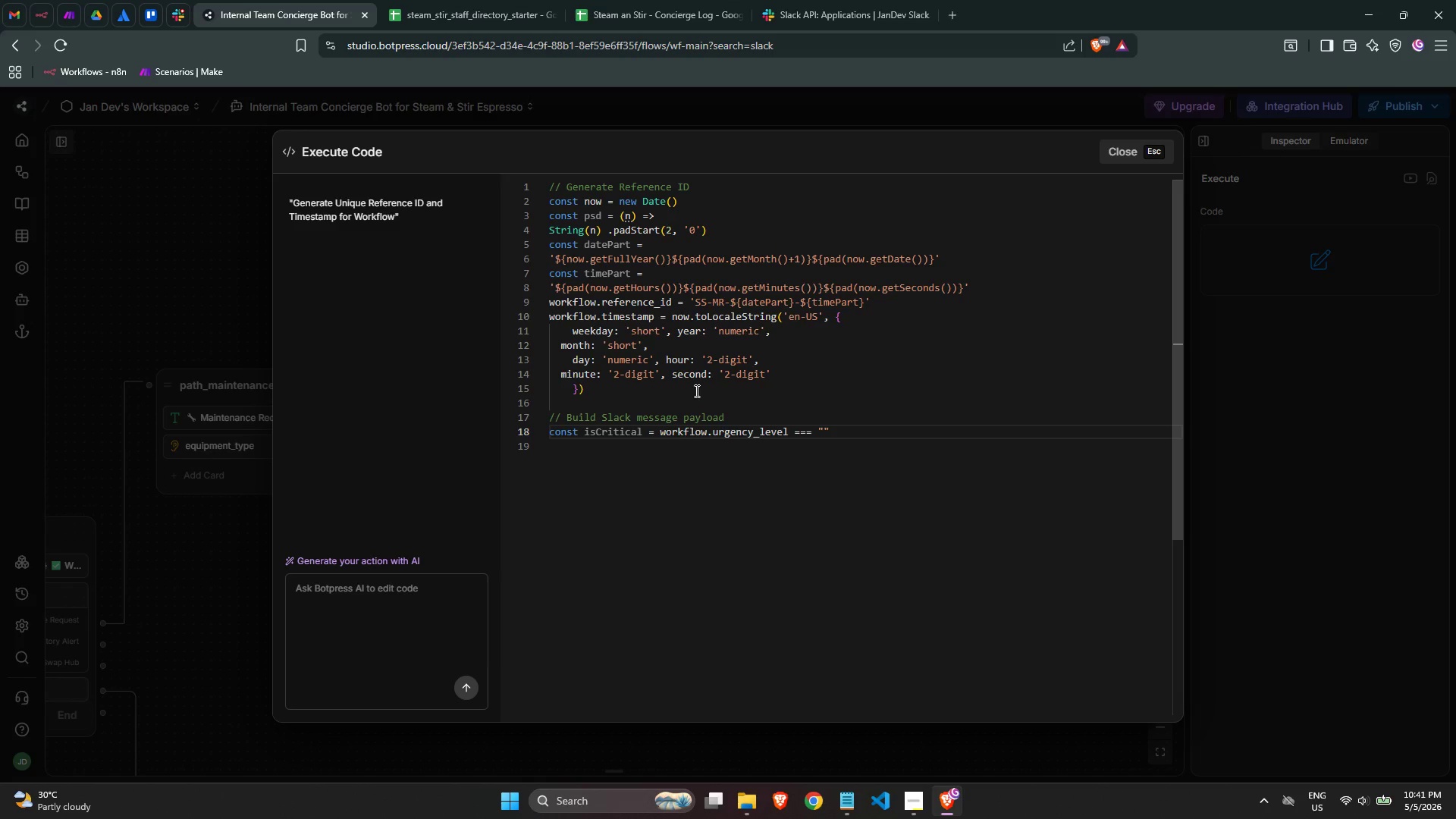 
type(High)
 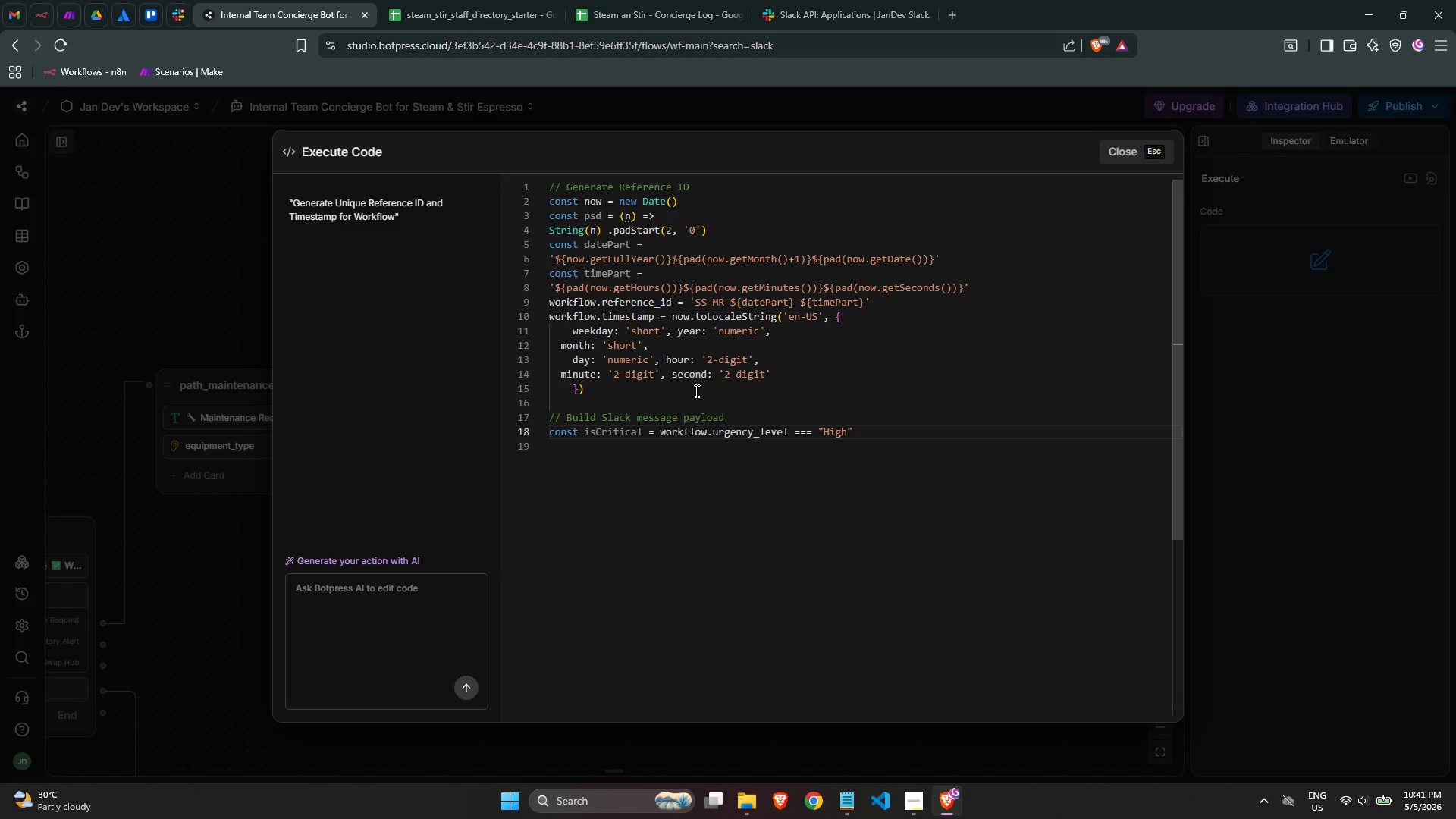 
key(ArrowRight)
 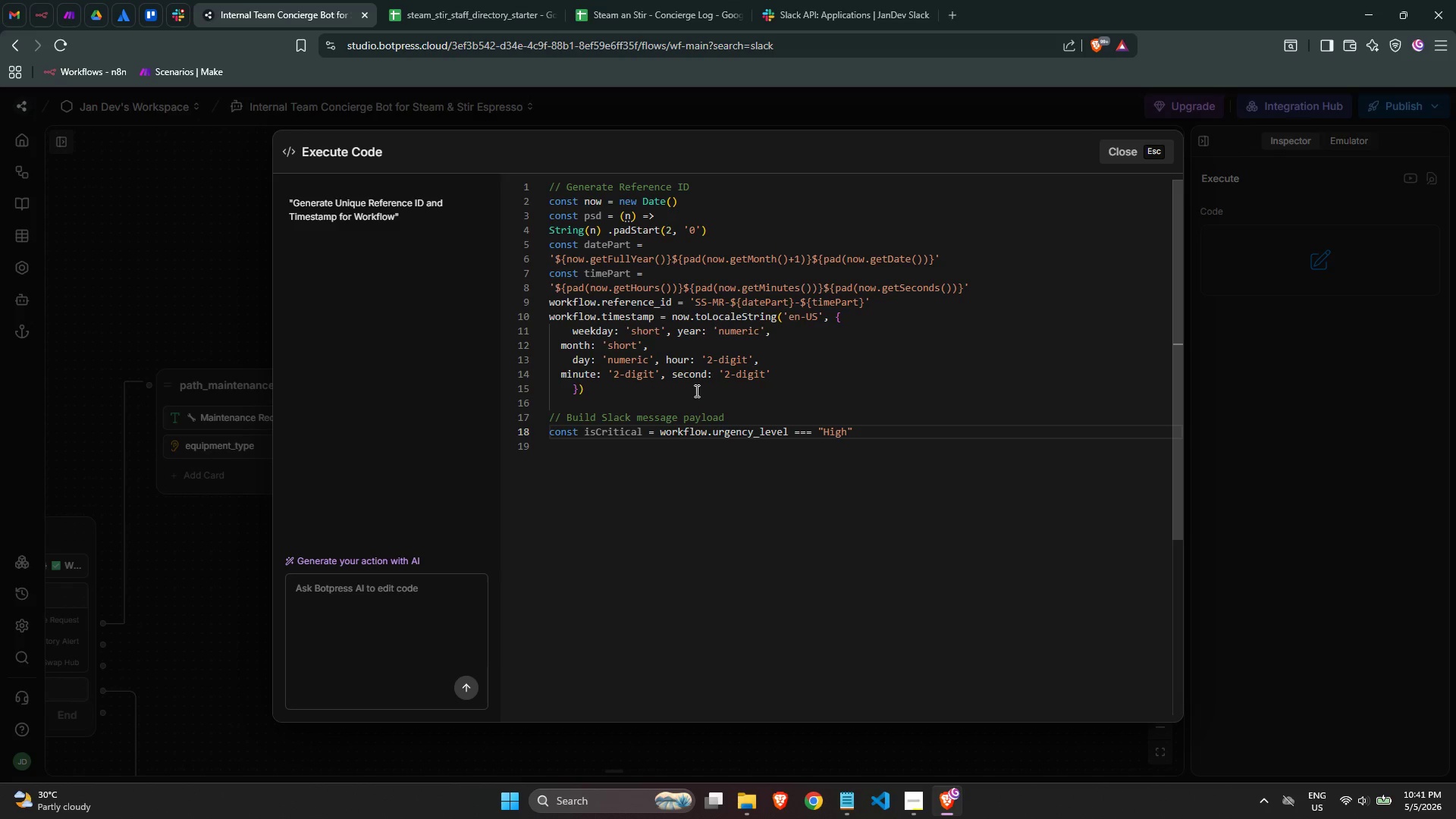 
key(Enter)
 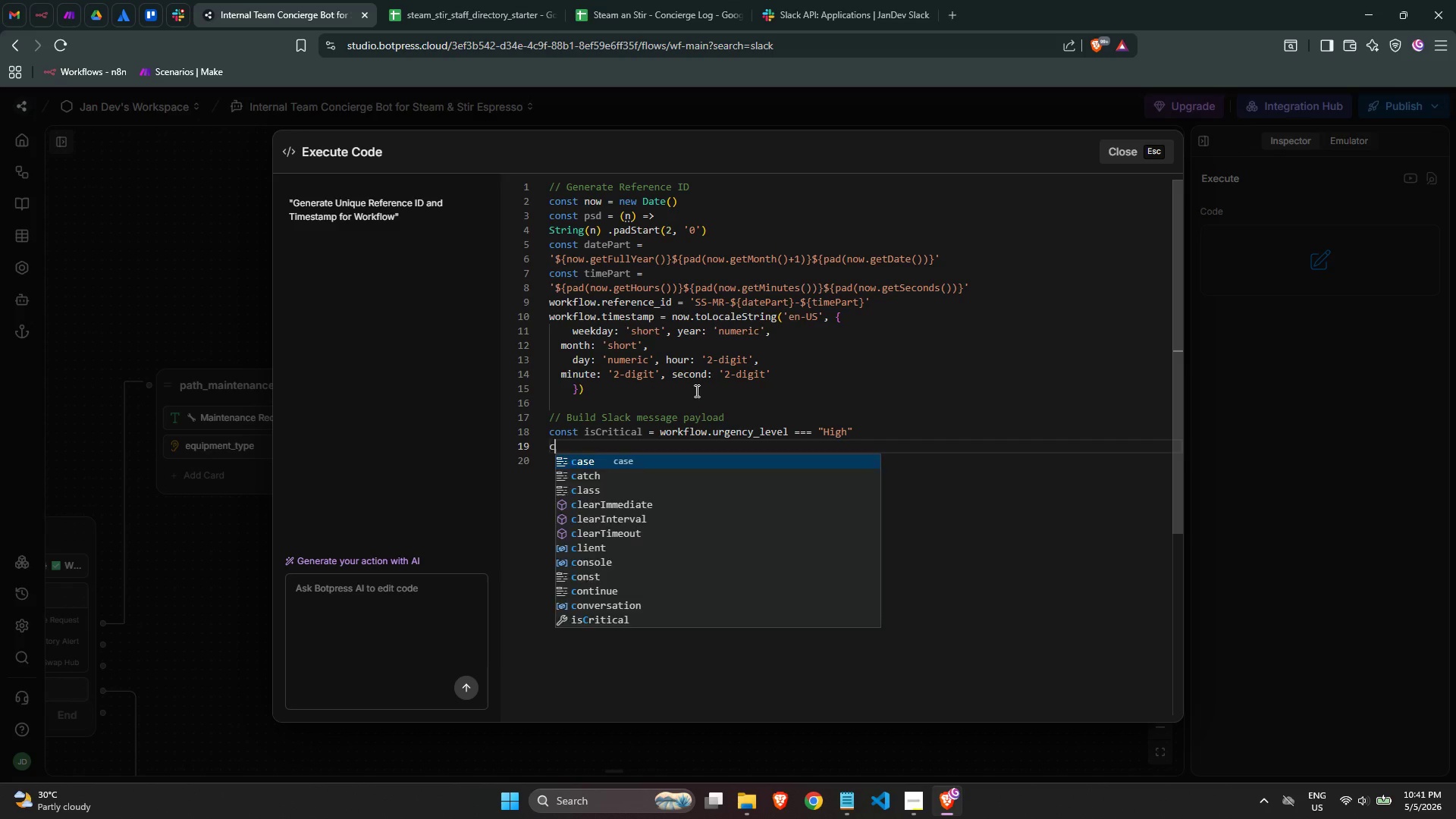 
type(const urgency )
key(Backspace)
type(Tag = )
 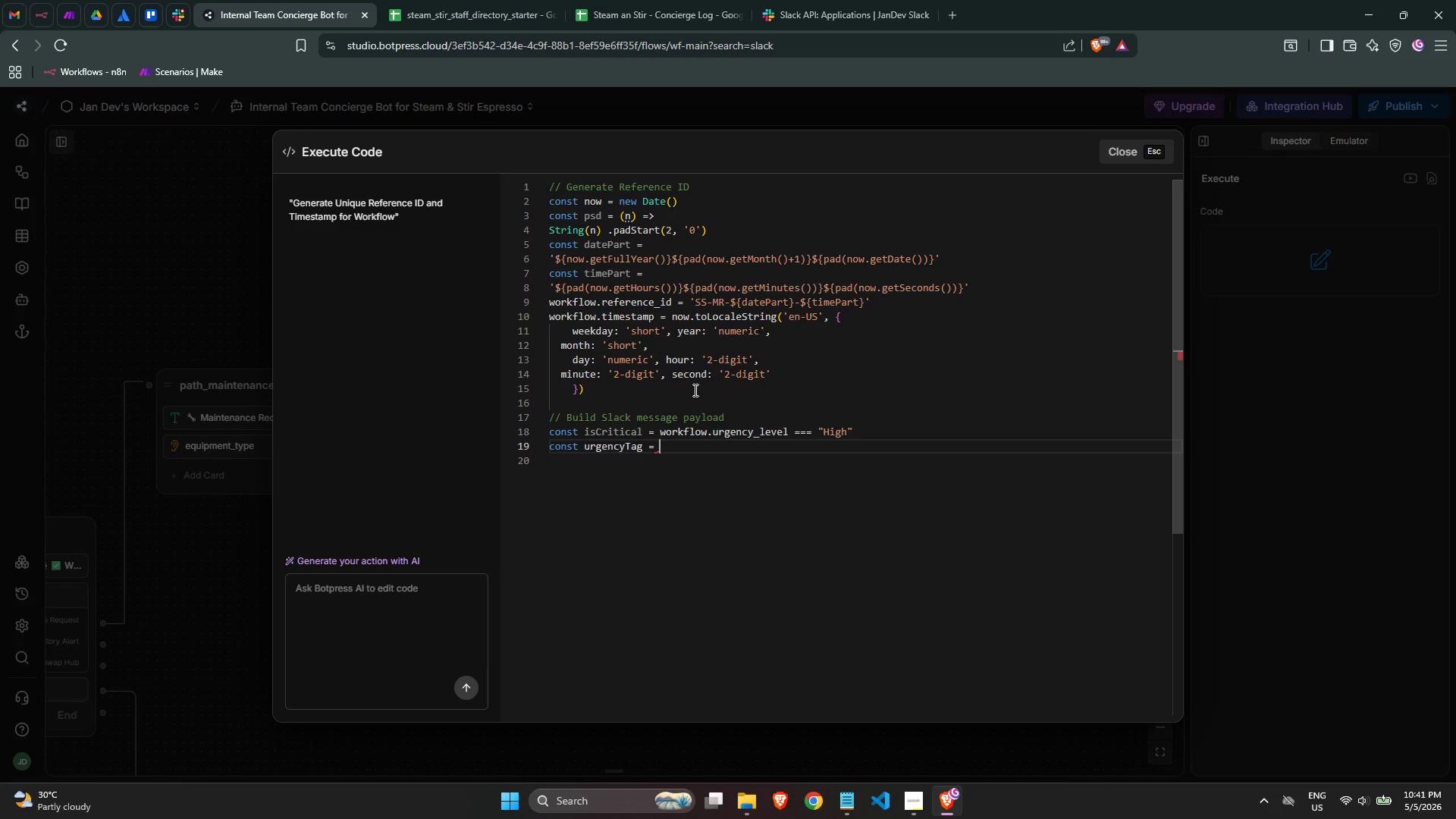 
wait(22.31)
 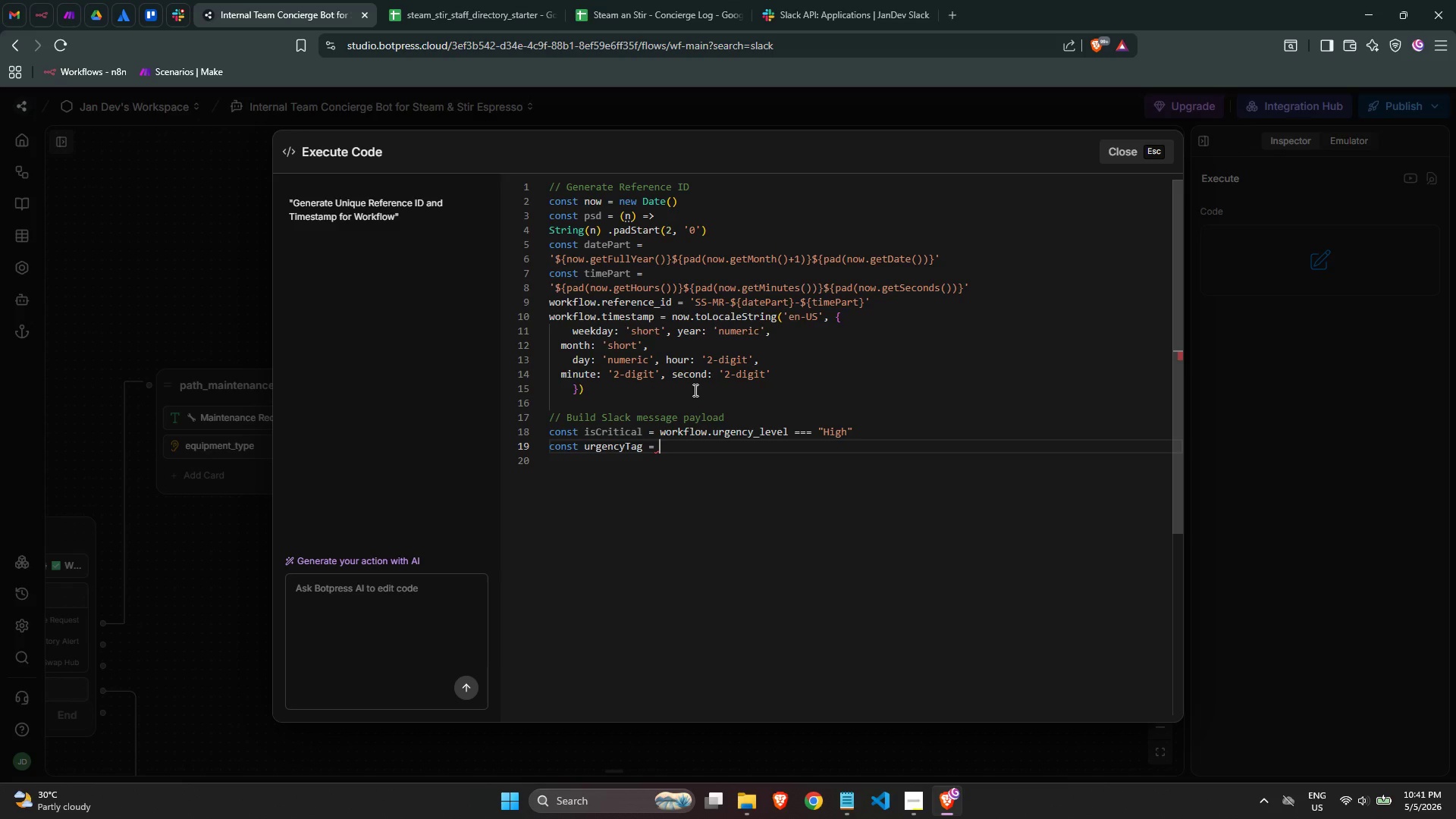 
mouse_move([-15, -17])
 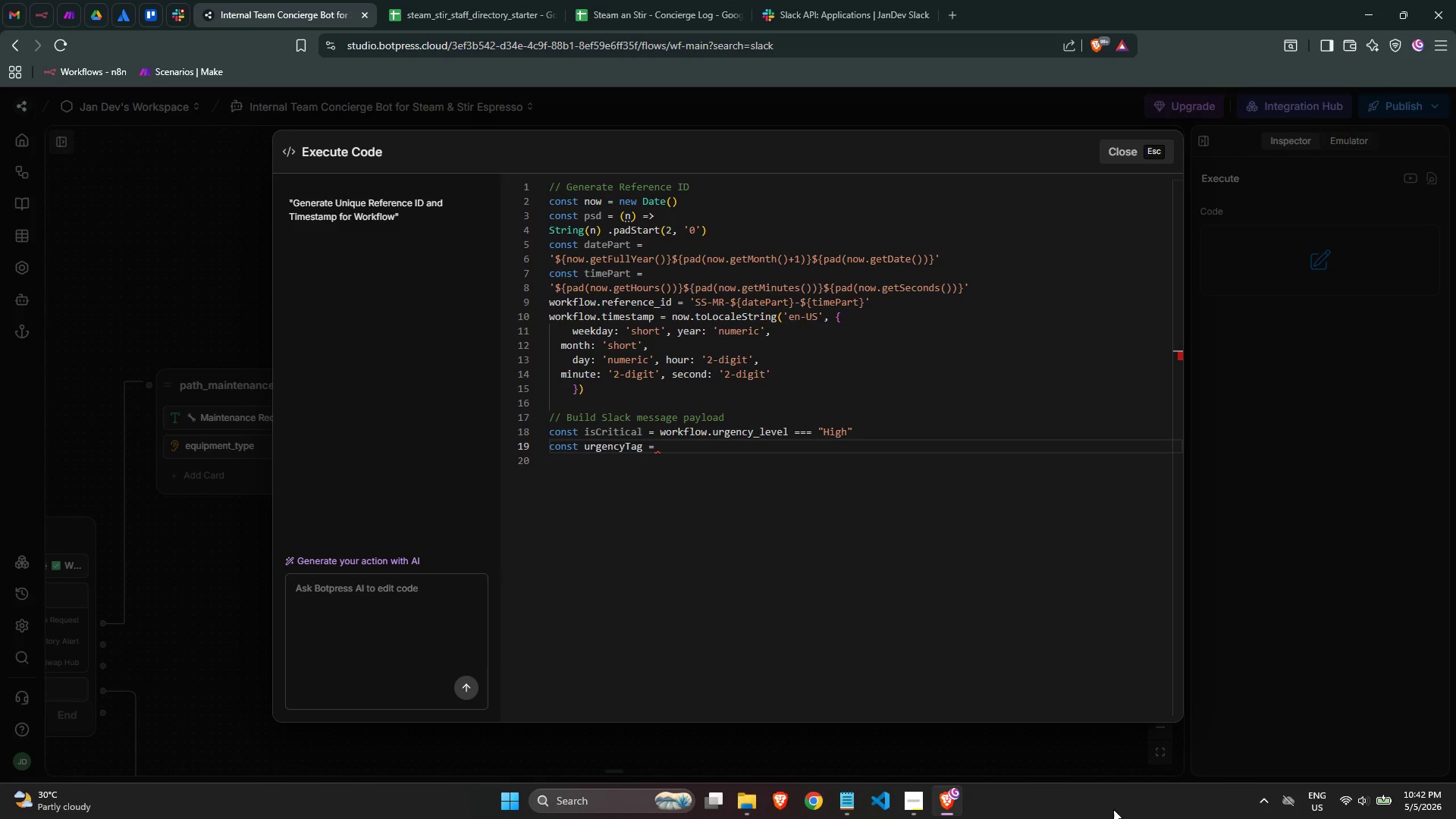 
wait(5.97)
 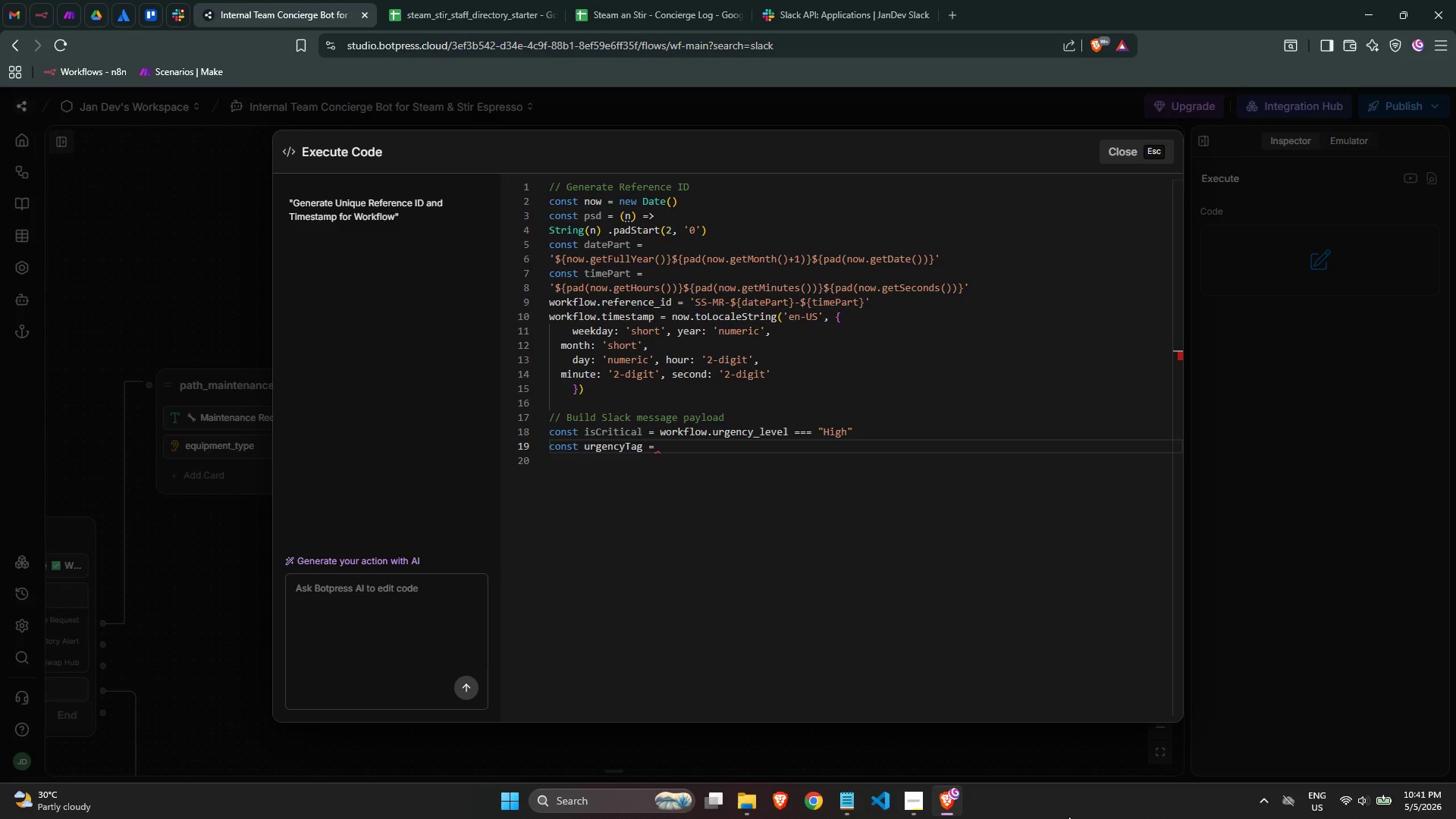 
type(d)
key(Backspace)
type(idCritical)
key(Backspace)
key(Backspace)
key(Backspace)
key(Backspace)
key(Backspace)
key(Backspace)
key(Backspace)
key(Backspace)
key(Backspace)
type(sCritical >)
key(Backspace)
type(? "")
 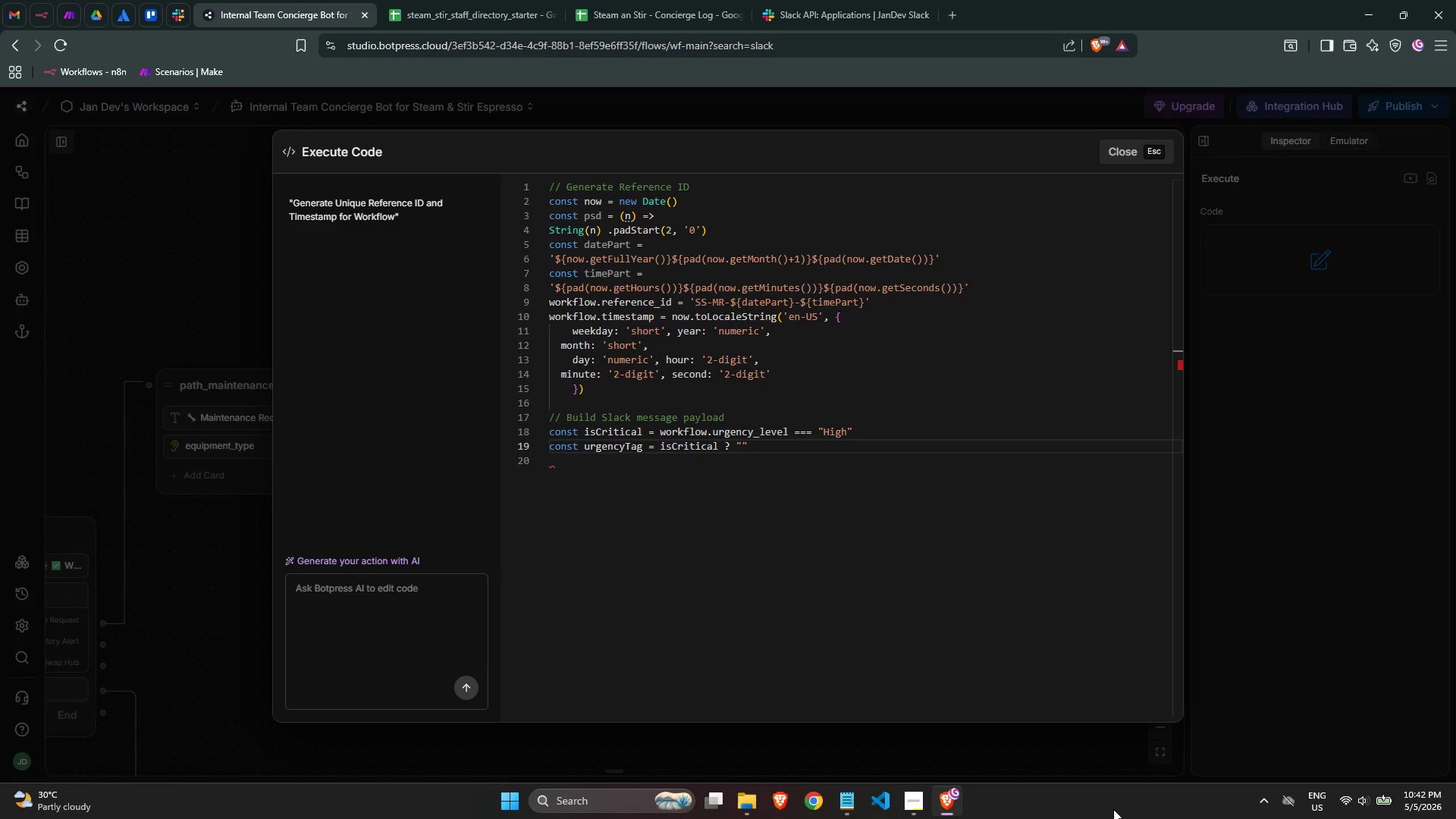 
key(ArrowLeft)
 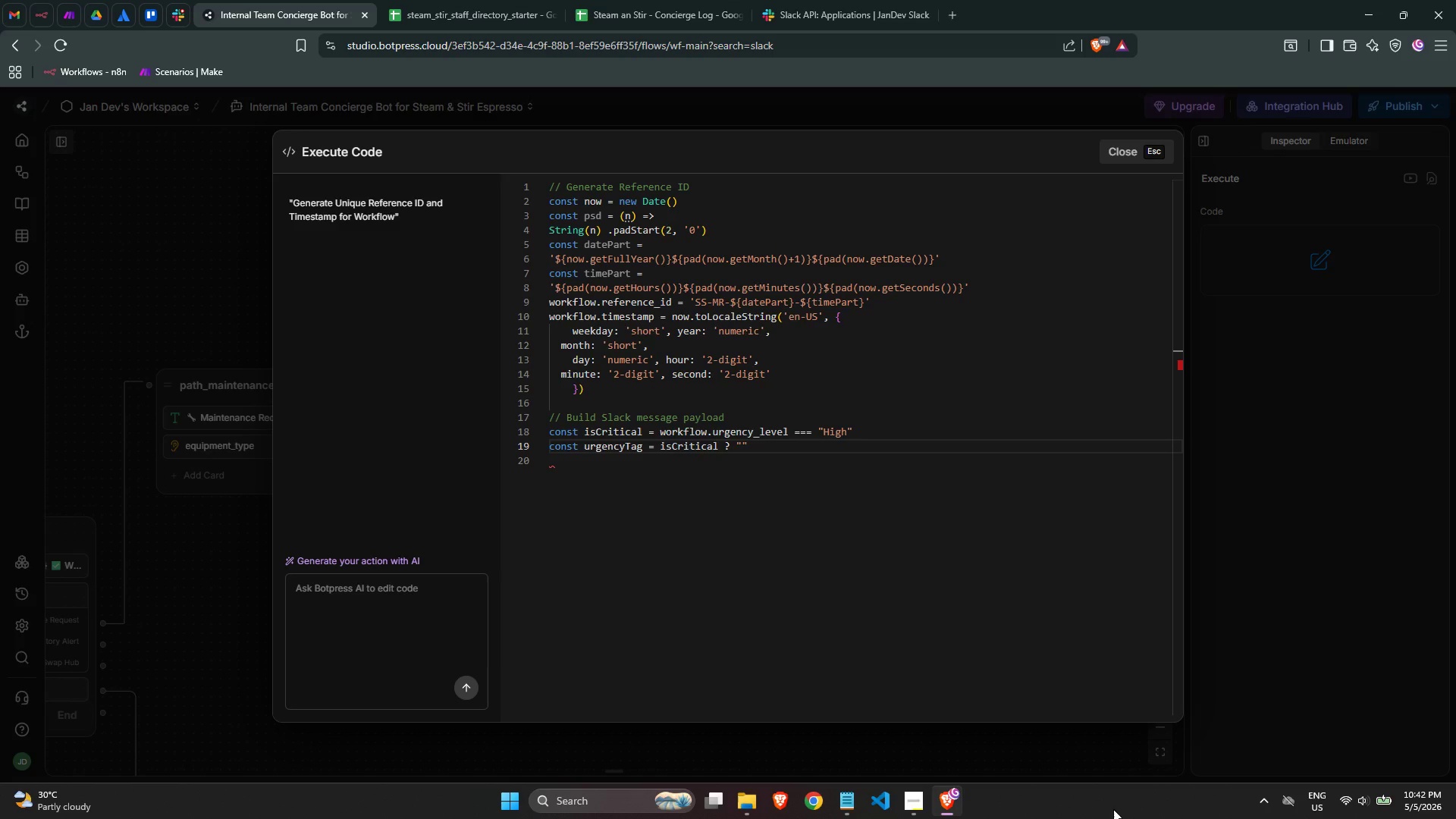 
key(Meta+MetaLeft)
 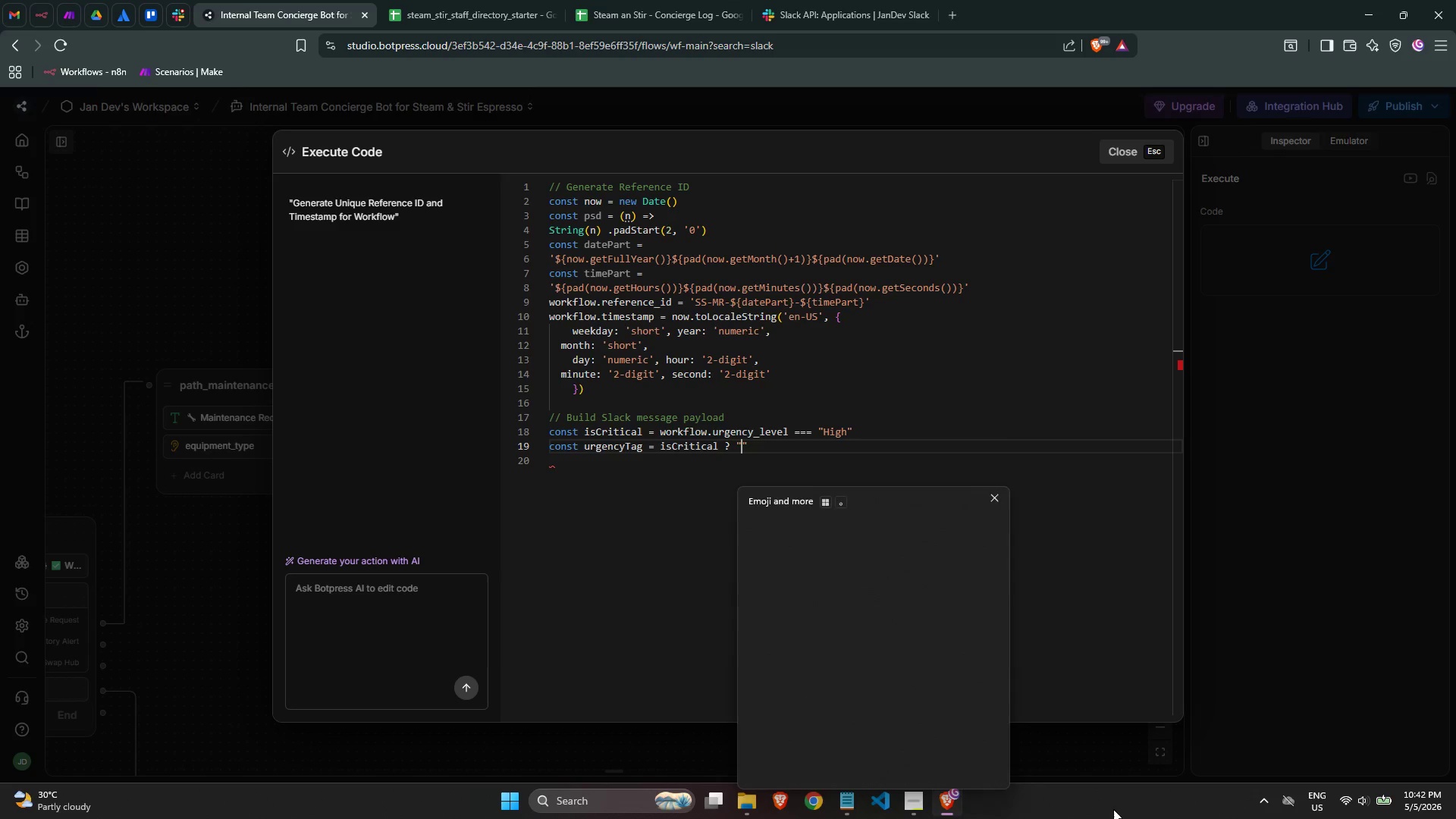 
key(Meta+Period)
 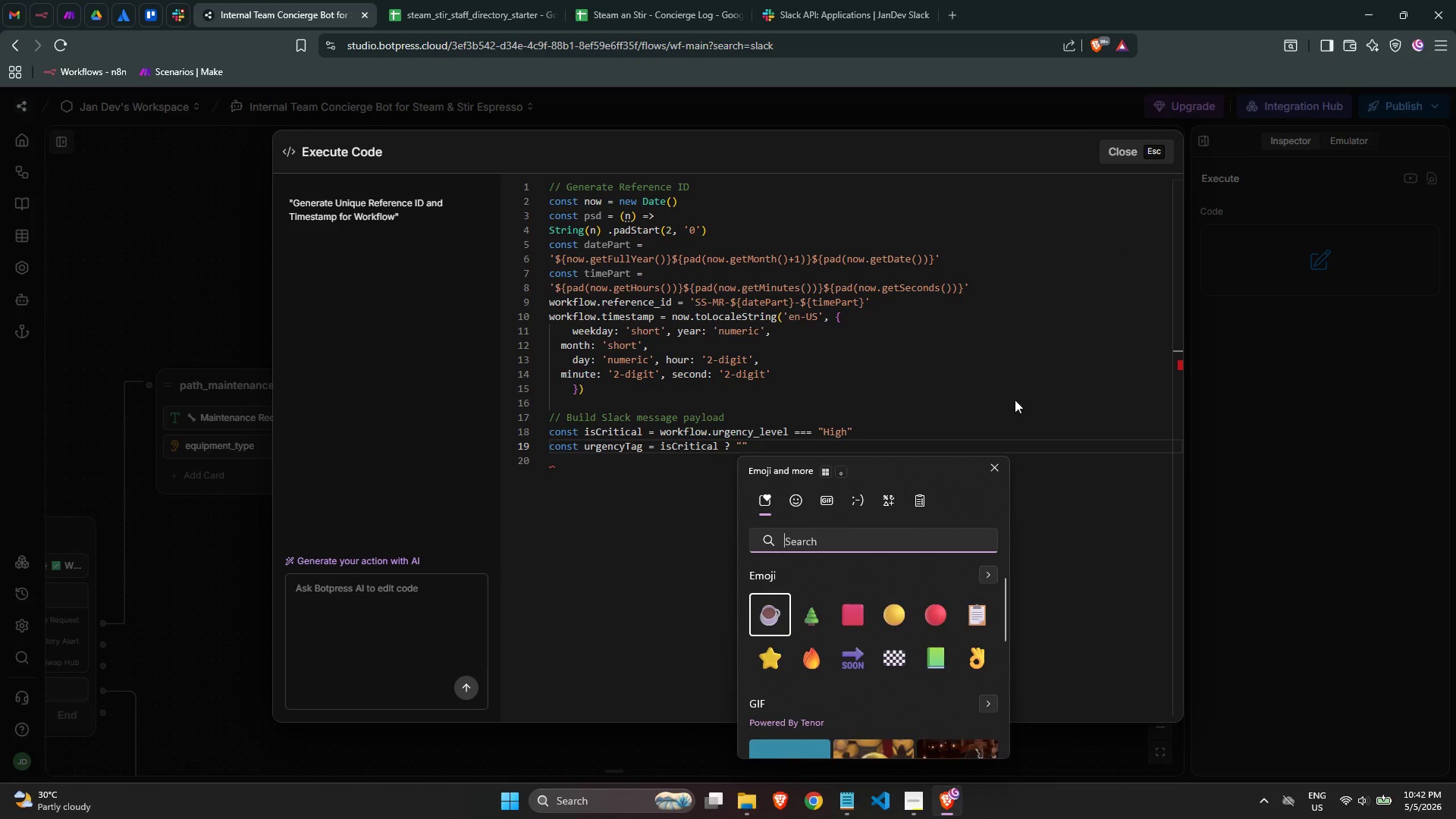 
left_click([937, 603])
 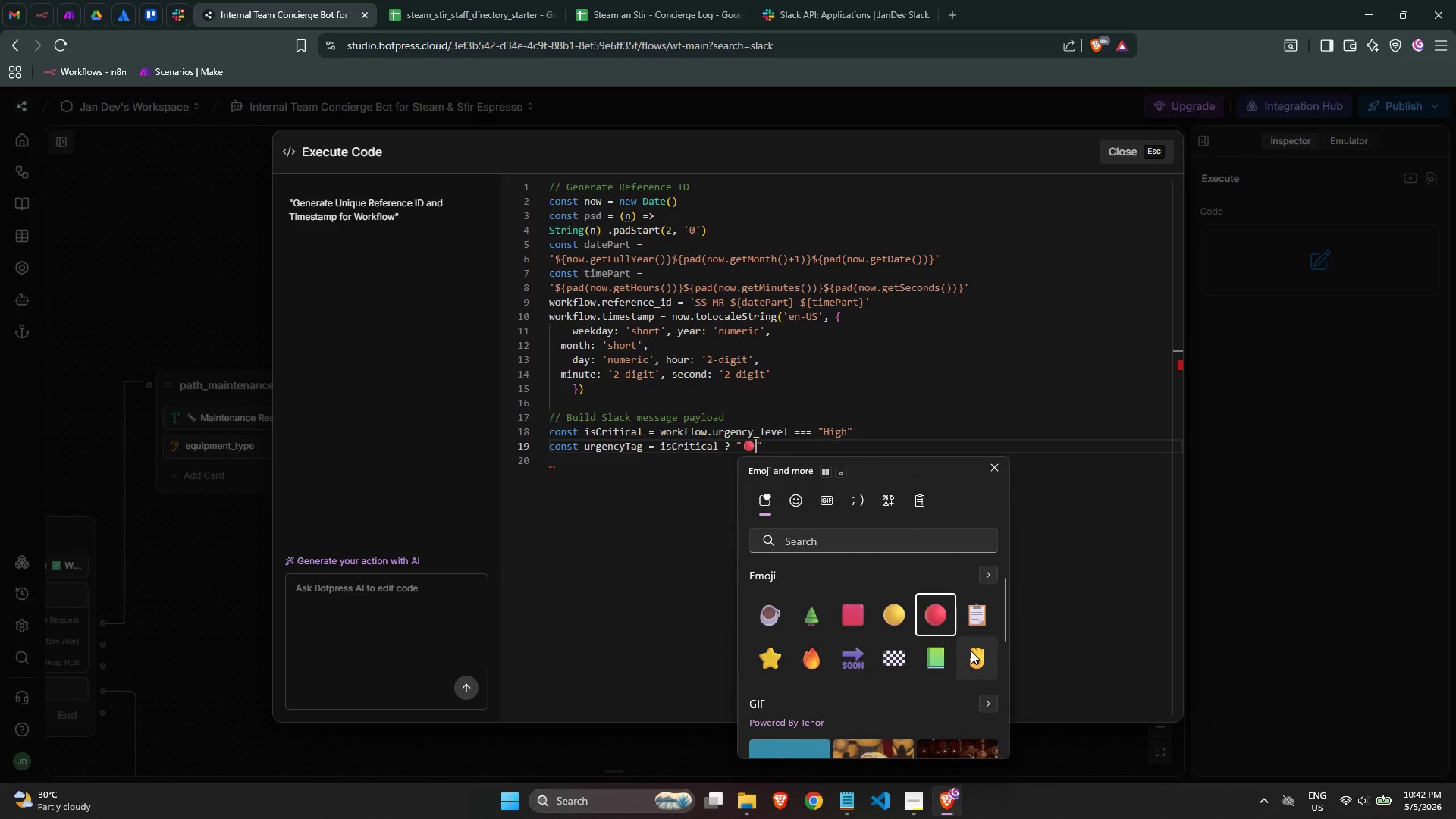 
type( *CritICAL )
key(Backspace)
type(* |)
 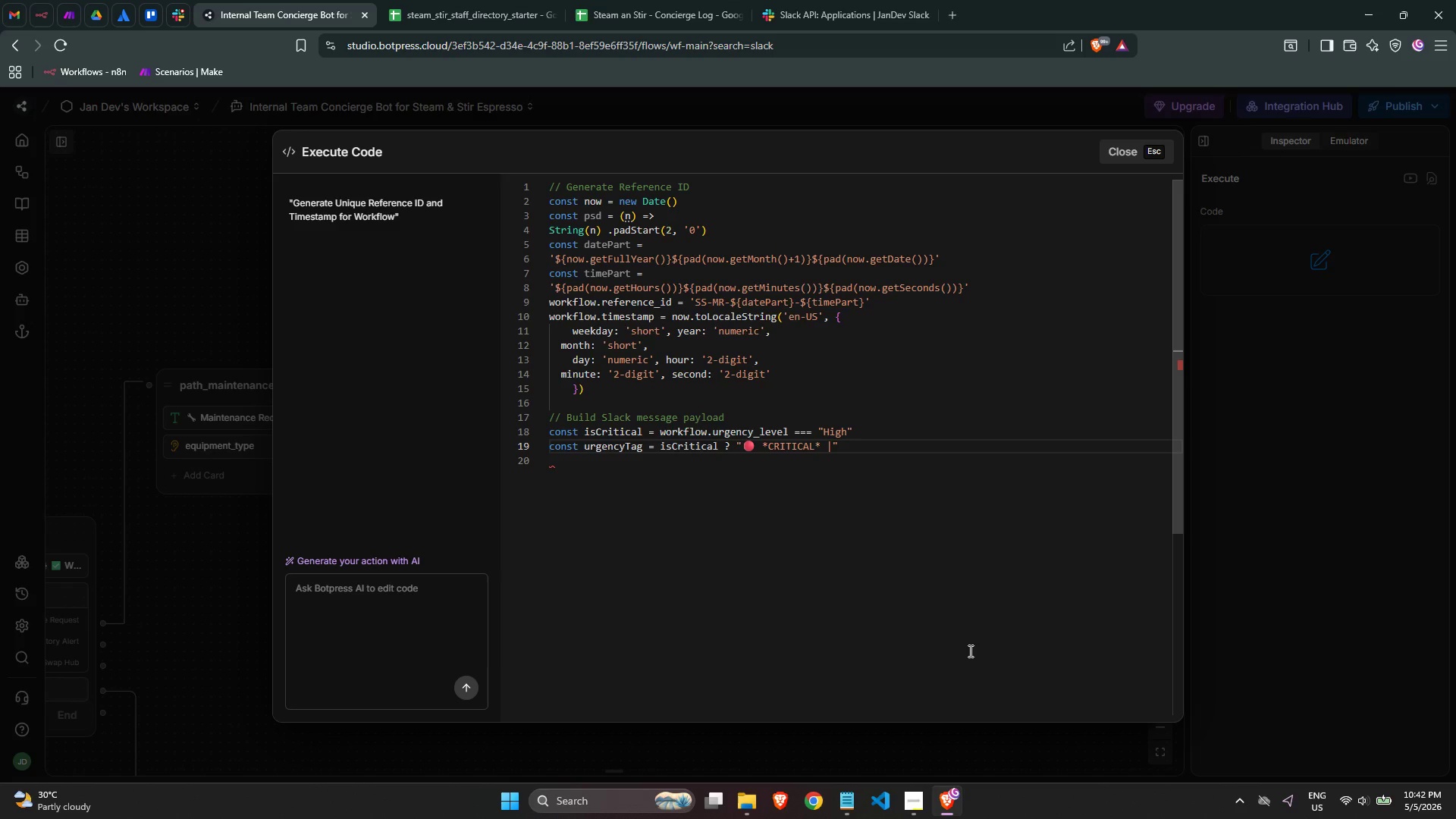 
key(ArrowRight)
 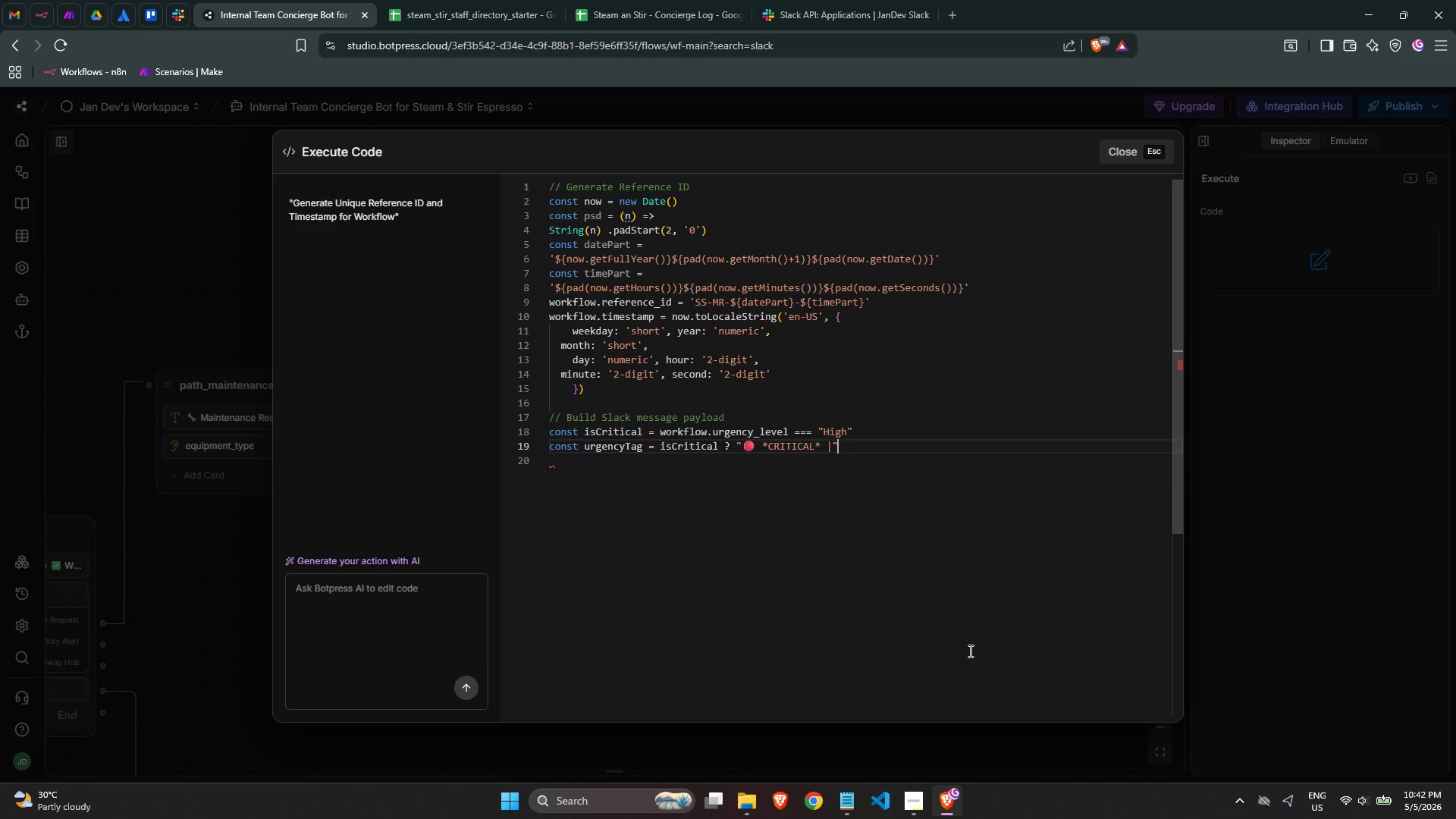 
key(ArrowRight)
 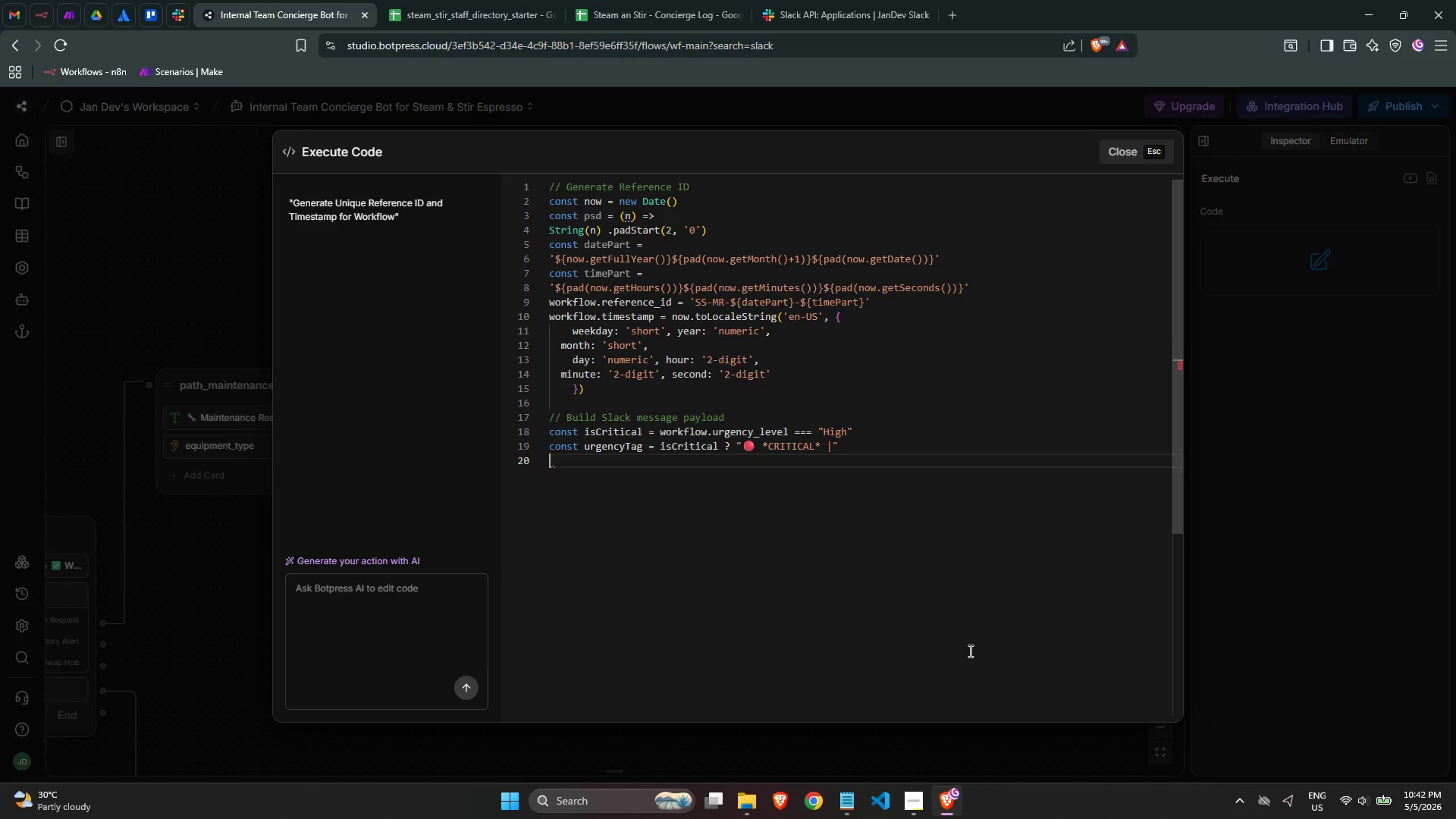 
key(ArrowLeft)
 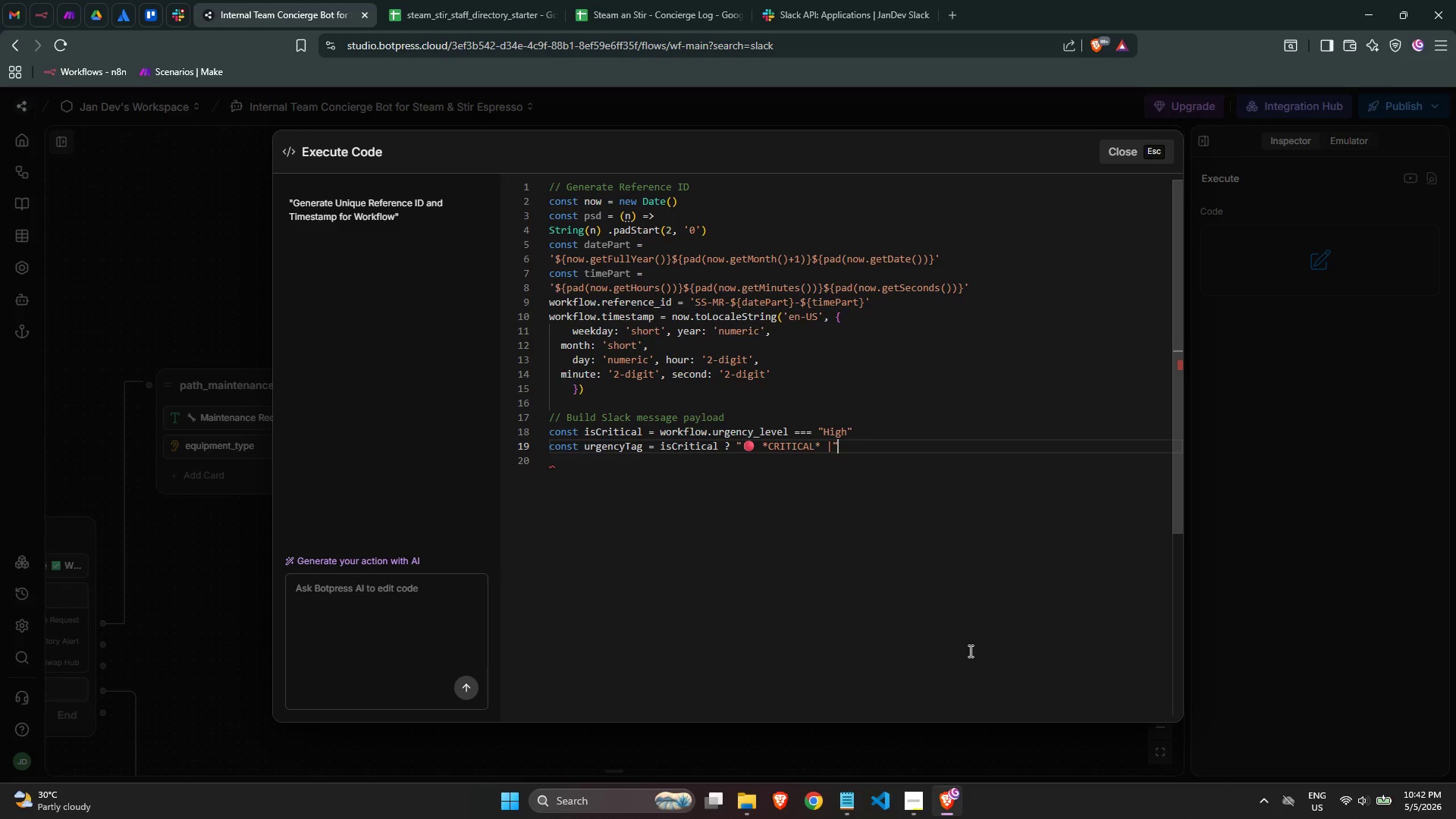 
key(Space)
 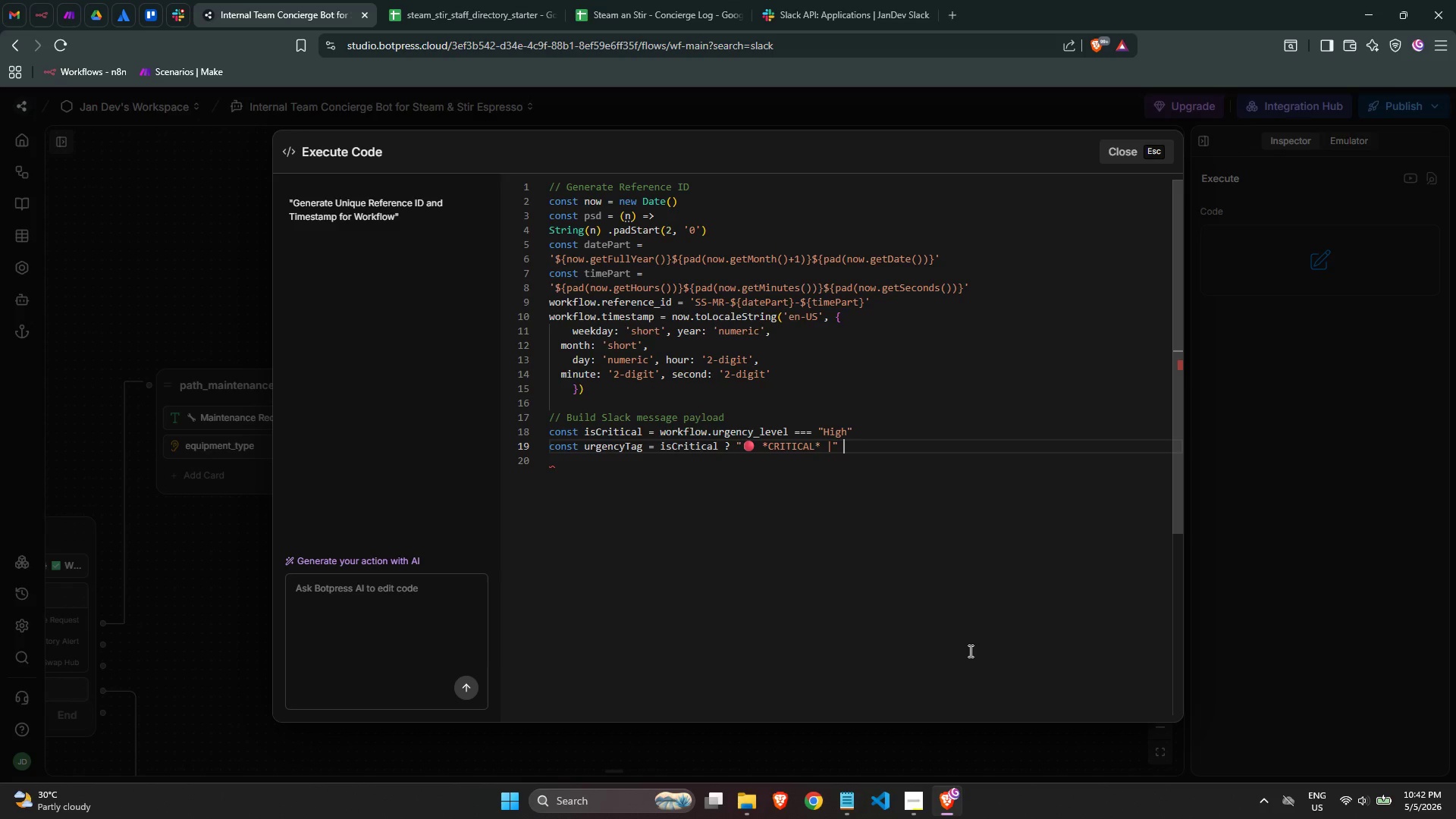 
key(Shift+Semicolon)
 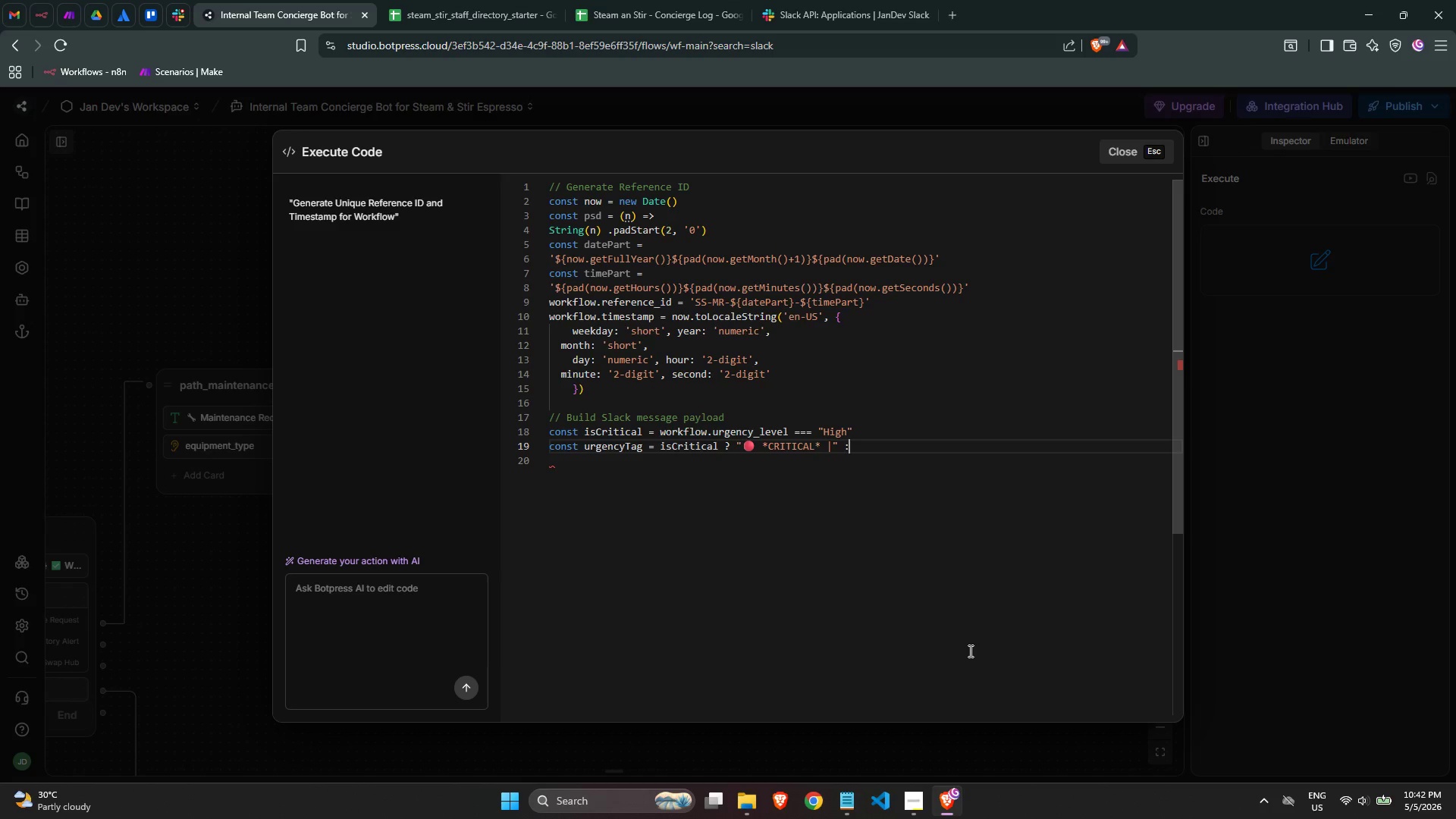 
key(Space)
 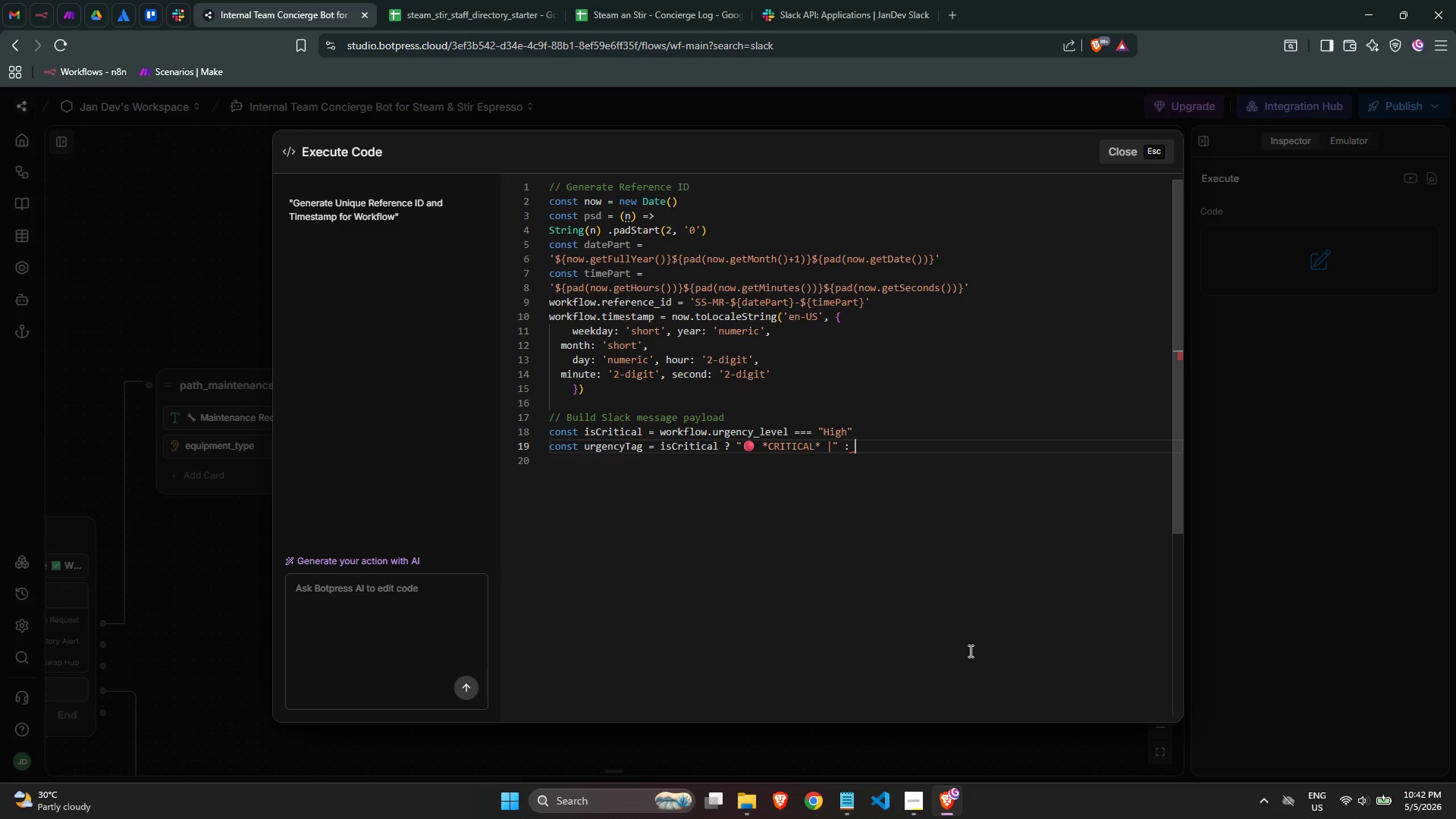 
key(Shift+Quote)
 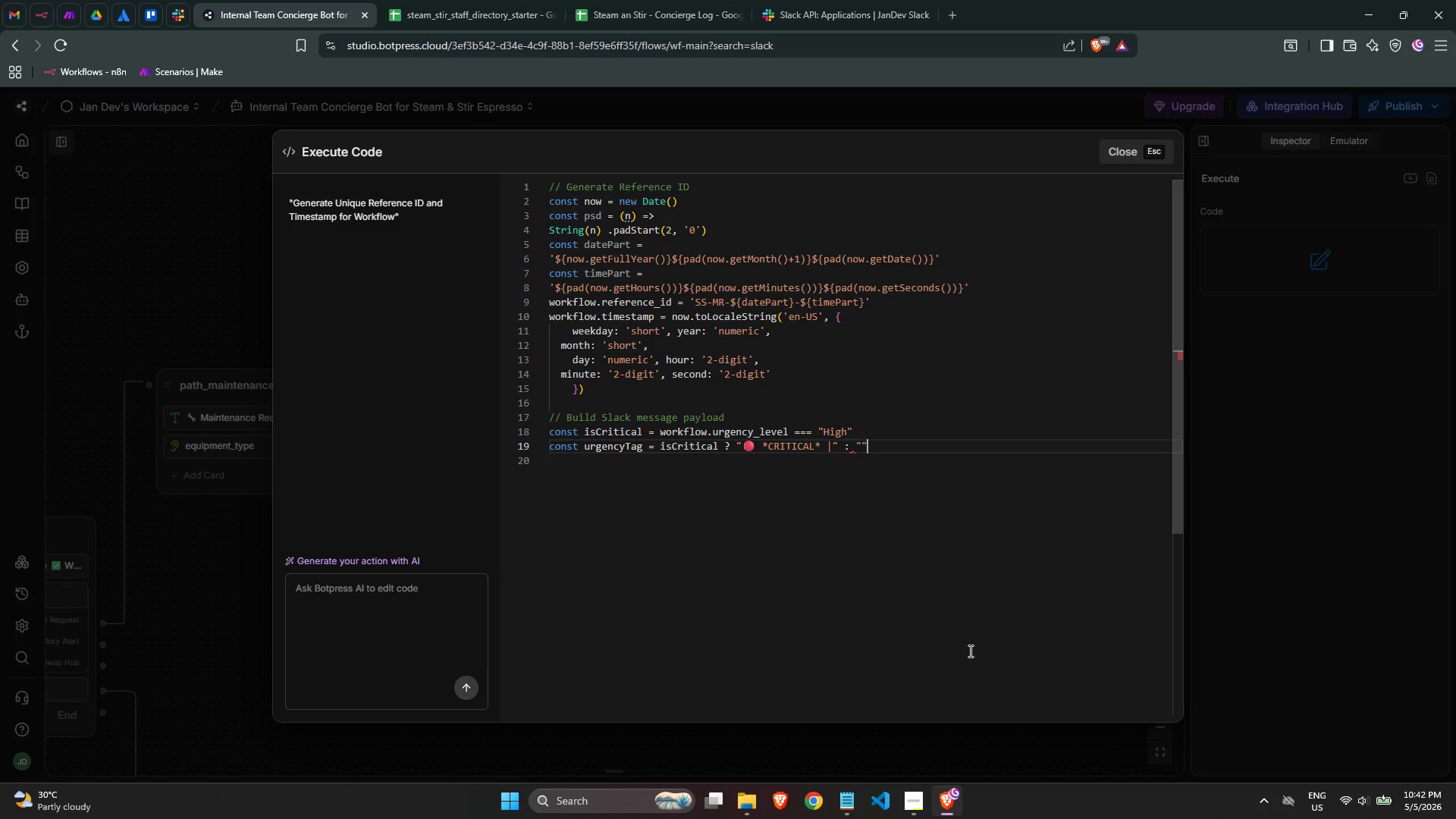 
key(Shift+Quote)
 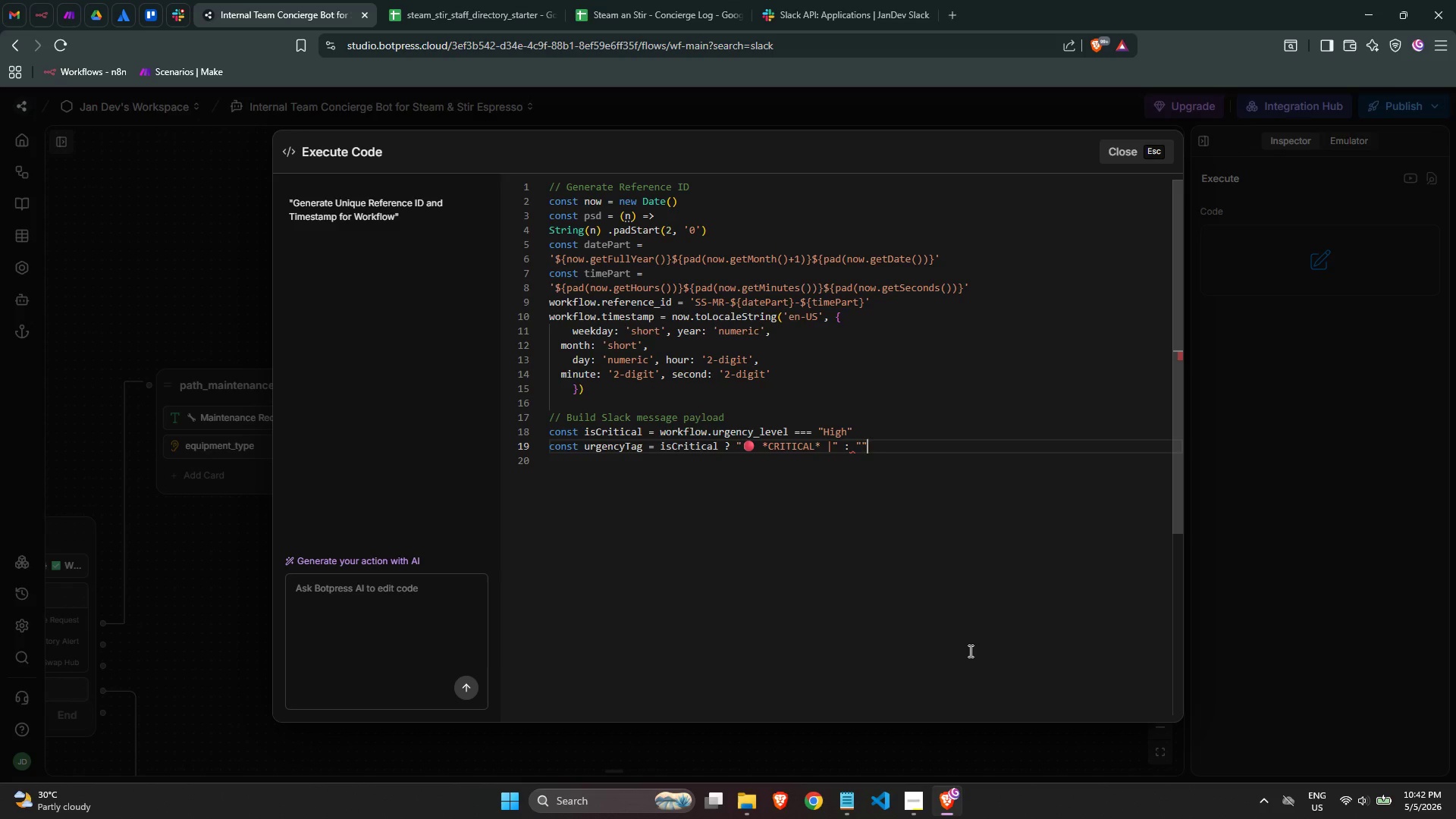 
key(ArrowLeft)
 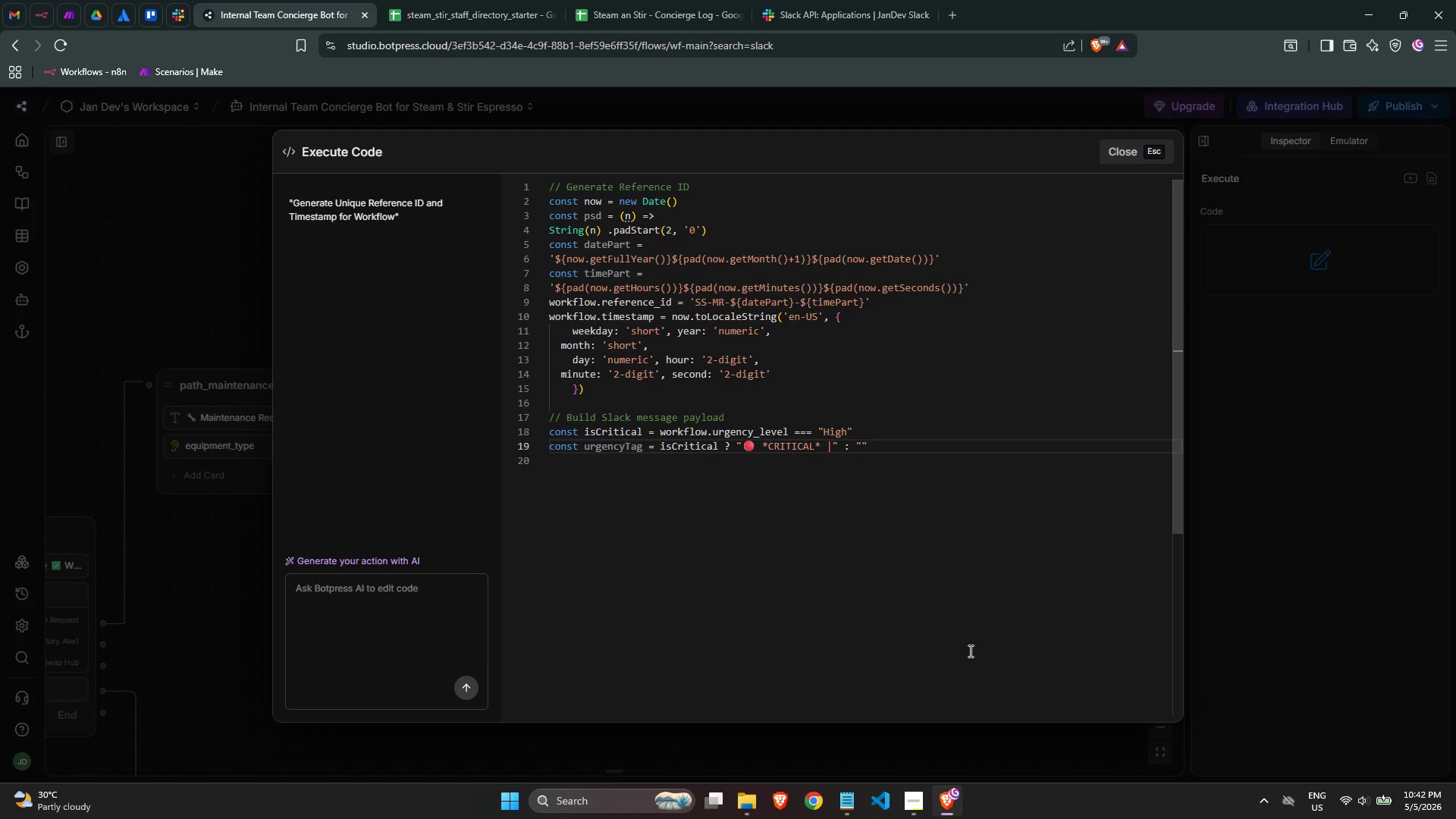 
key(Meta+MetaLeft)
 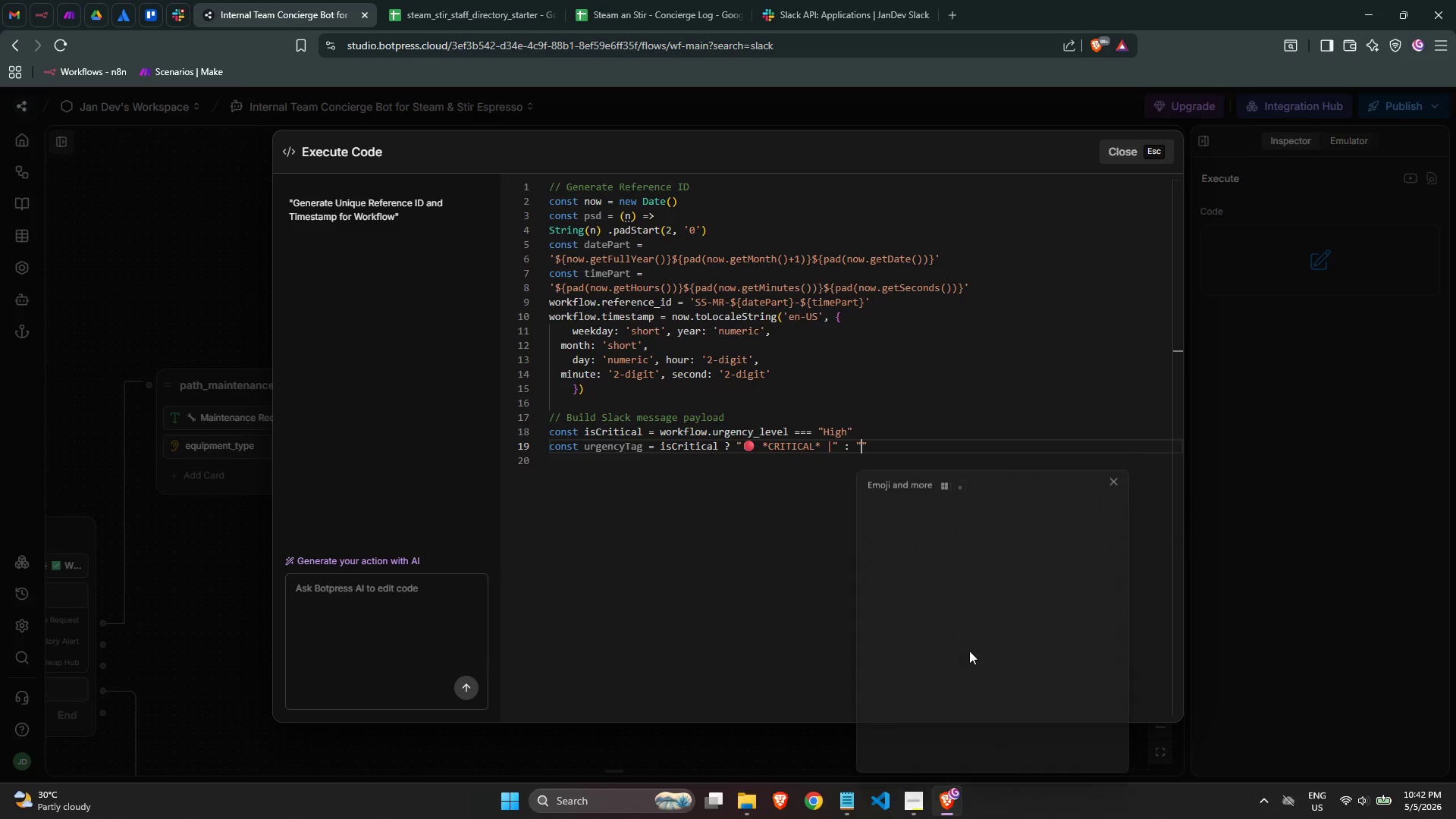 
key(Meta+Period)
 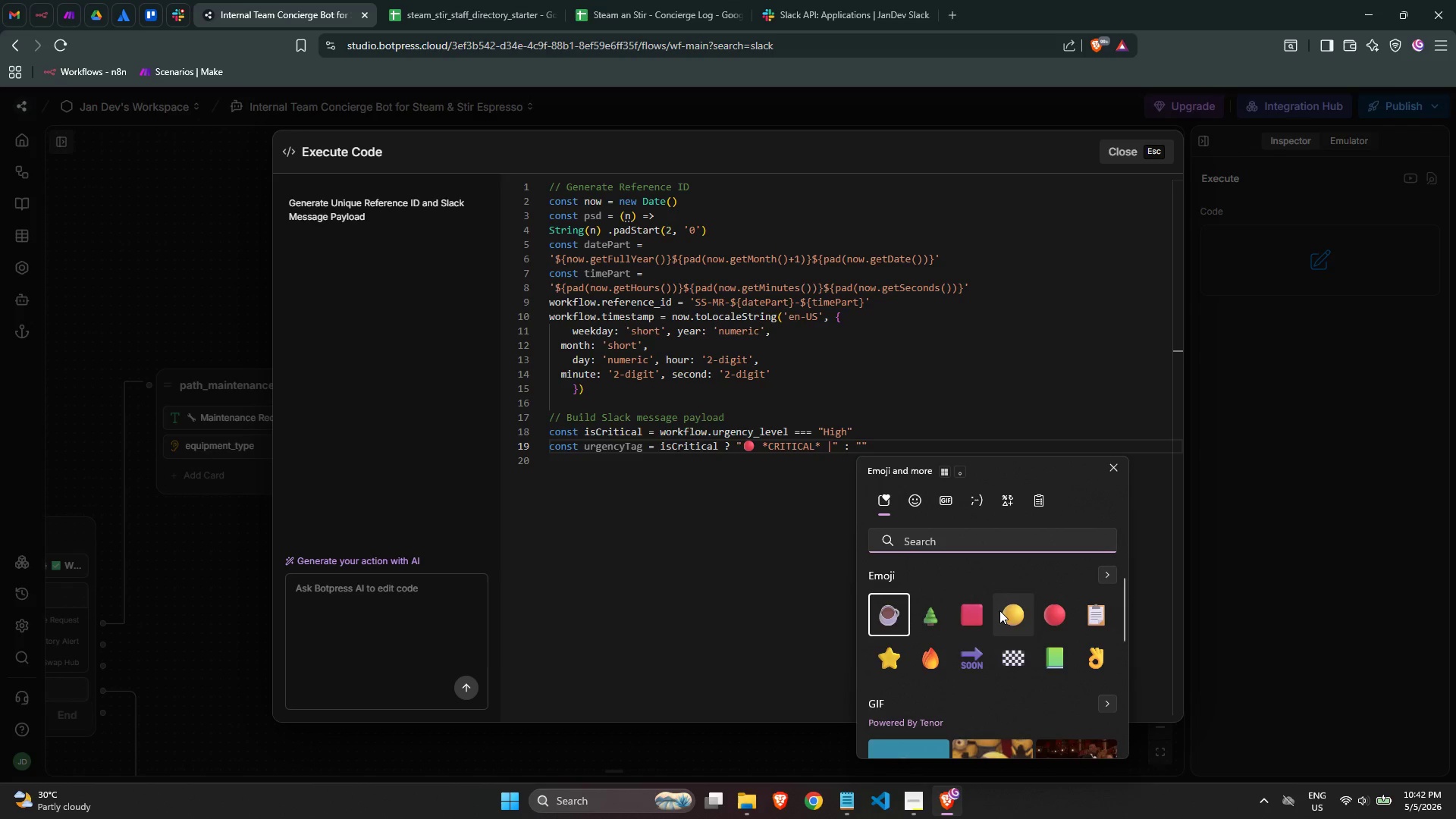 
type( Standard |)
 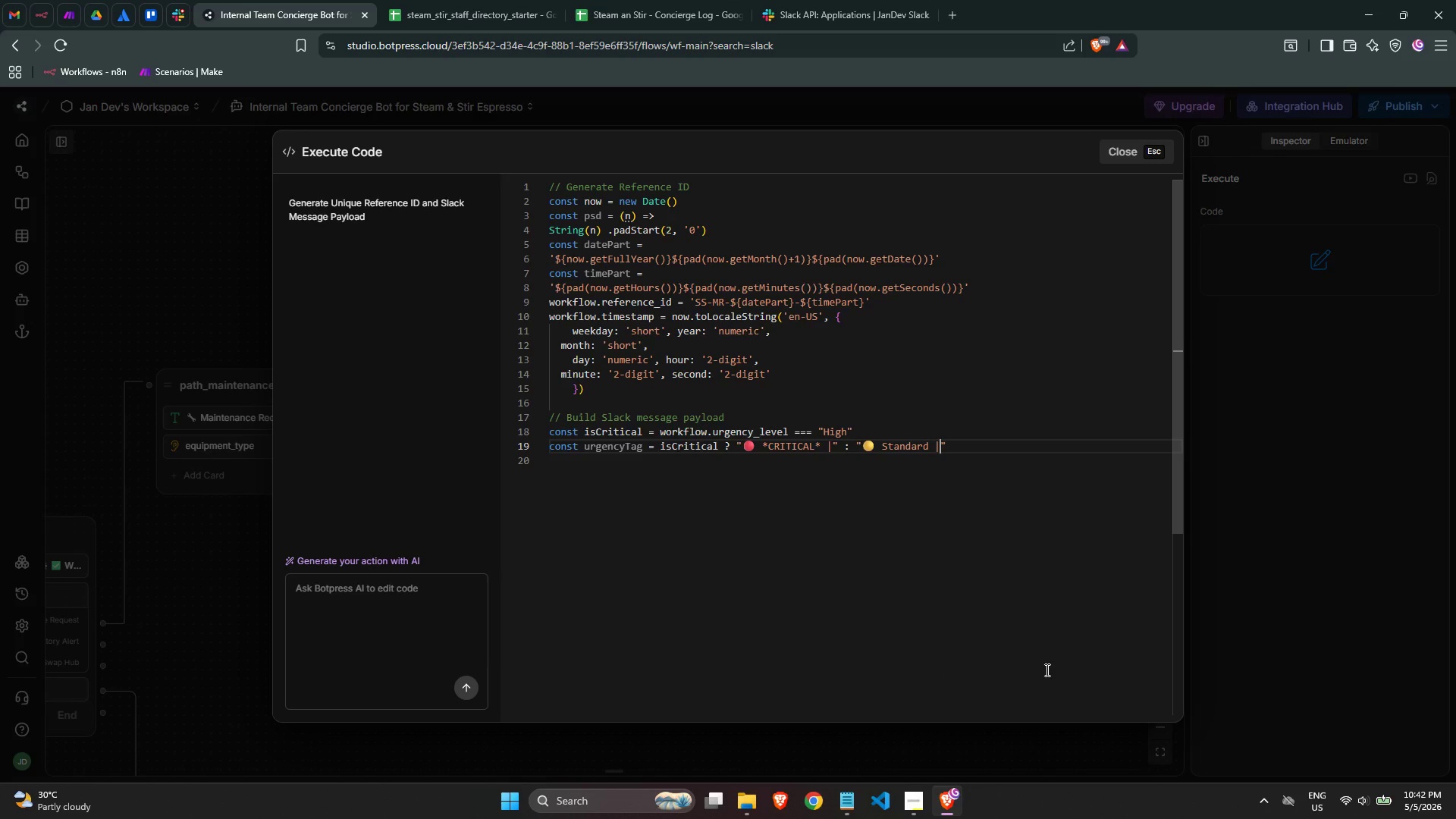 
key(ArrowRight)
 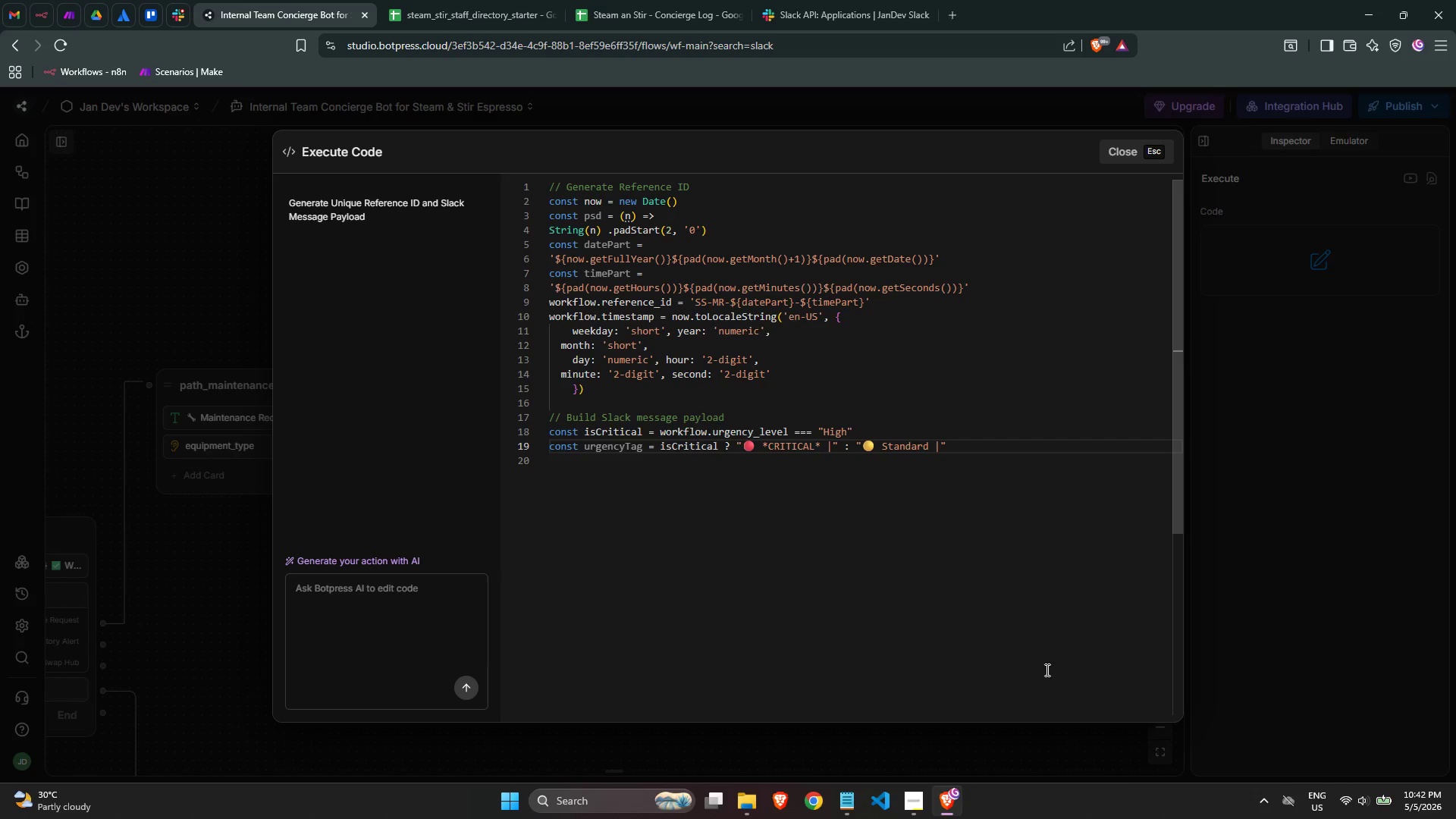 
key(Enter)
 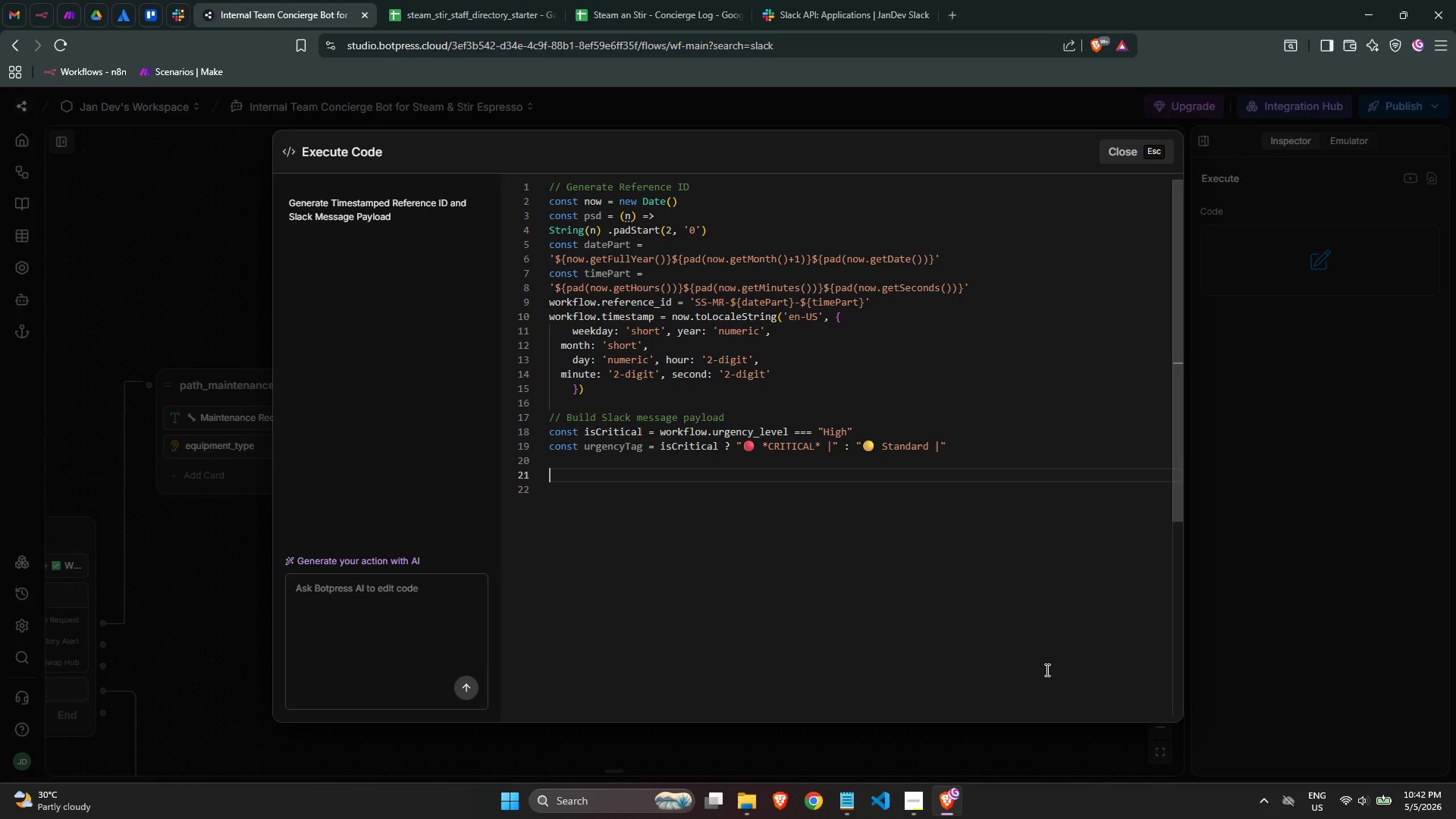 
key(Enter)
 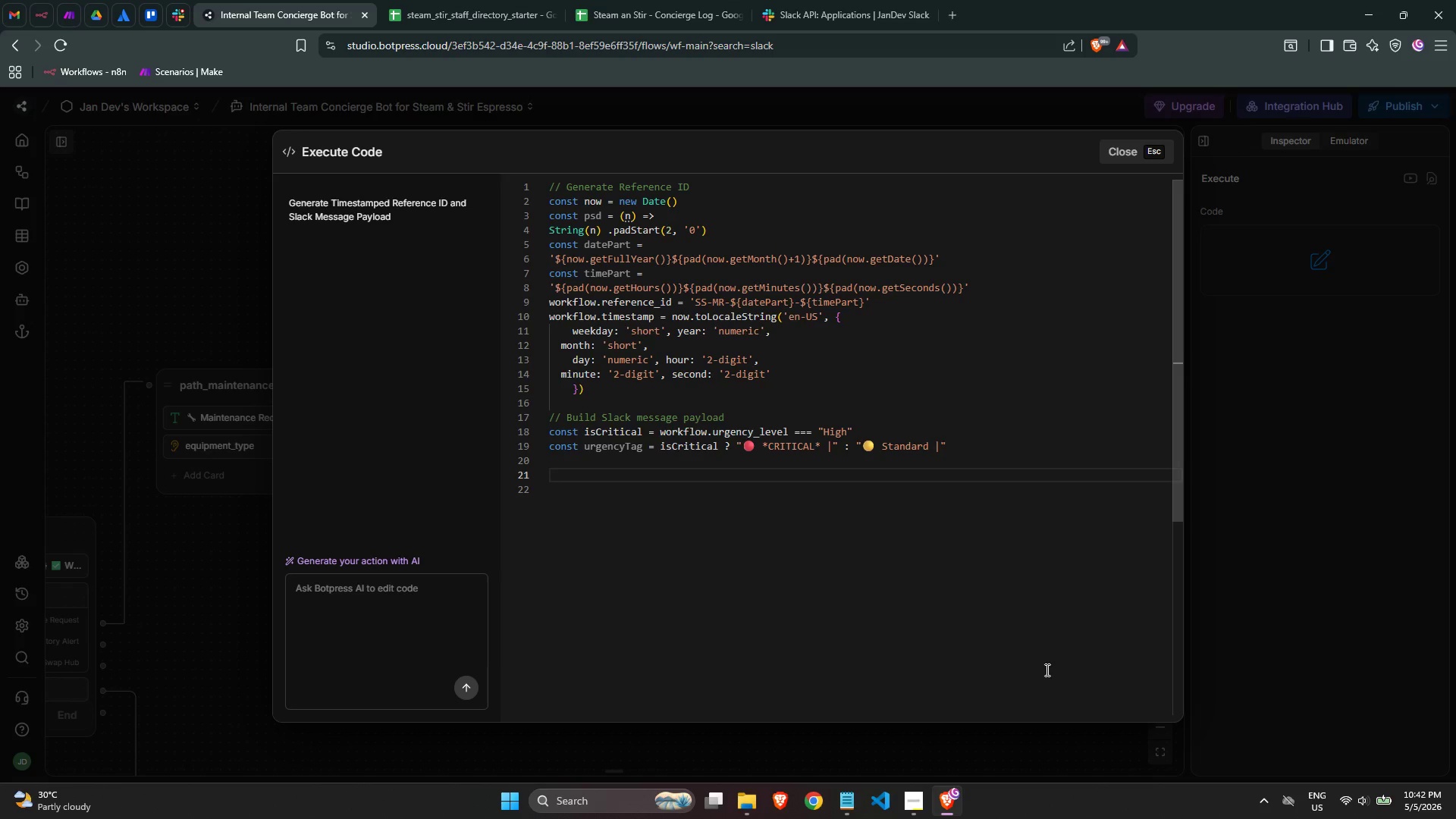 
type(workfl)
 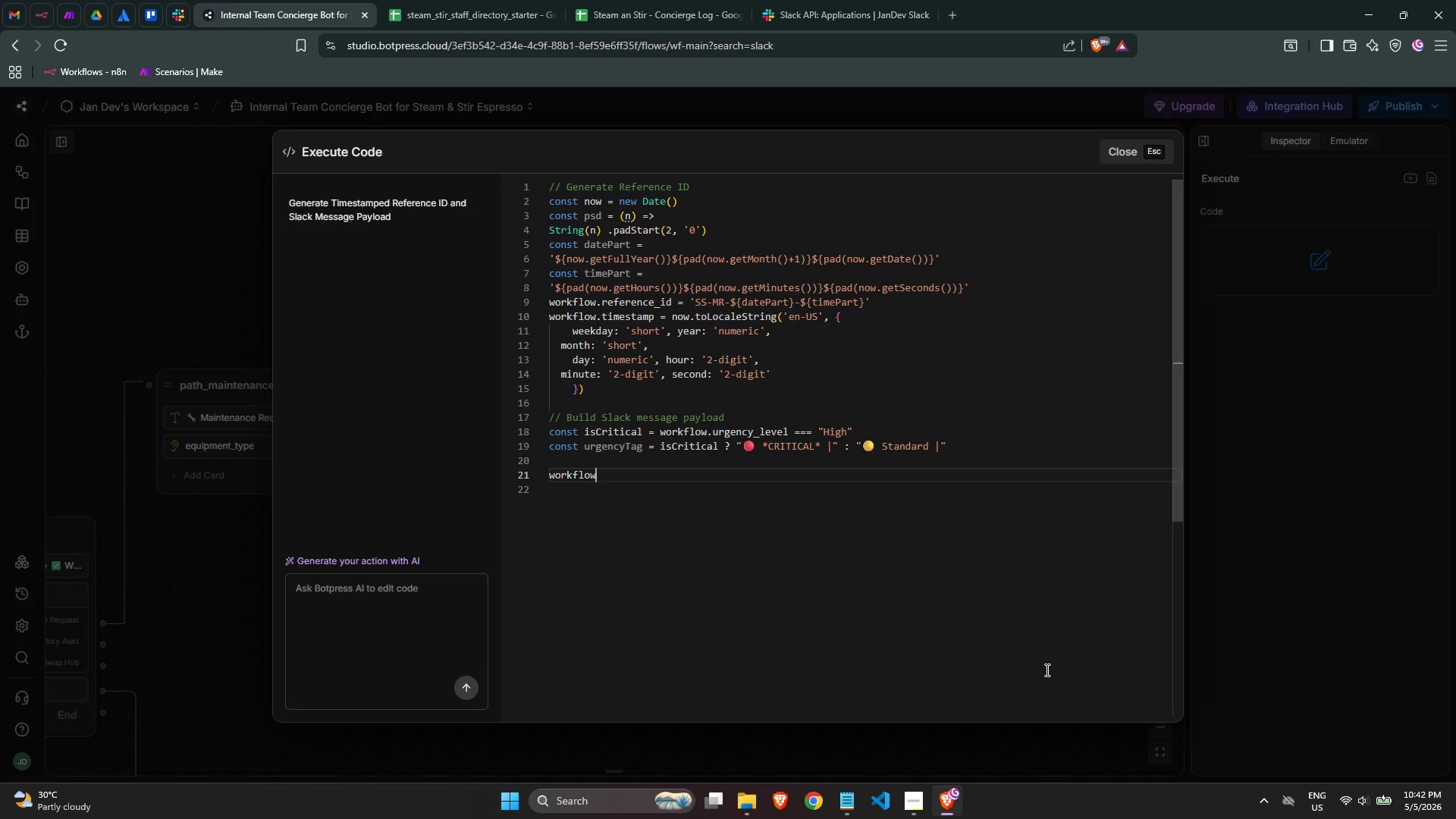 
key(Enter)
 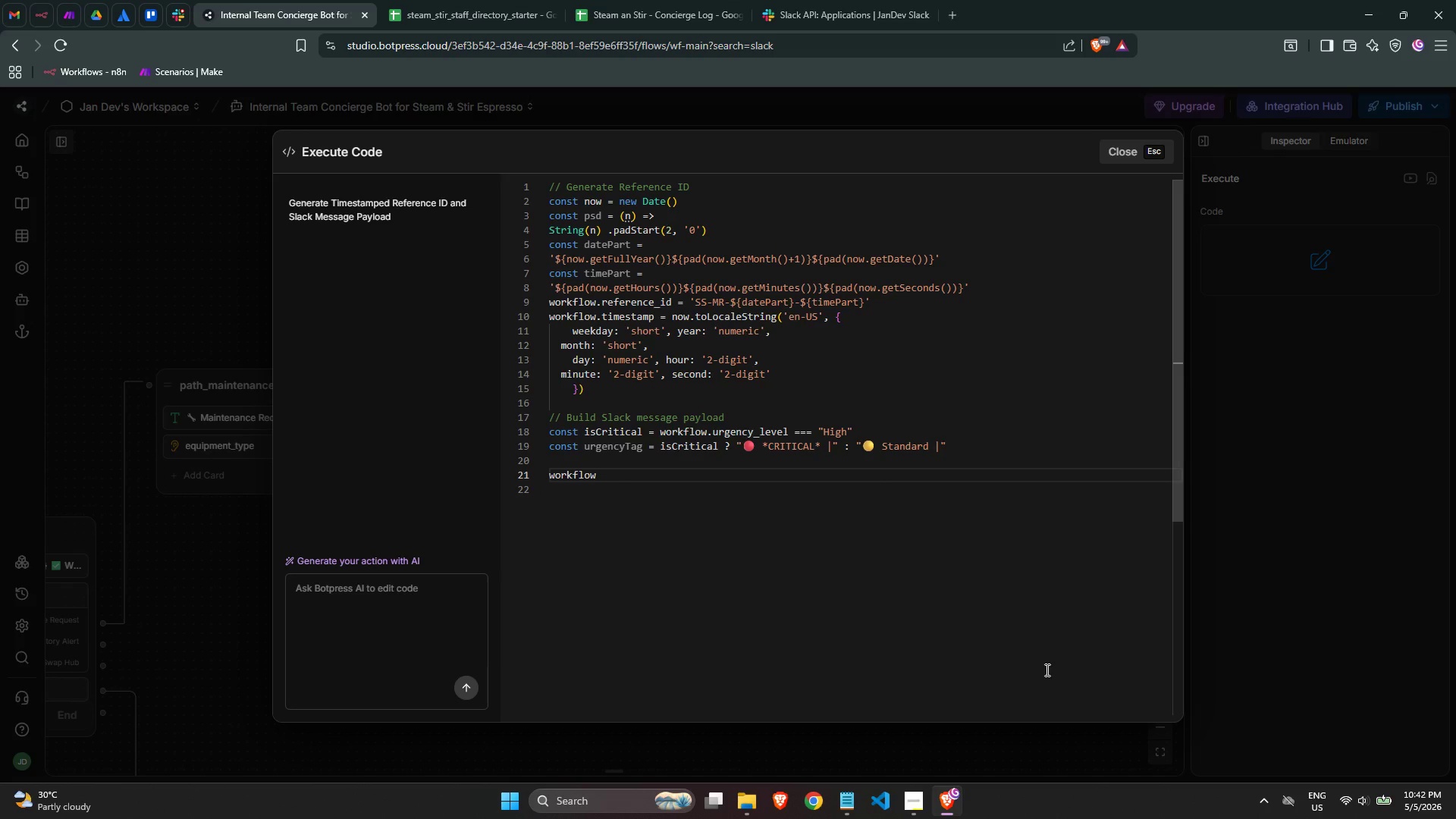 
type(.slack)
 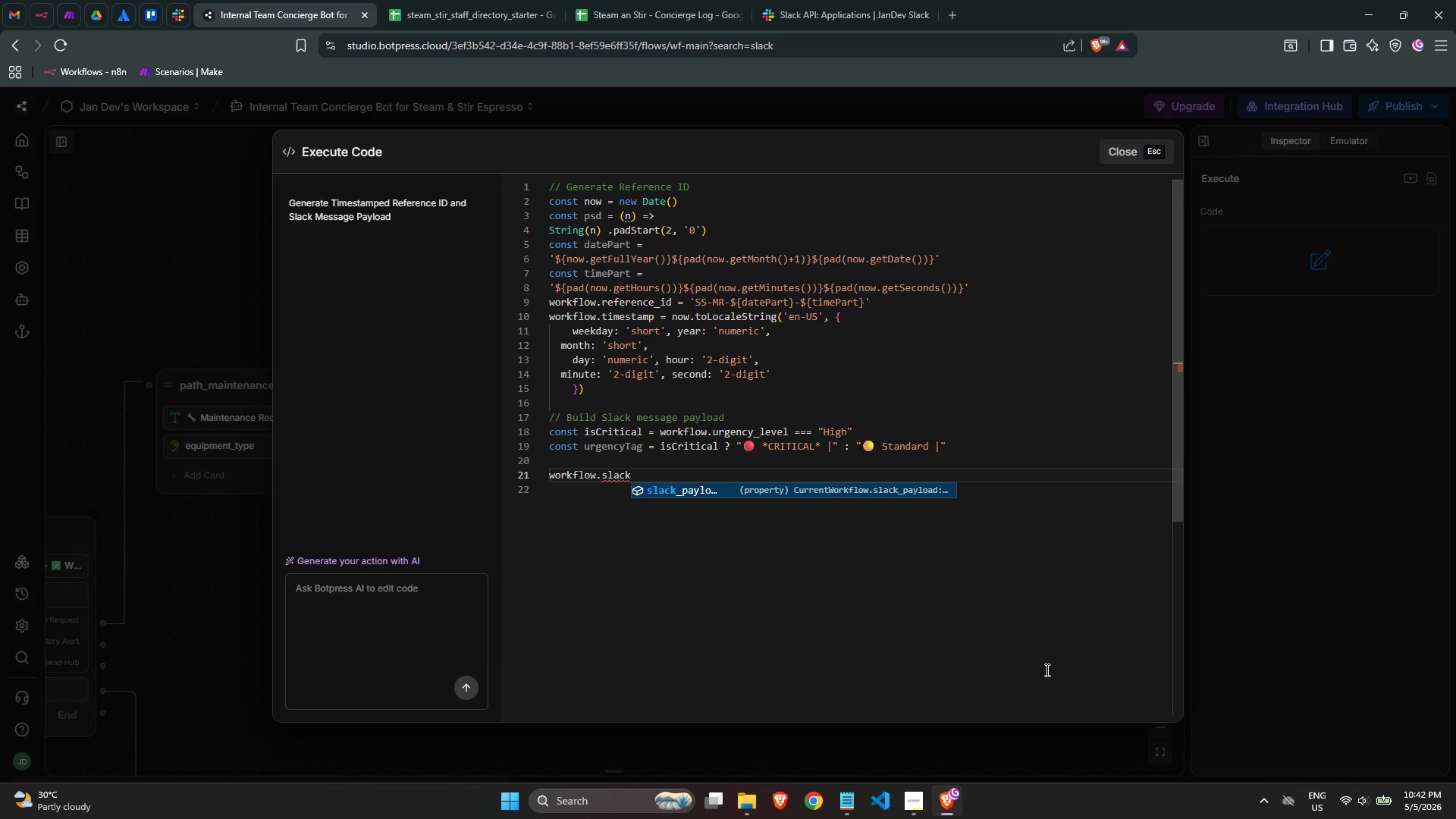 
key(Enter)
 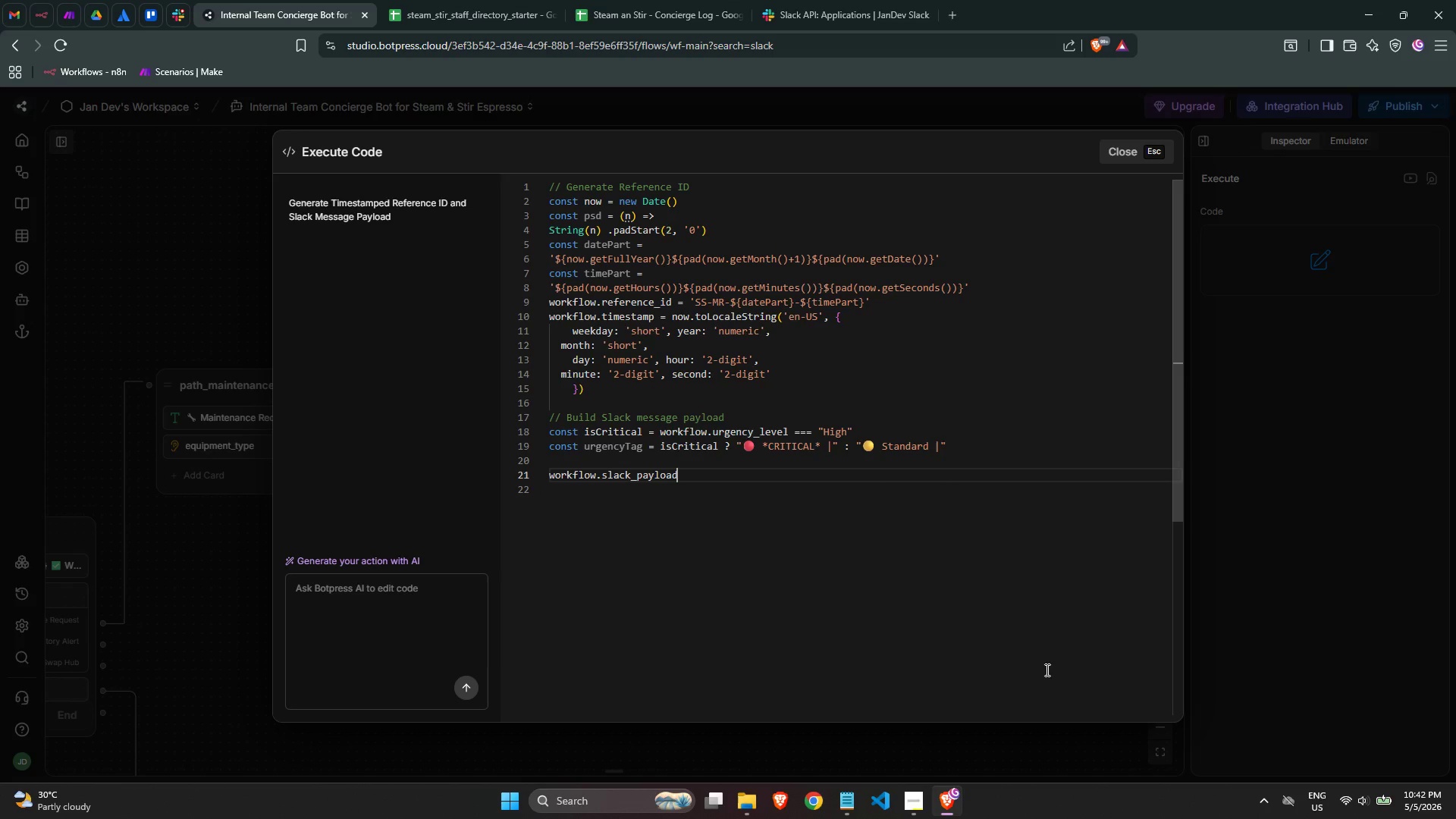 
type( = JSON.string)
 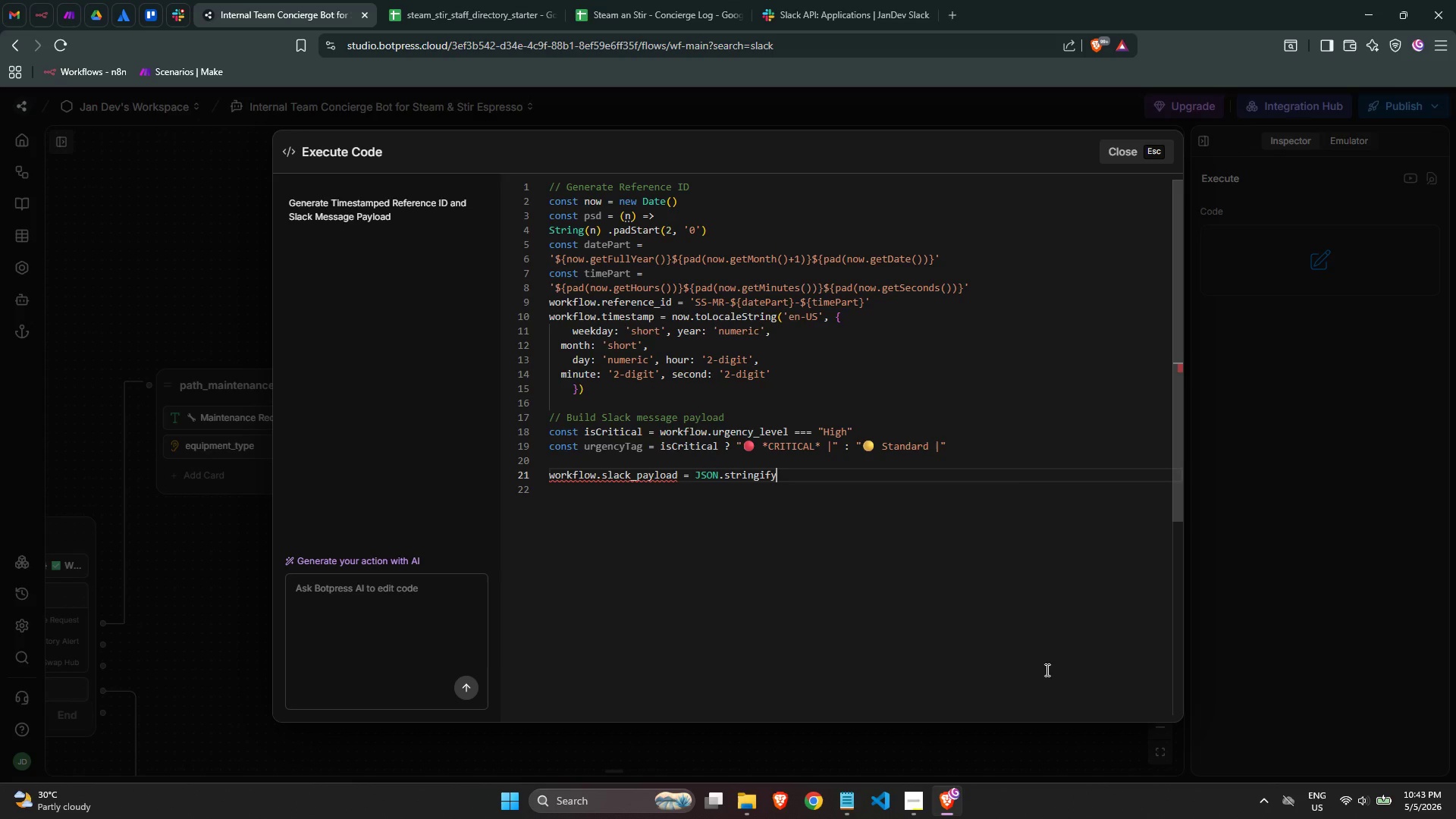 
 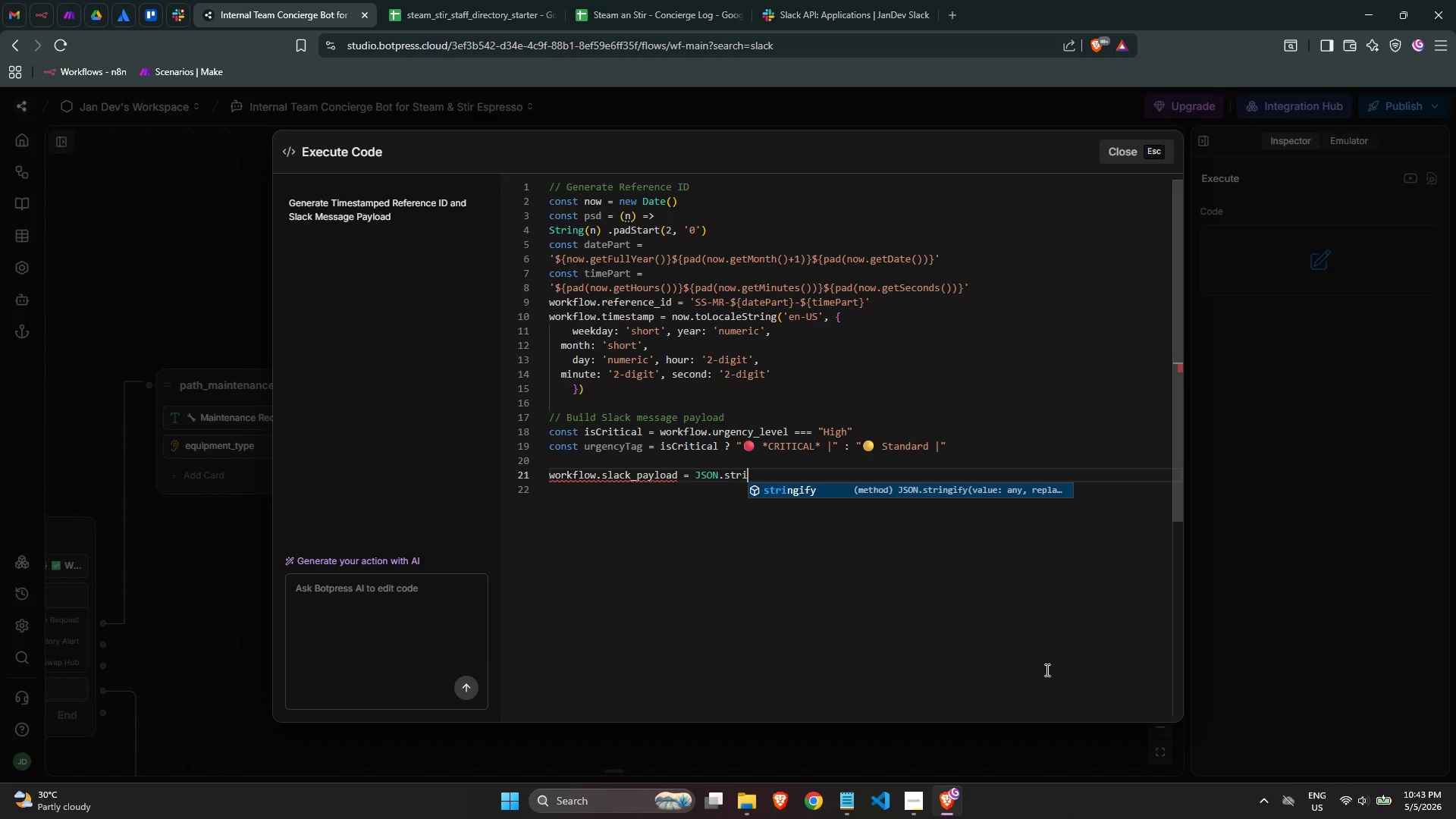 
key(Enter)
 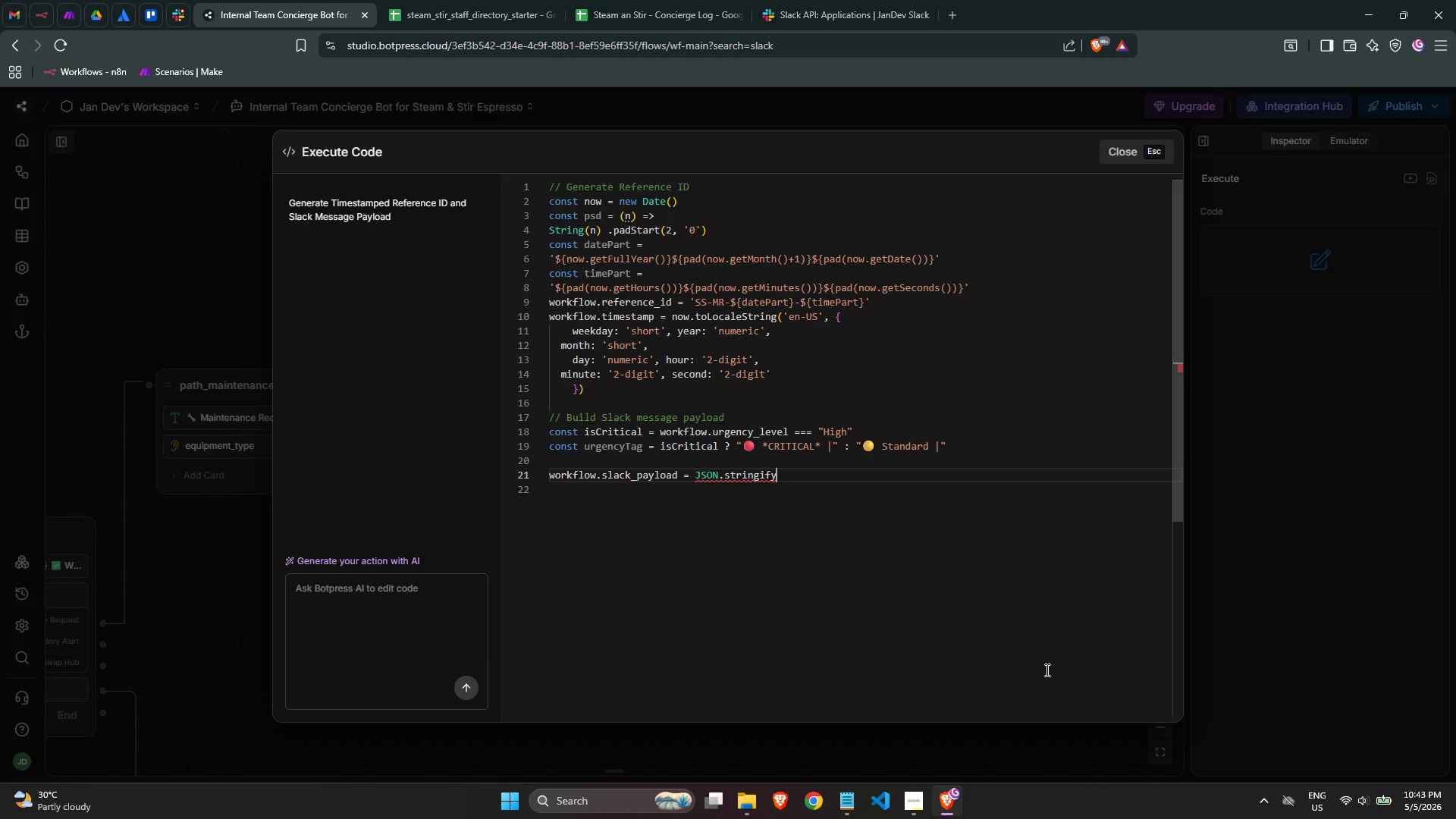 
type(())
key(Backspace)
key(Backspace)
type(())
 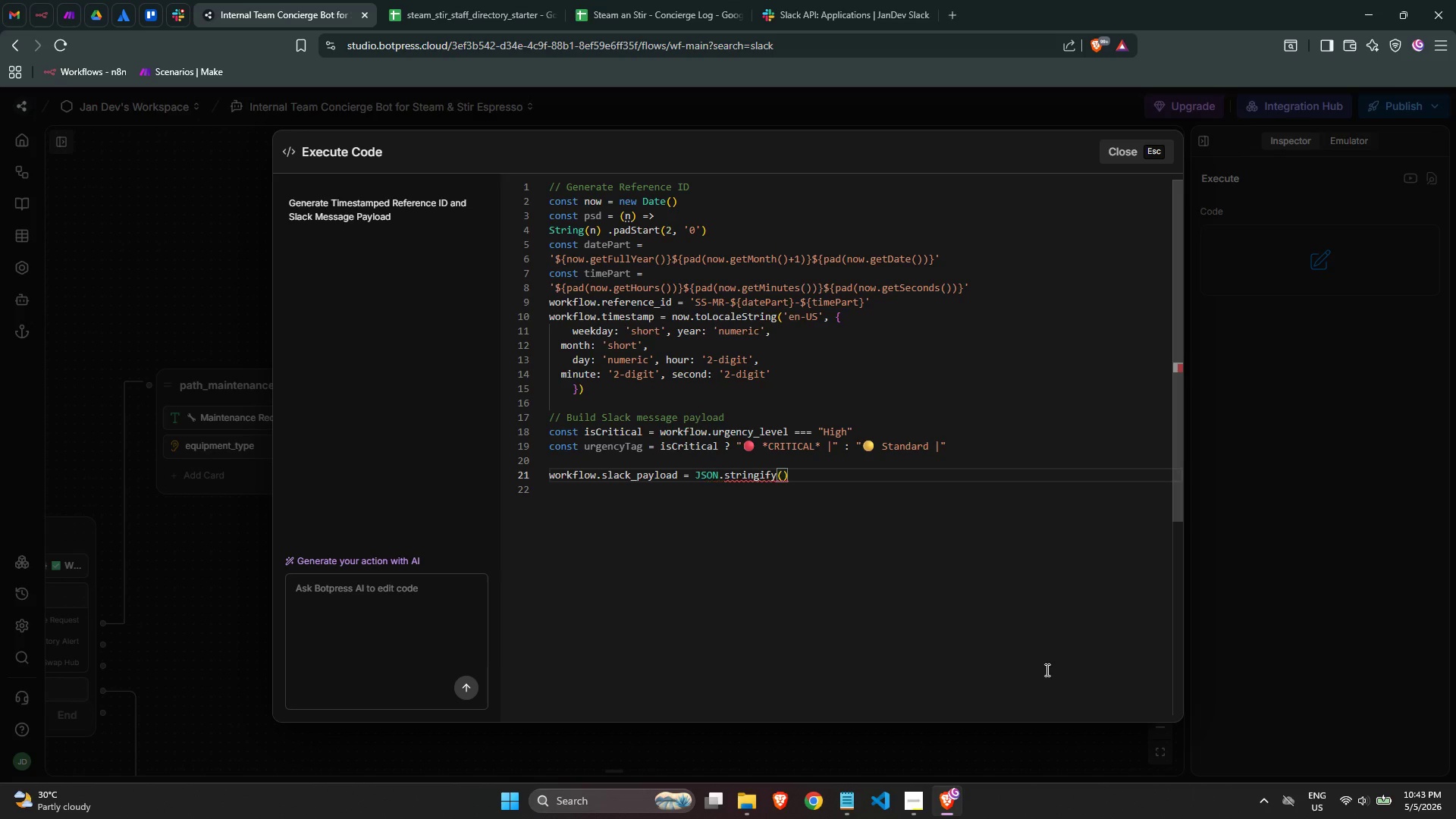 
key(ArrowLeft)
 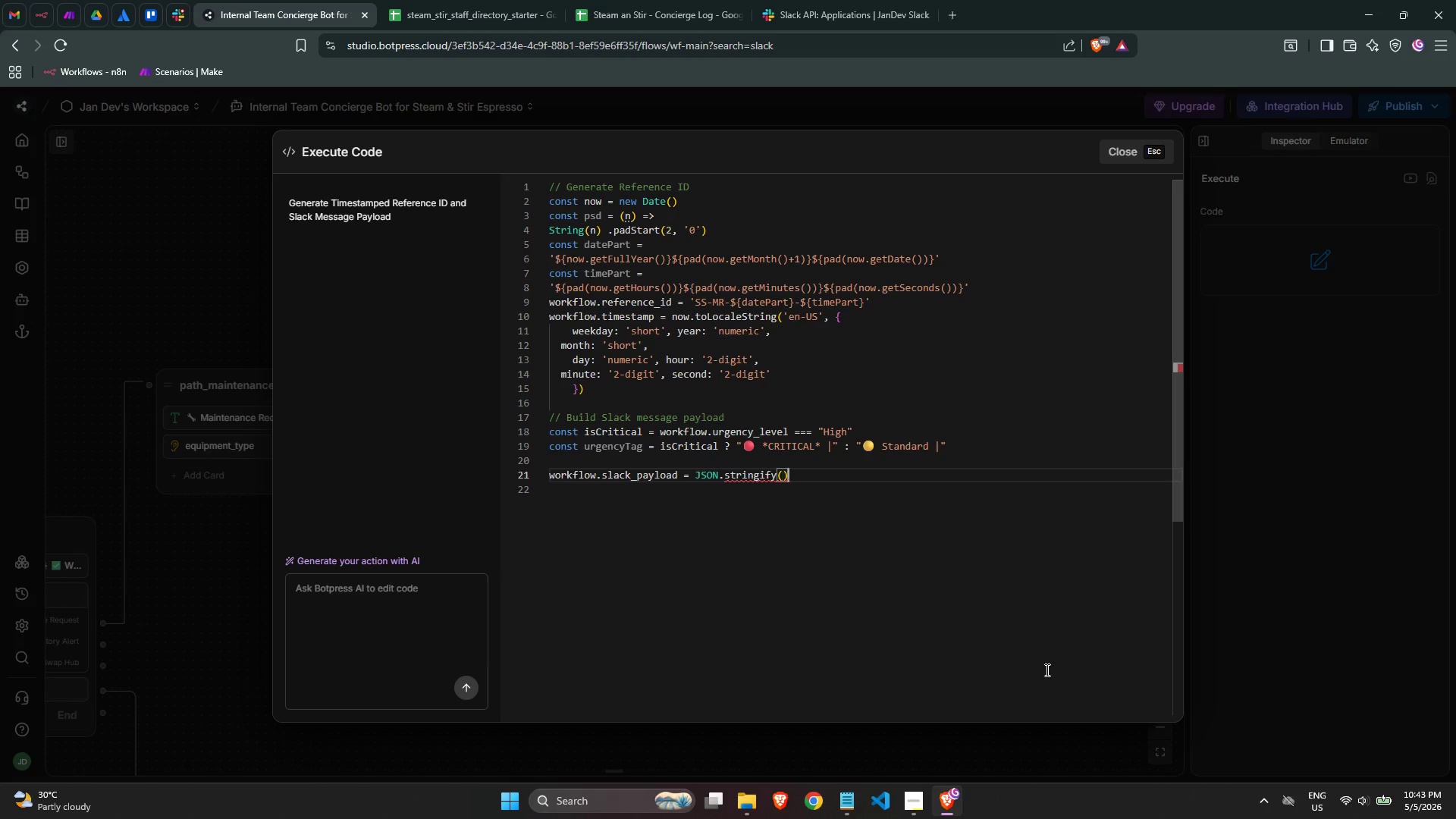 
key(ArrowRight)
 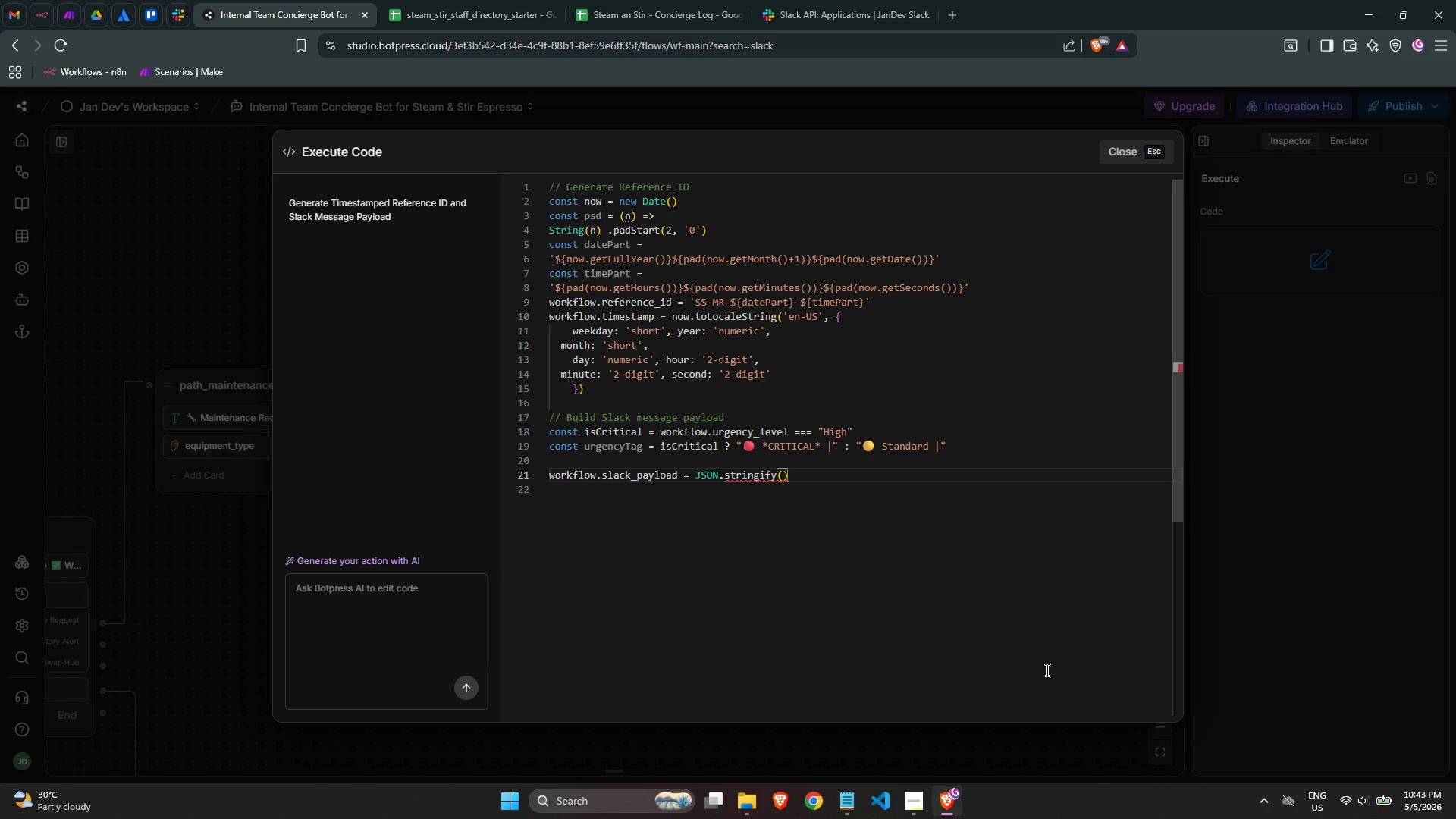 
key(ArrowLeft)
 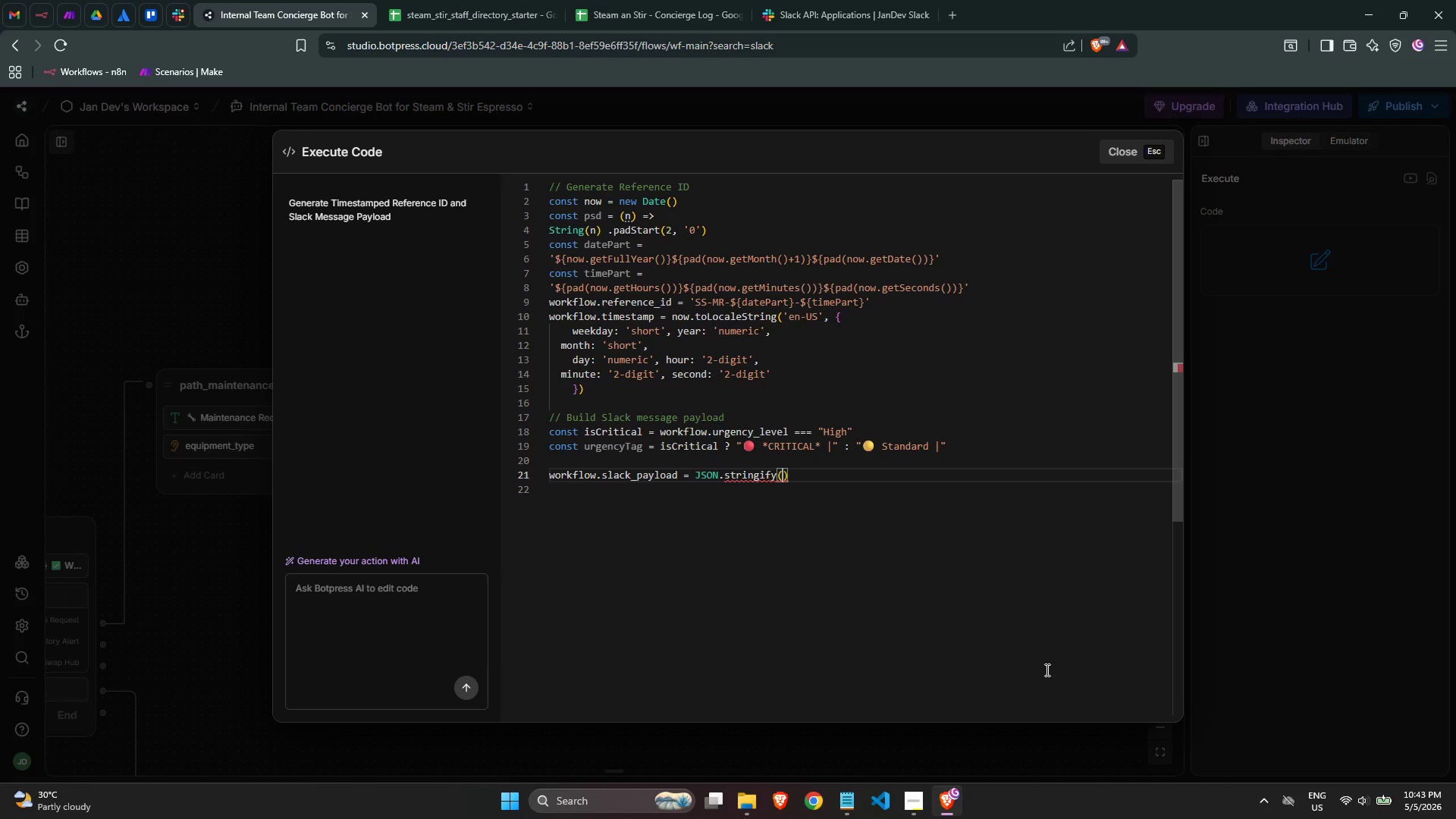 
key(ArrowRight)
 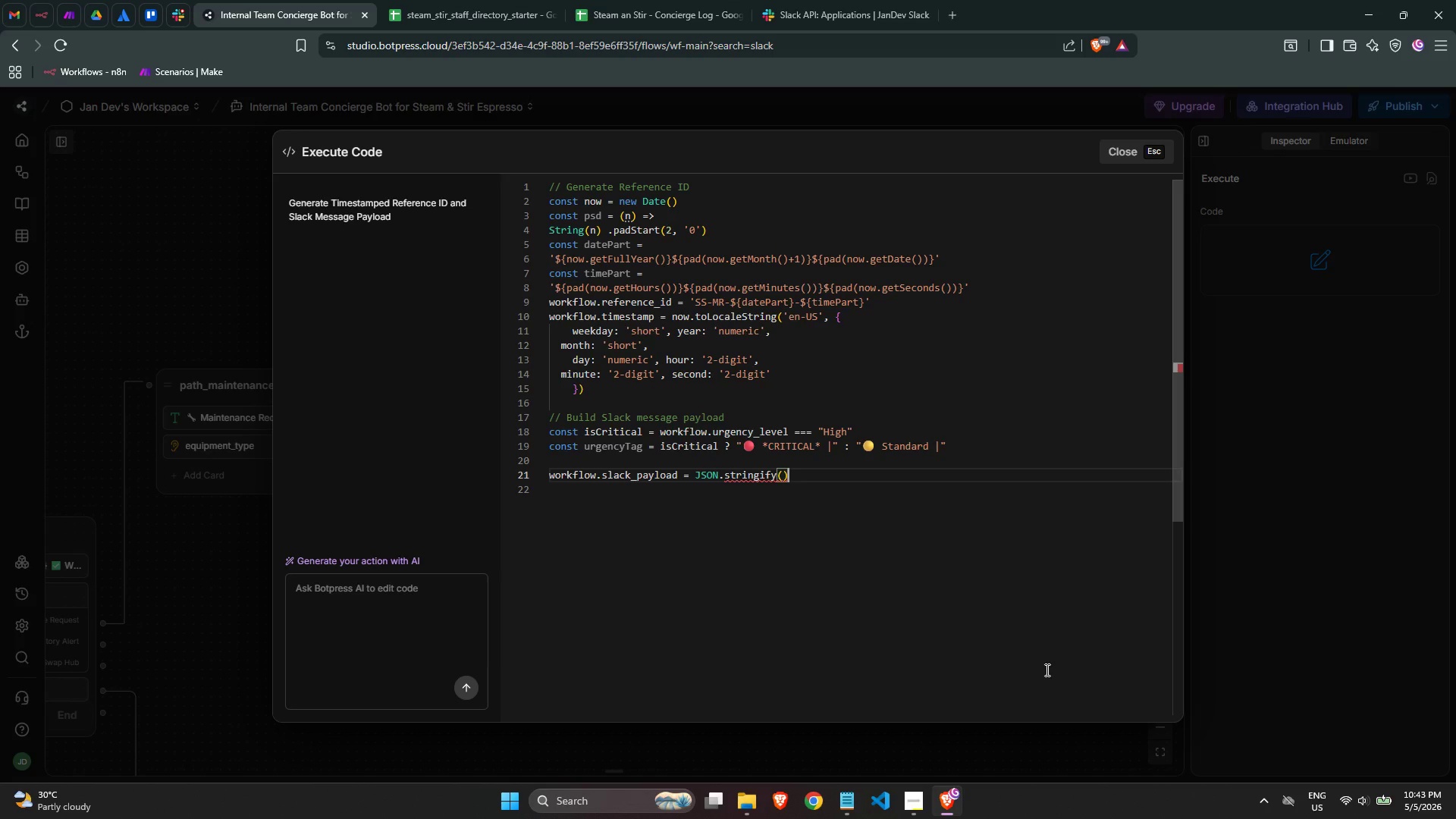 
key(ArrowLeft)
 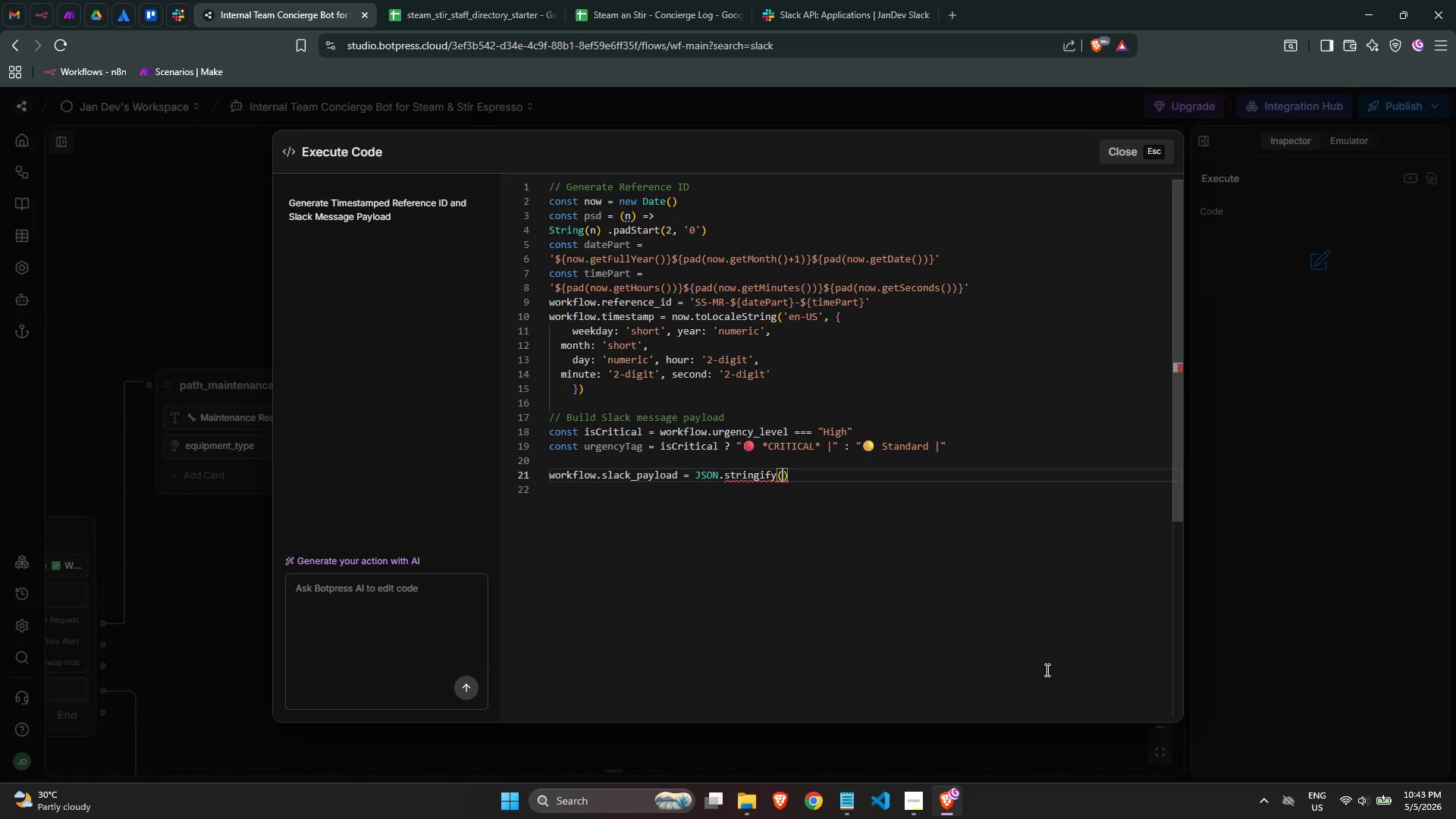 
key(Shift+BracketLeft)
 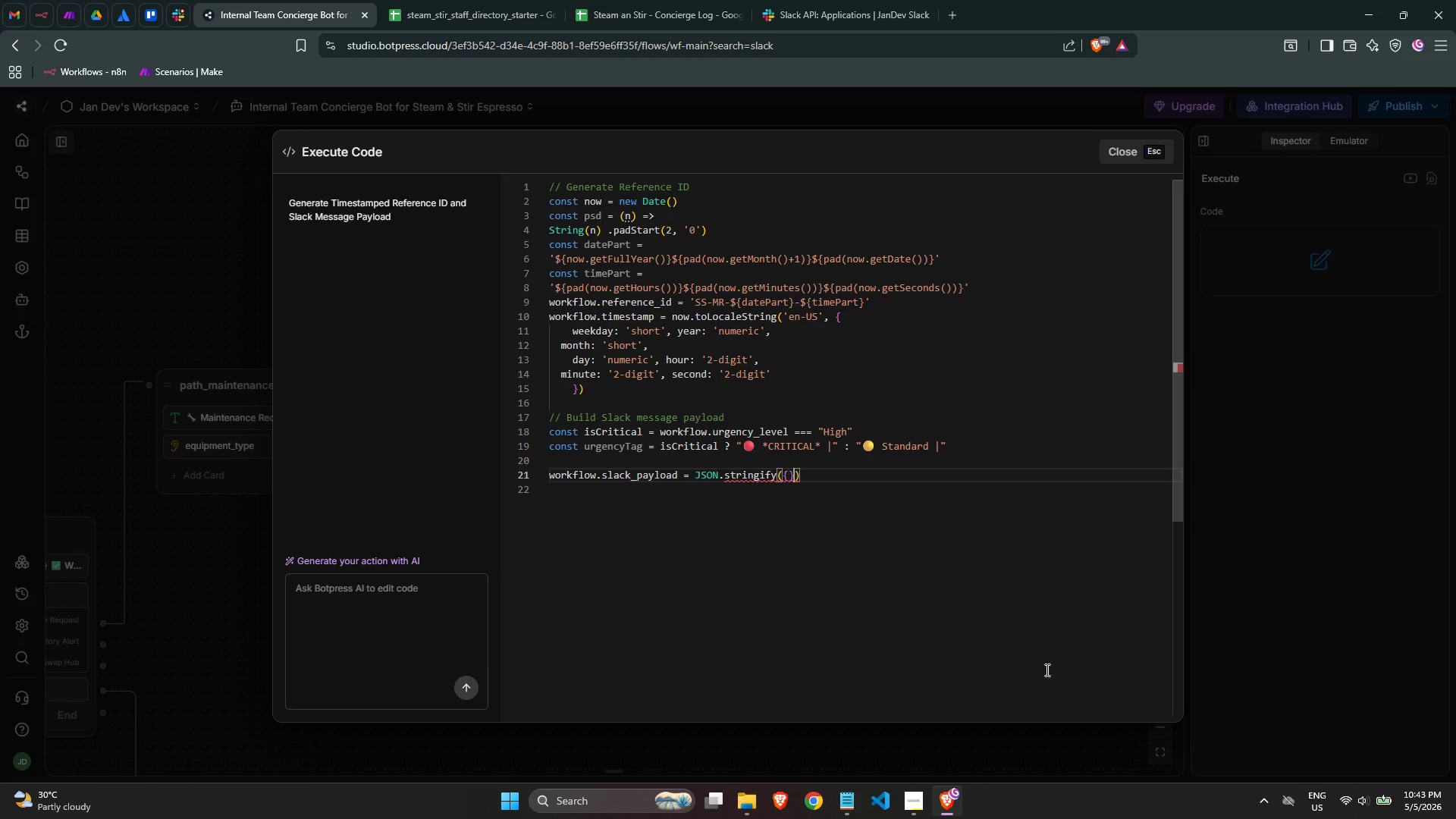 
key(Shift+BracketRight)
 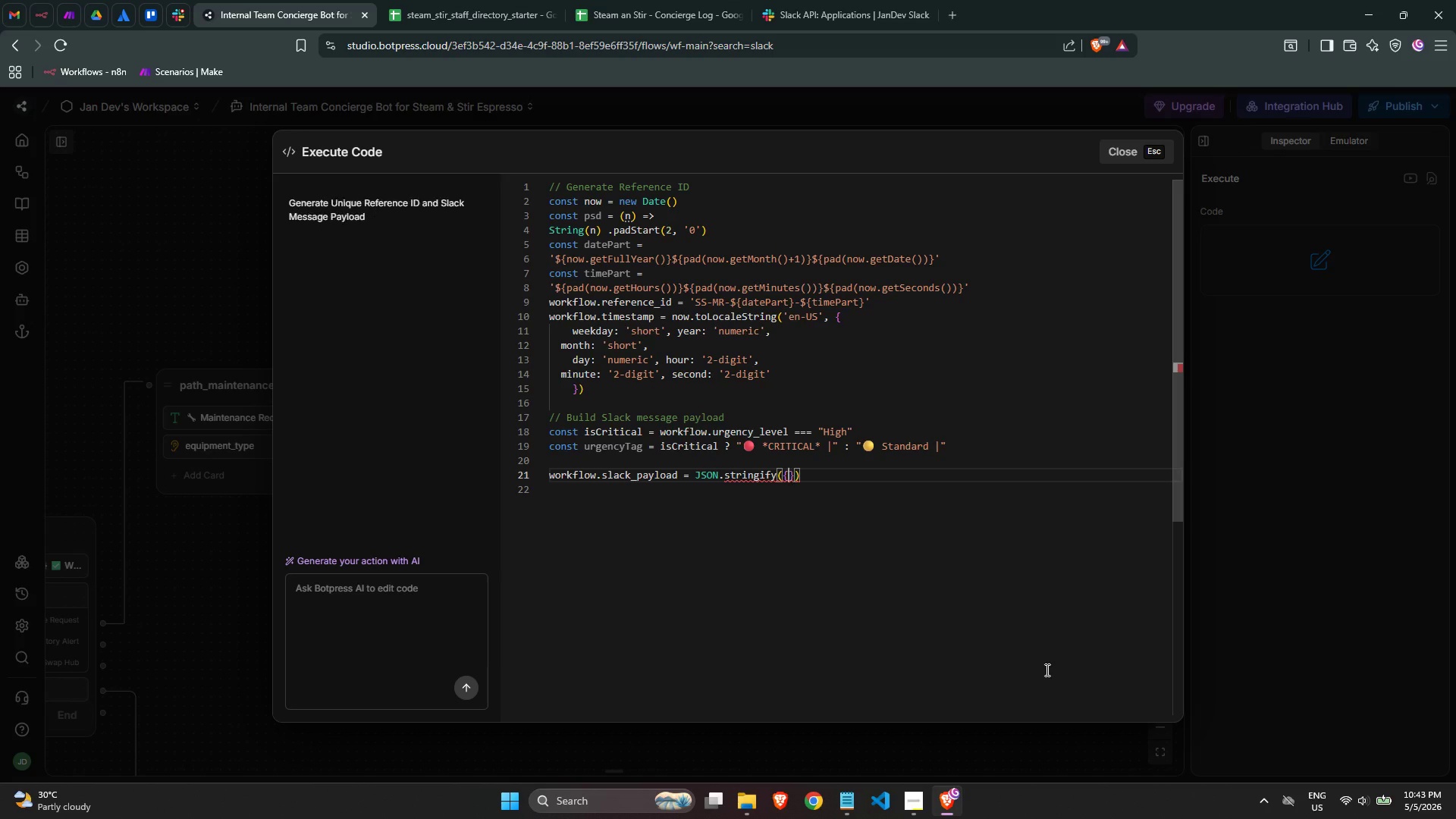 
key(ArrowLeft)
 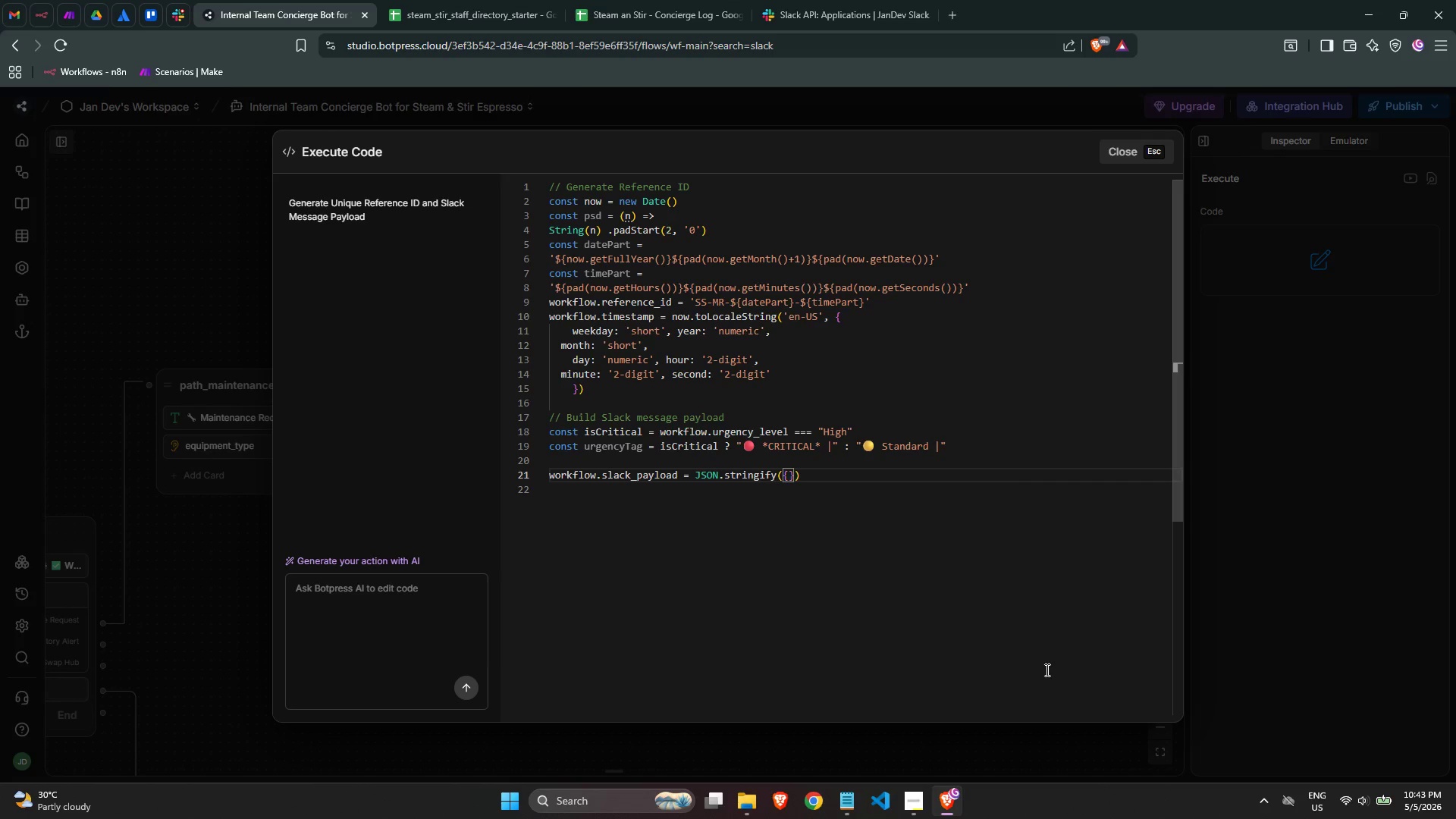 
key(Enter)
 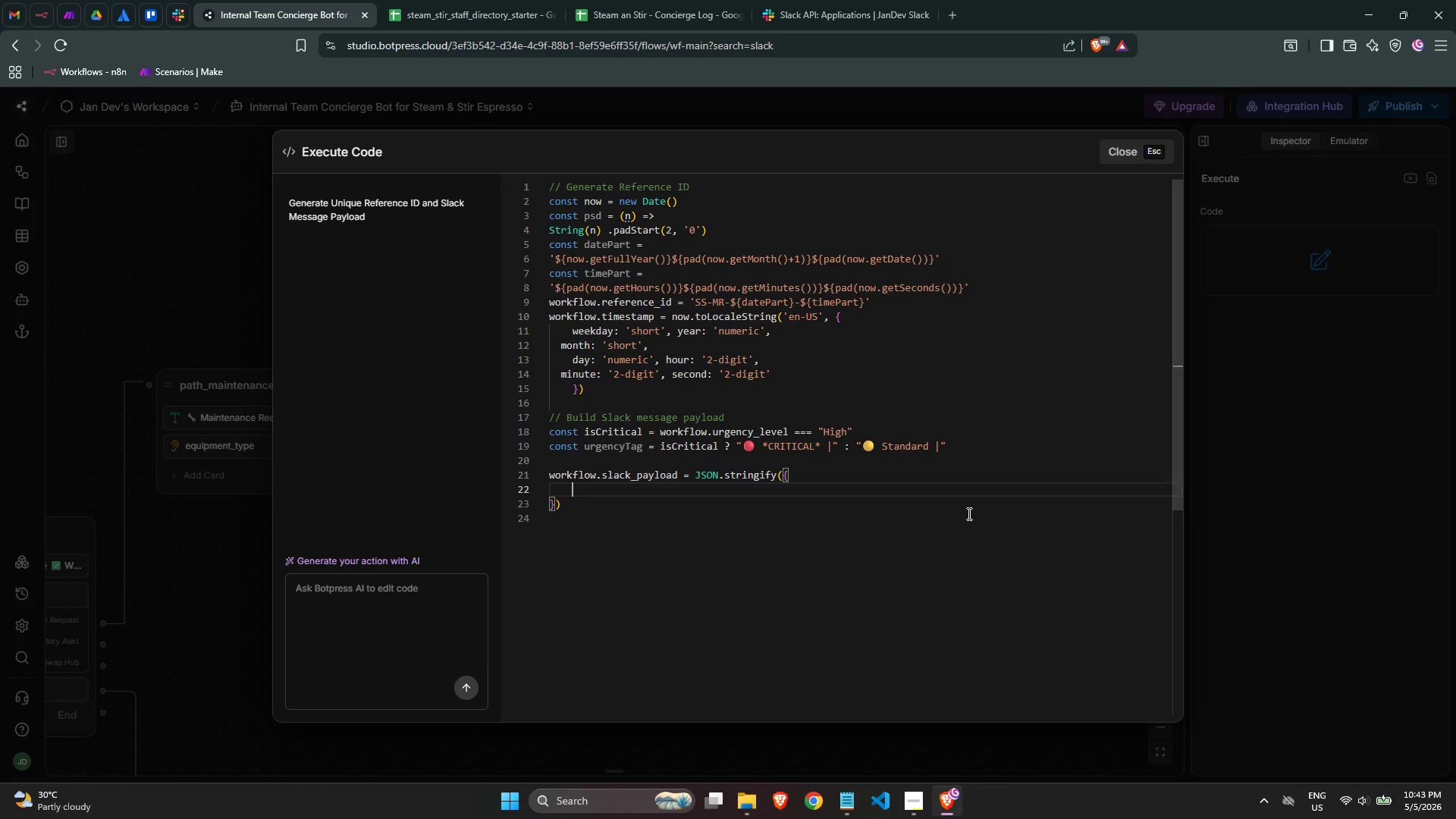 
scroll: coordinate [813, 437], scroll_direction: down, amount: 2.0
 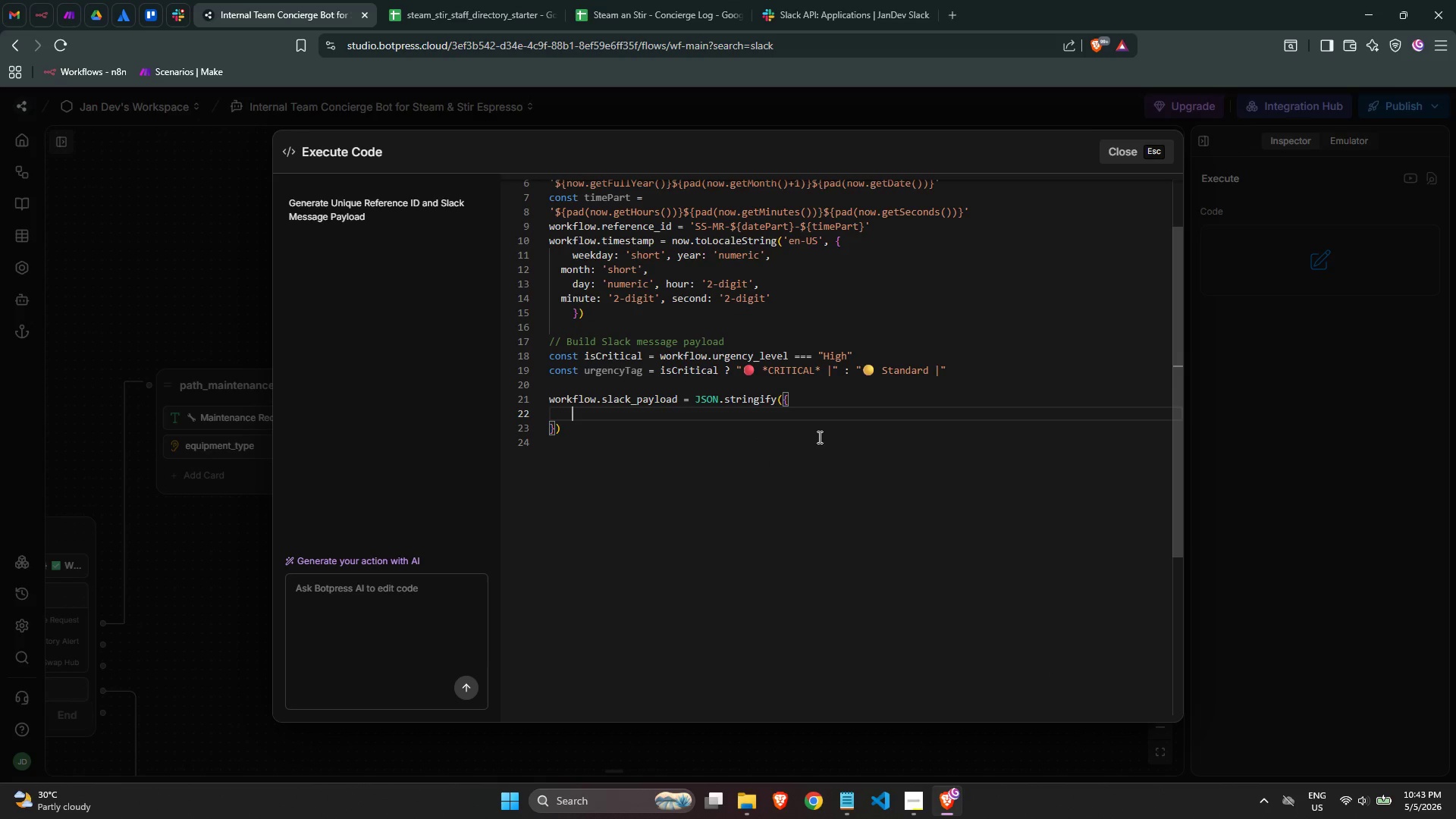 
type(text: `)
 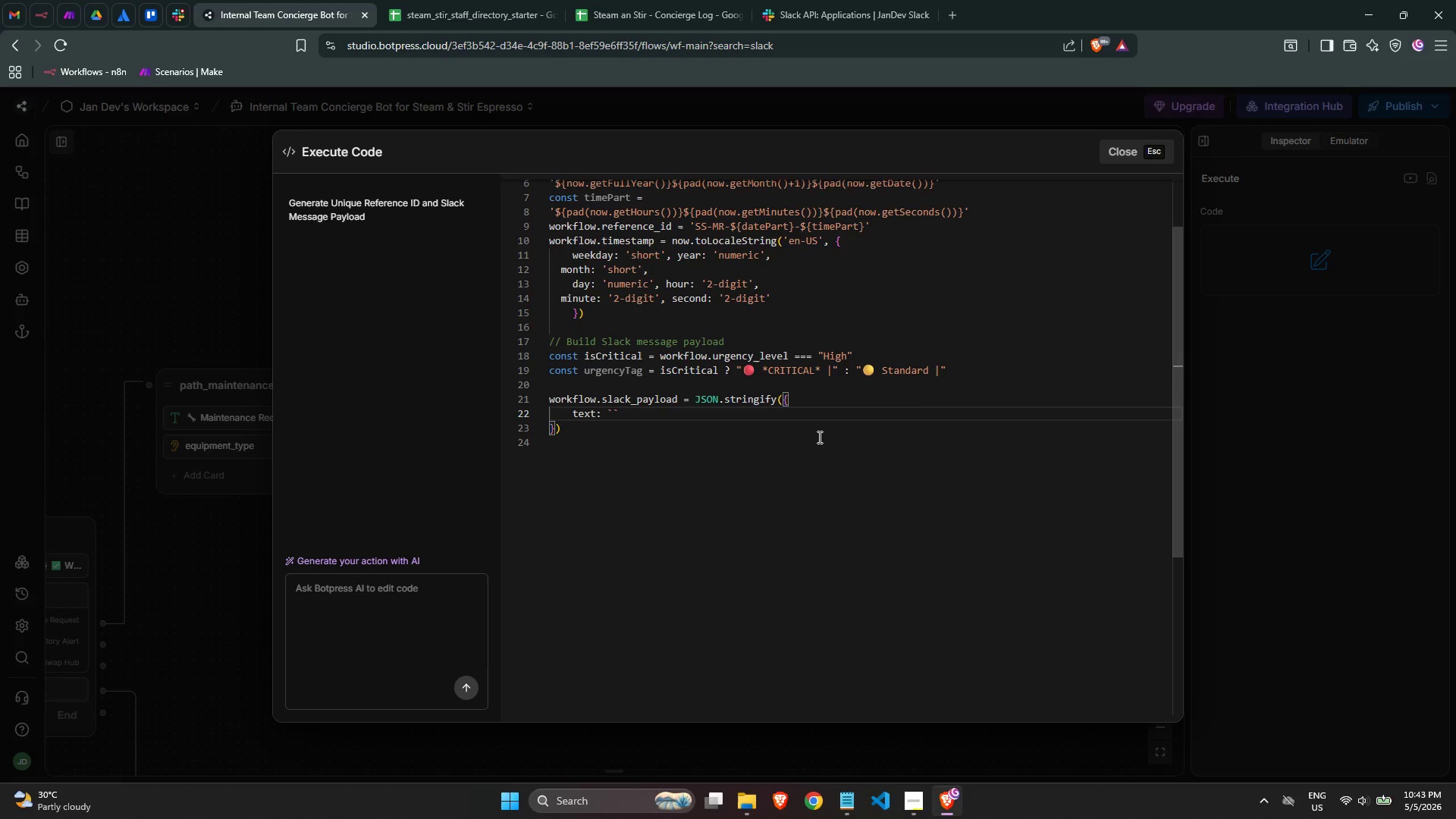 
key(Shift+4)
 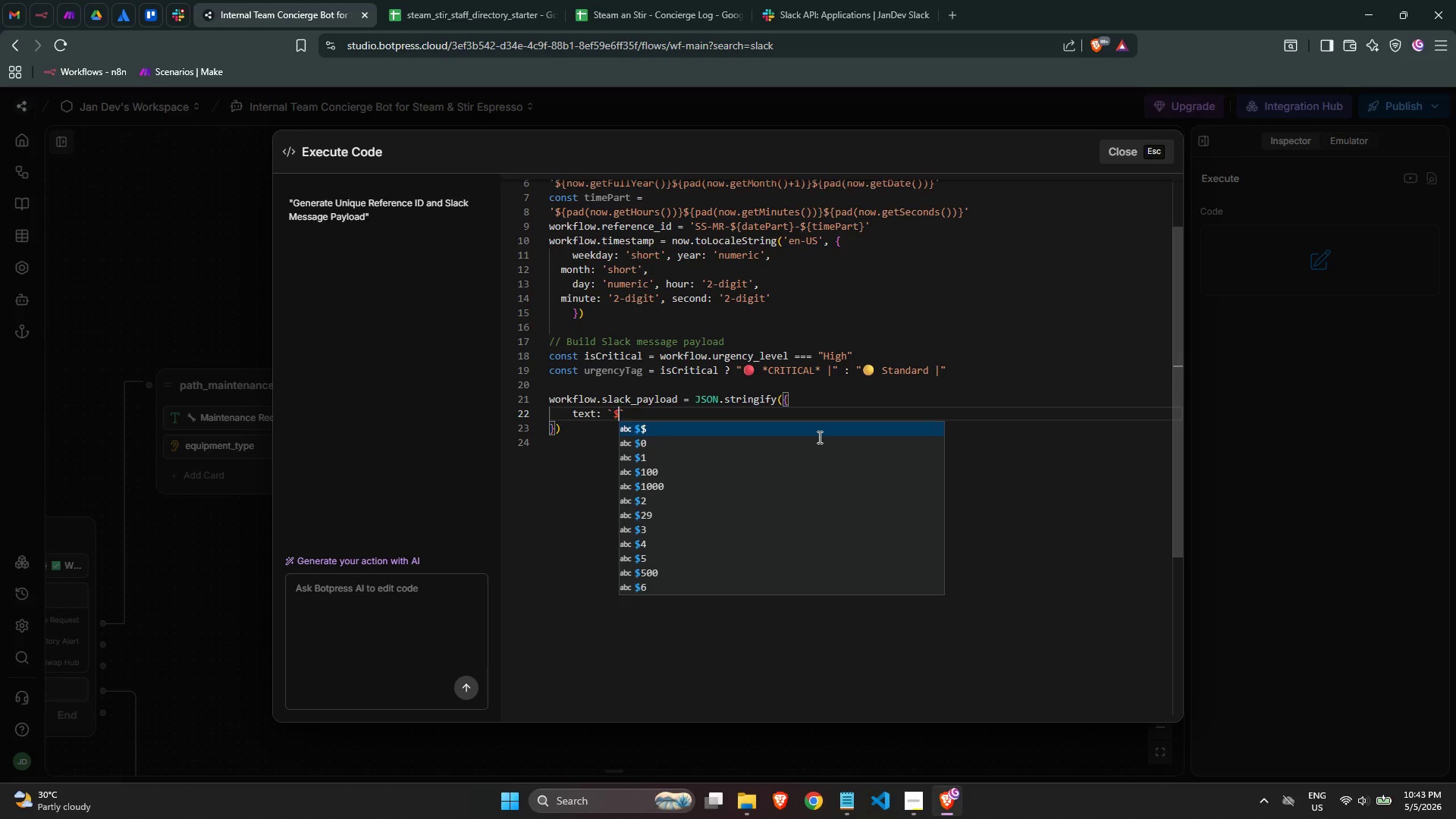 
key(Shift+BracketLeft)
 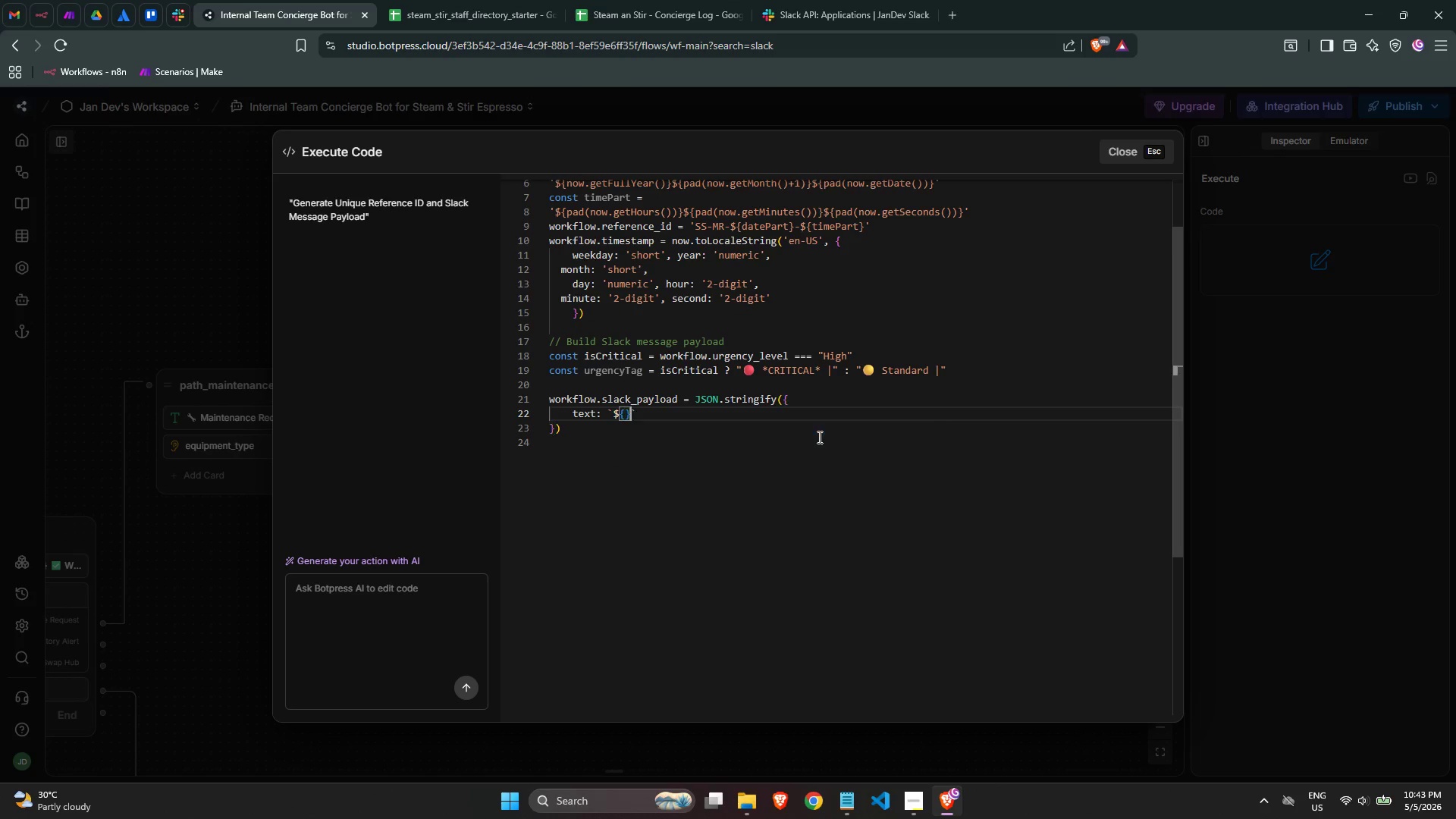 
key(Shift+BracketRight)
 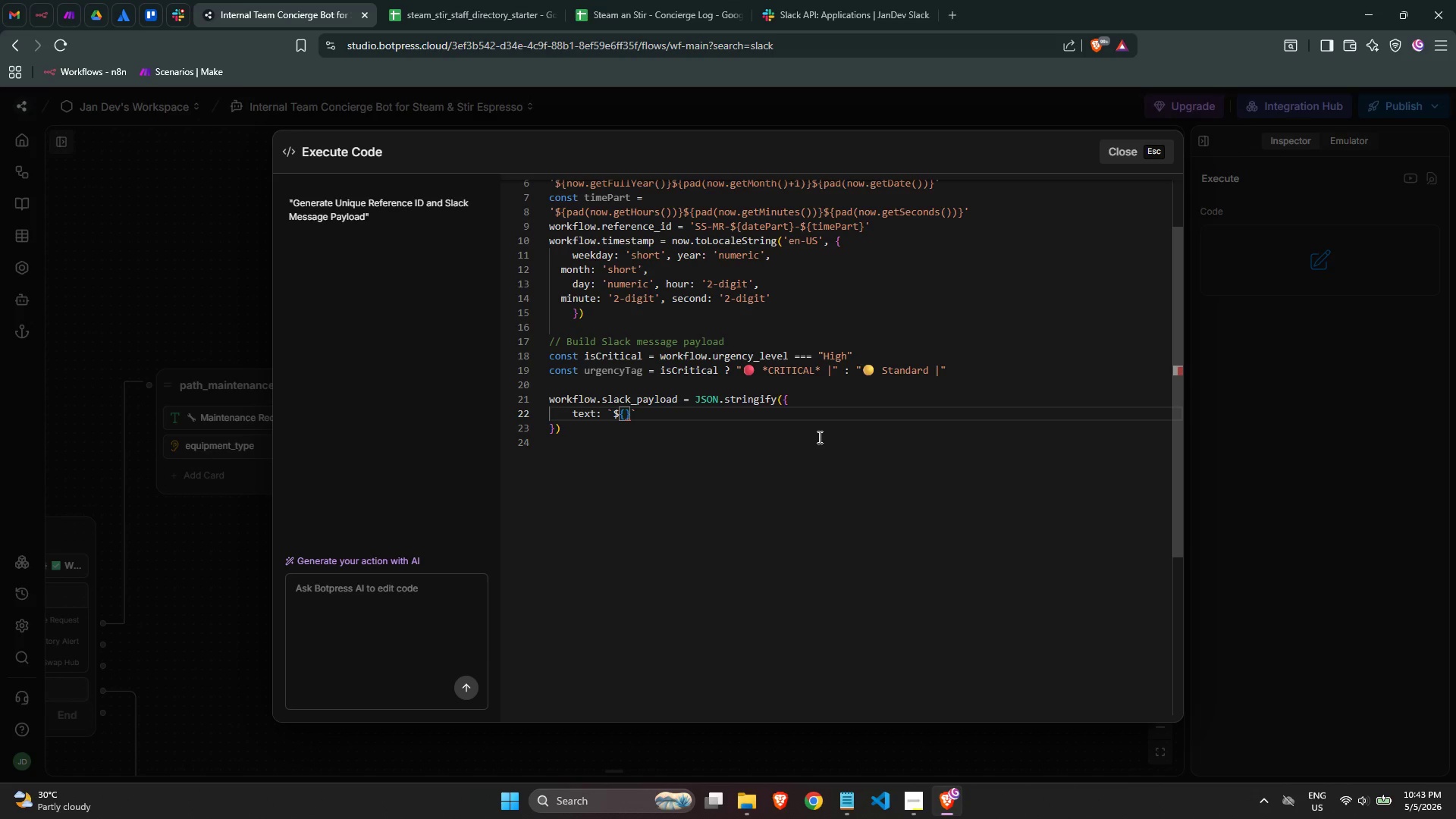 
key(ArrowLeft)
 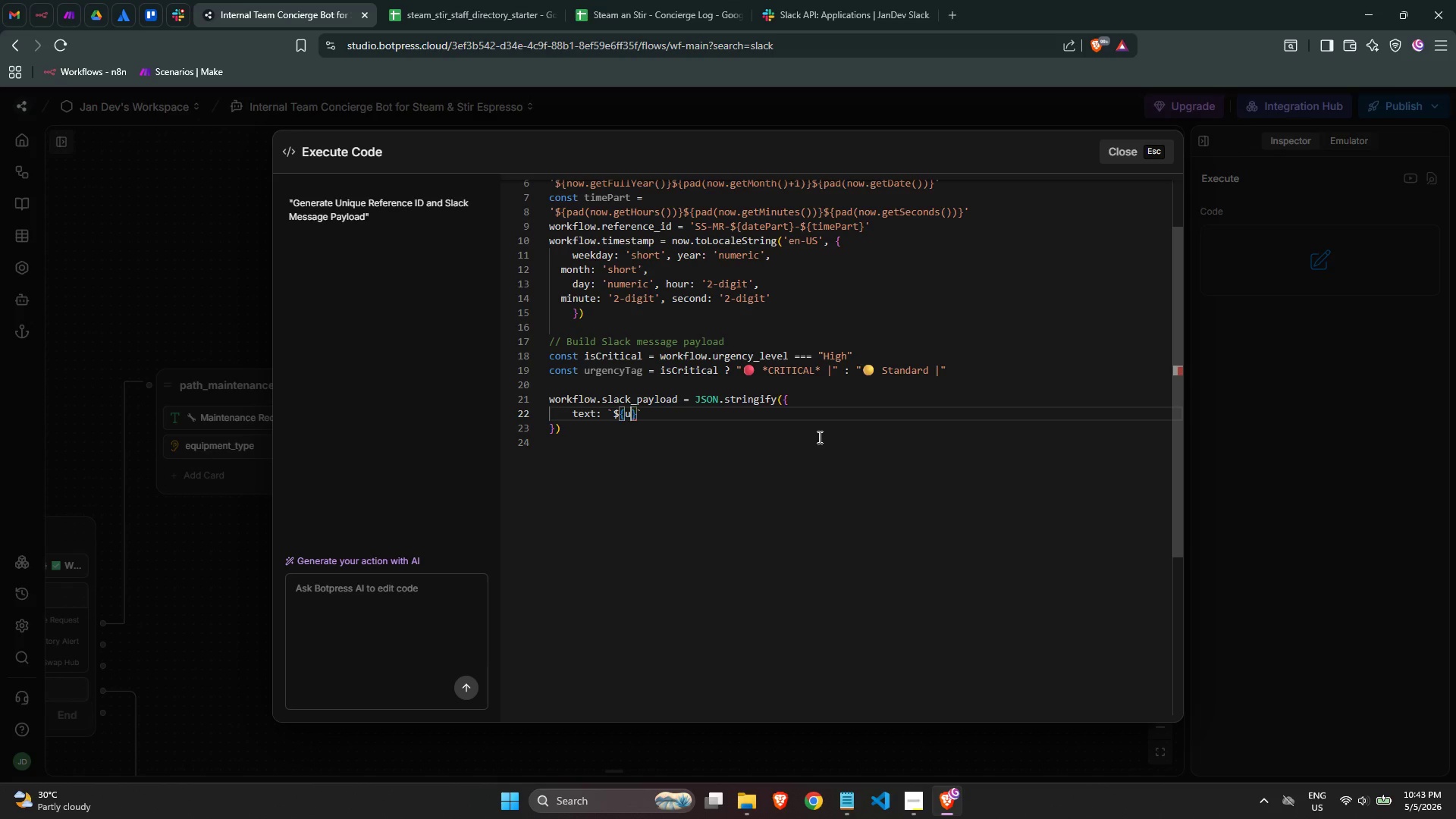 
type(urgen)
 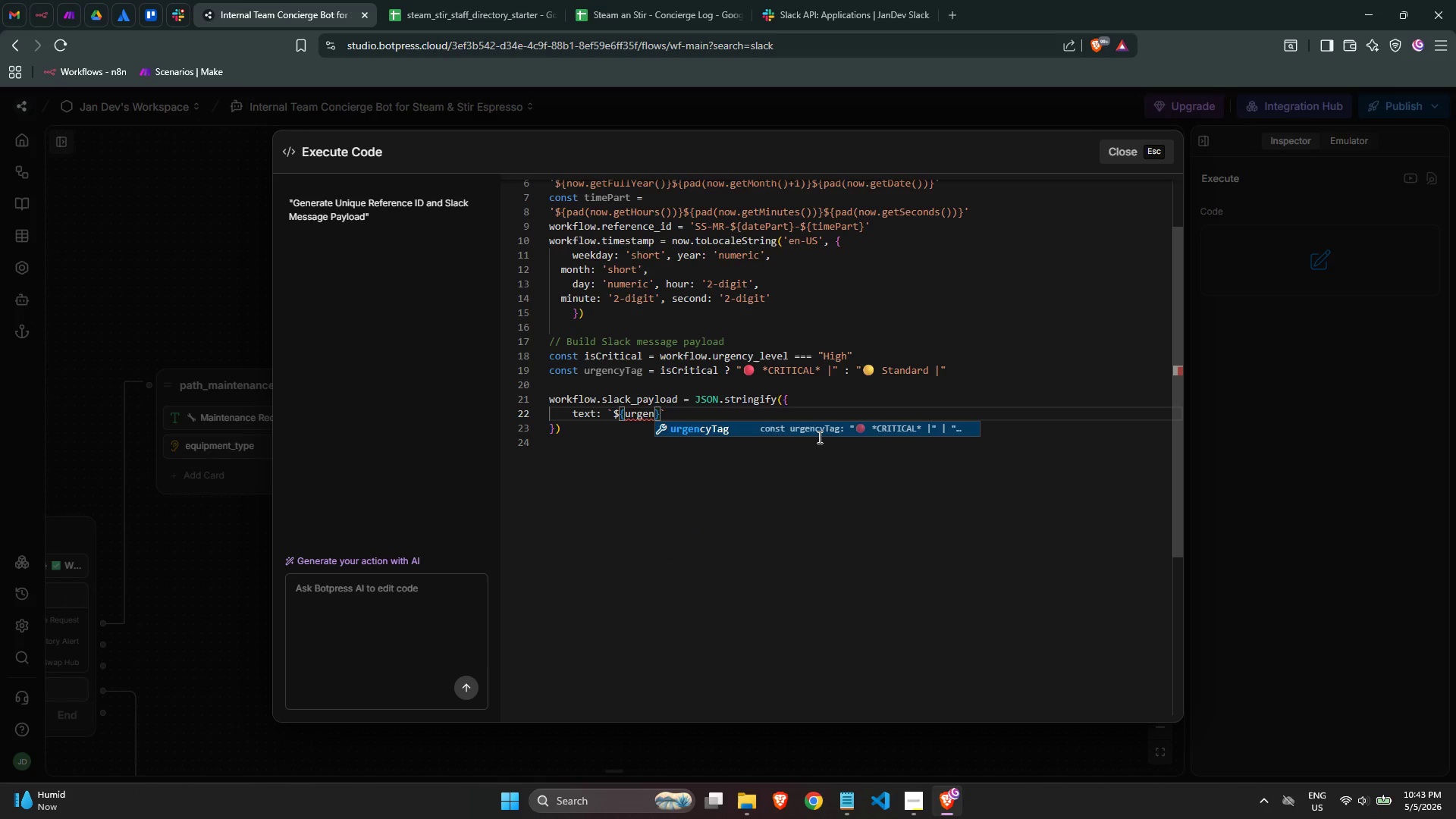 
key(Enter)
 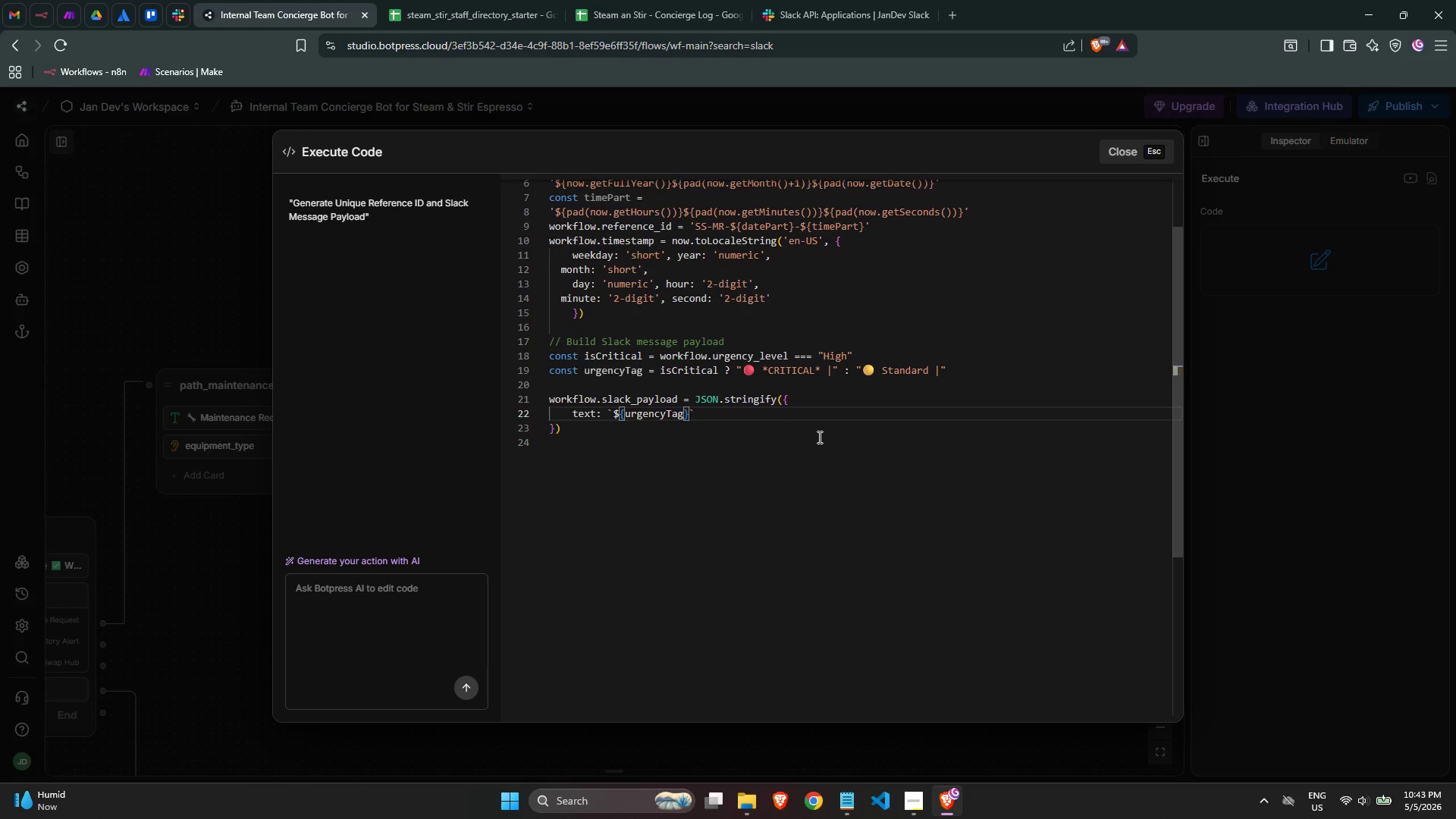 
key(ArrowRight)
 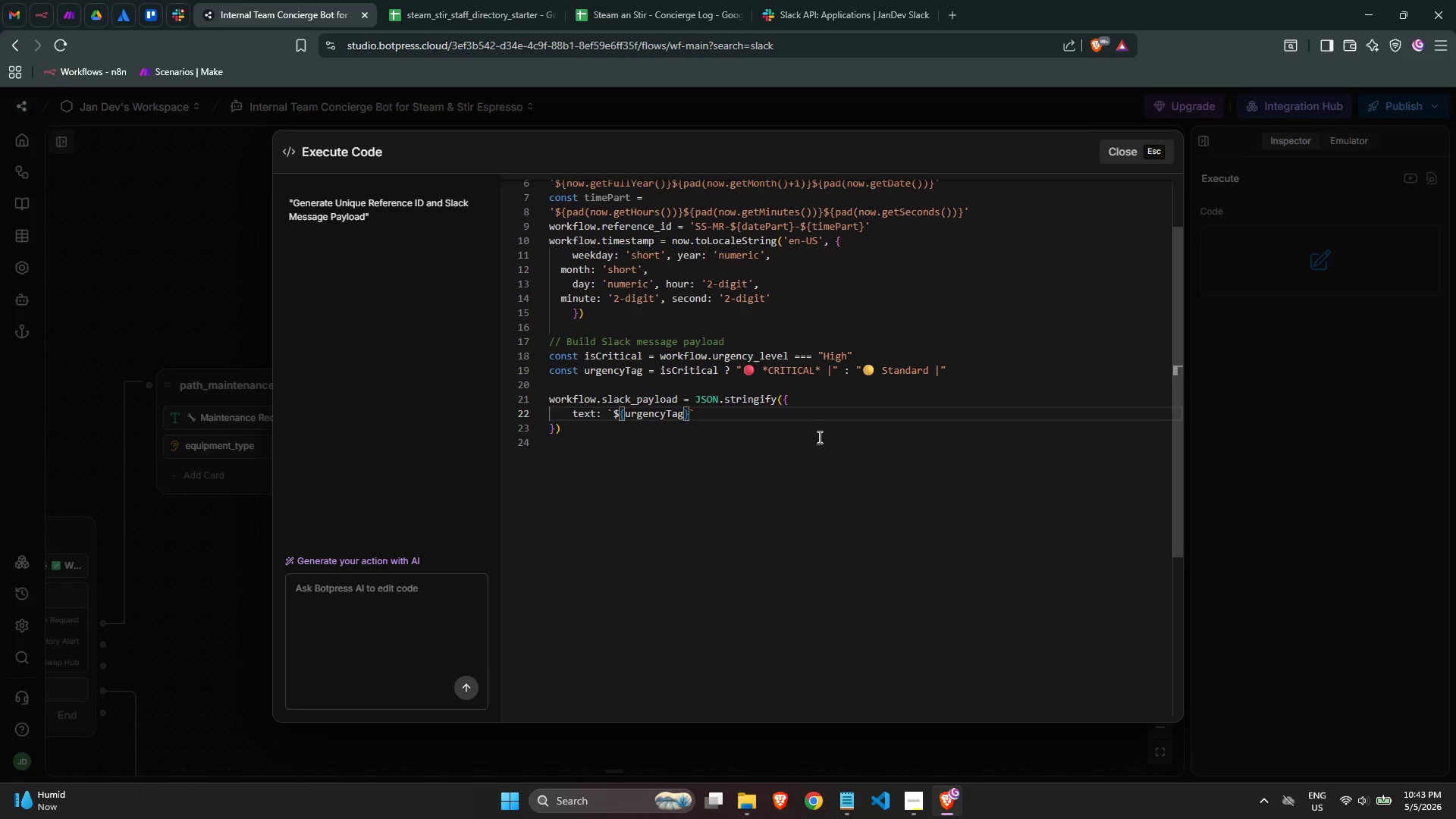 
type( Maintenance Request - Steam & Stir)
 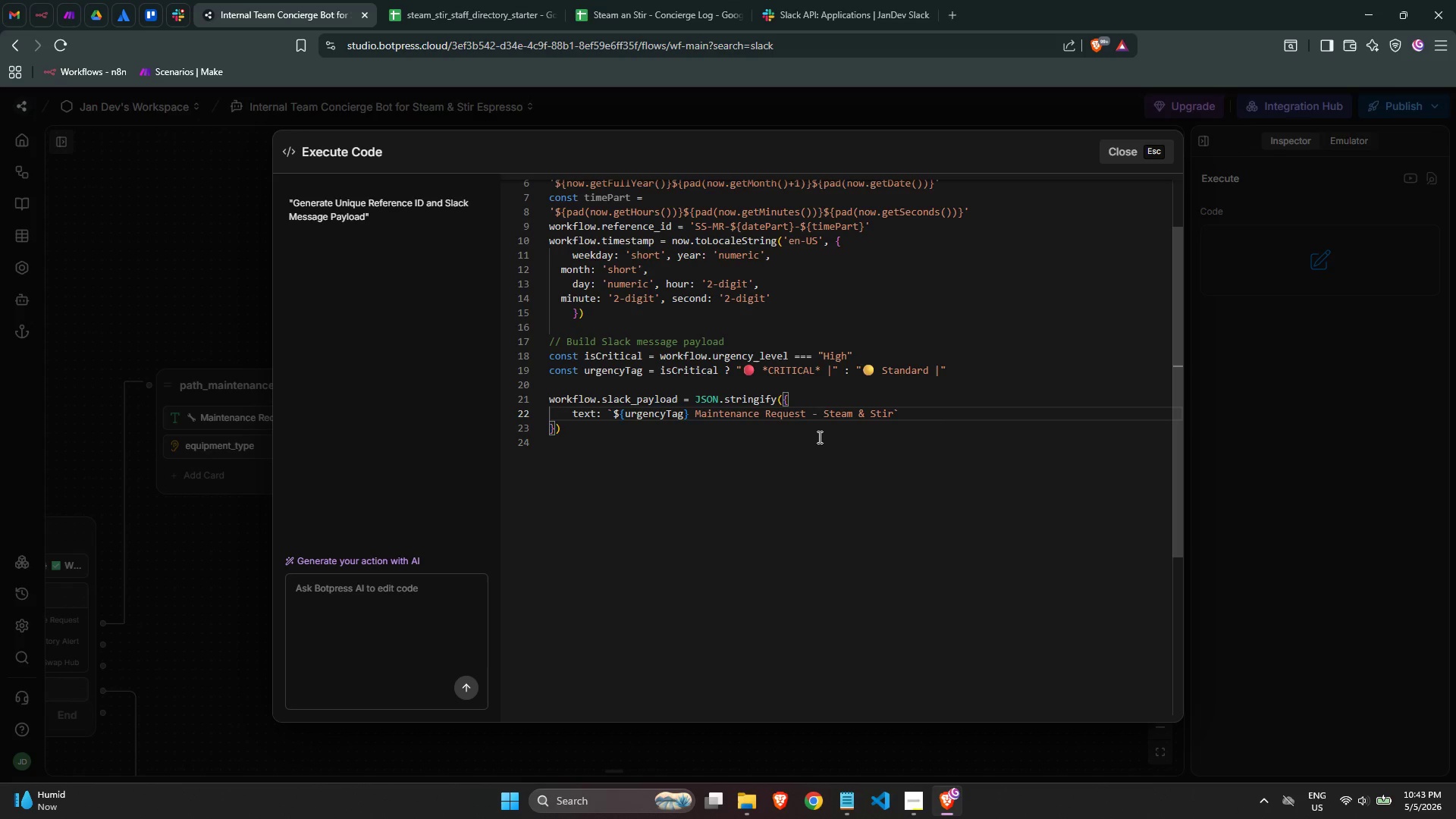 
key(ArrowRight)
 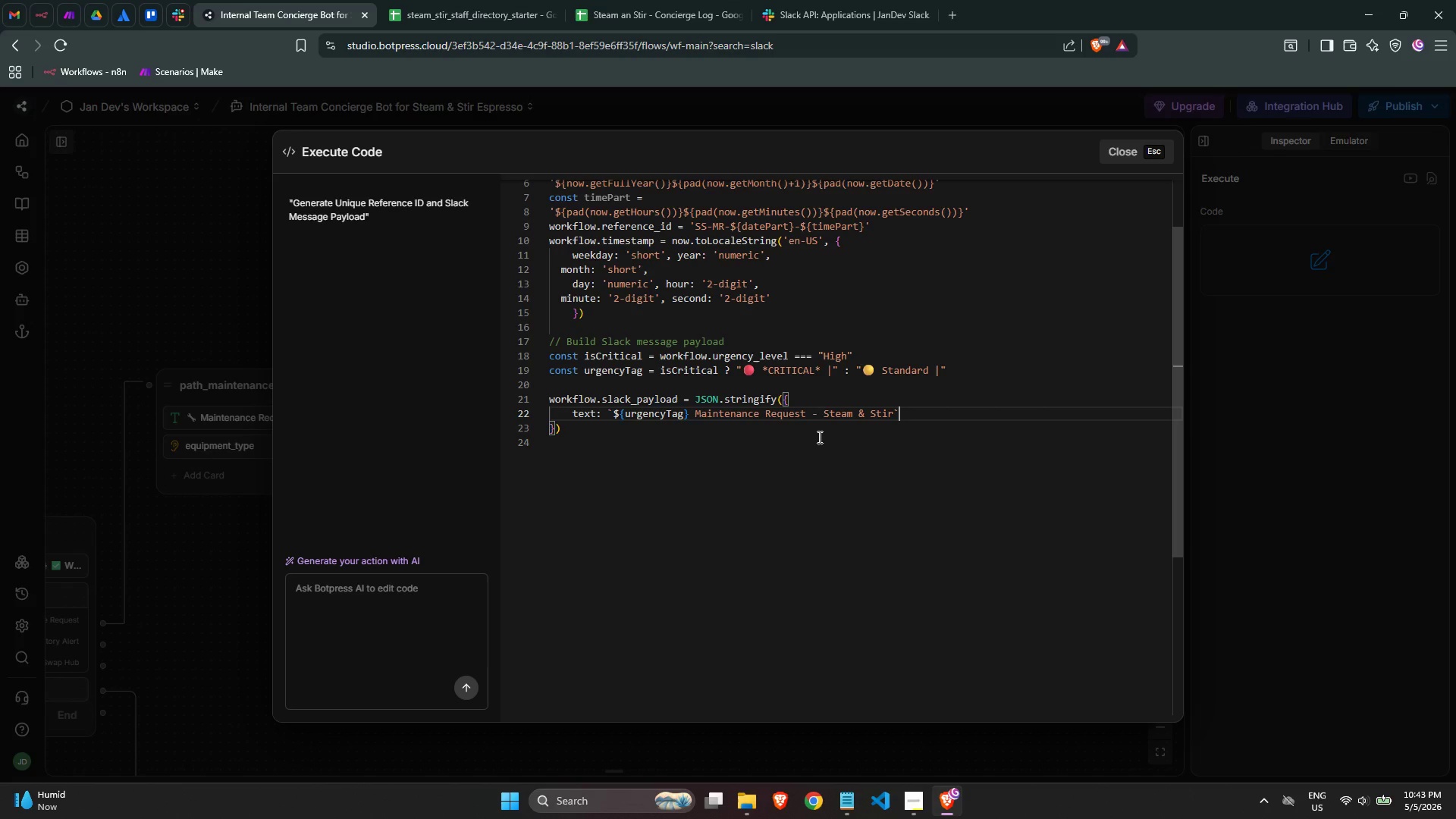 
key(Comma)
 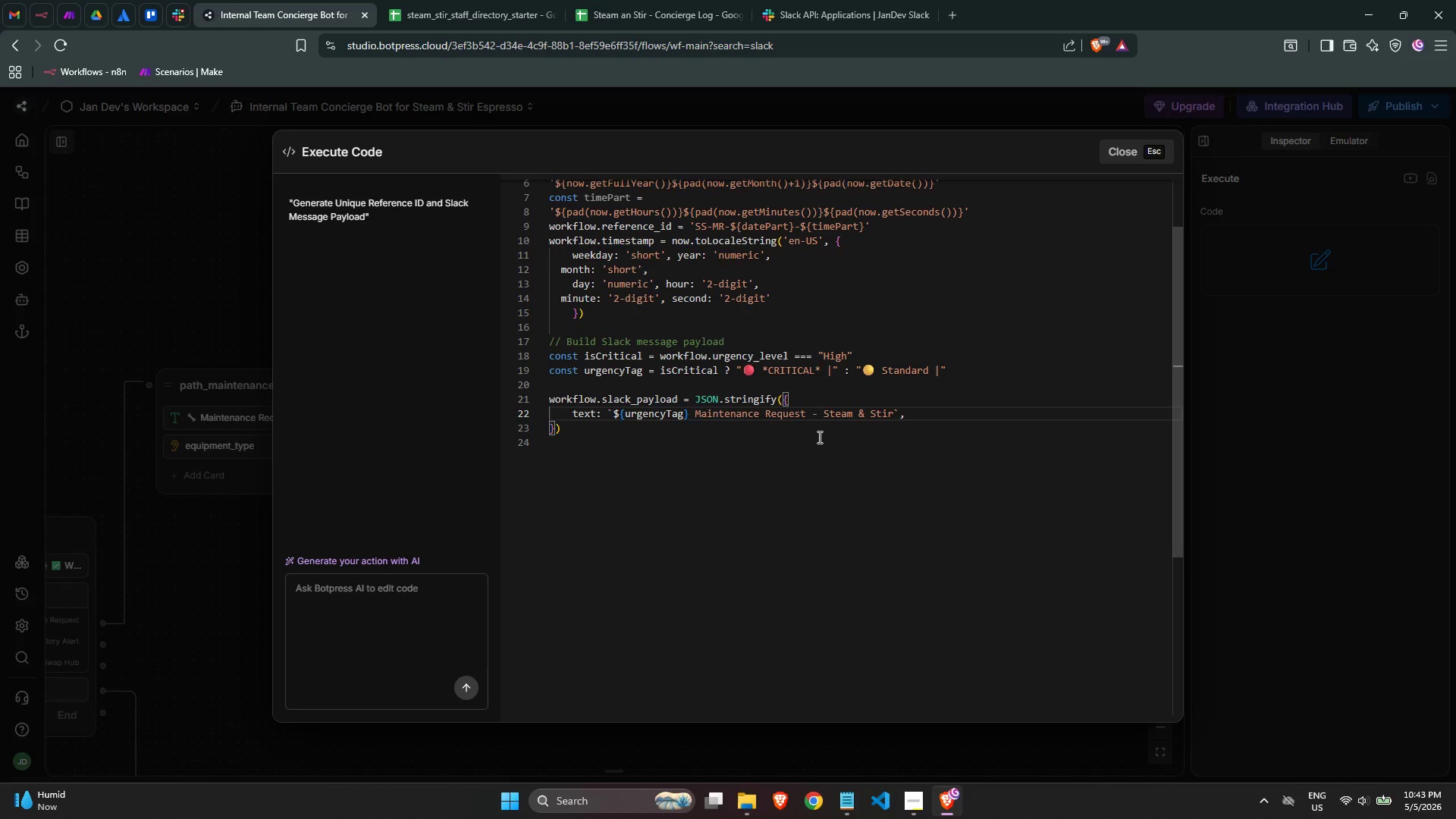 
key(Enter)
 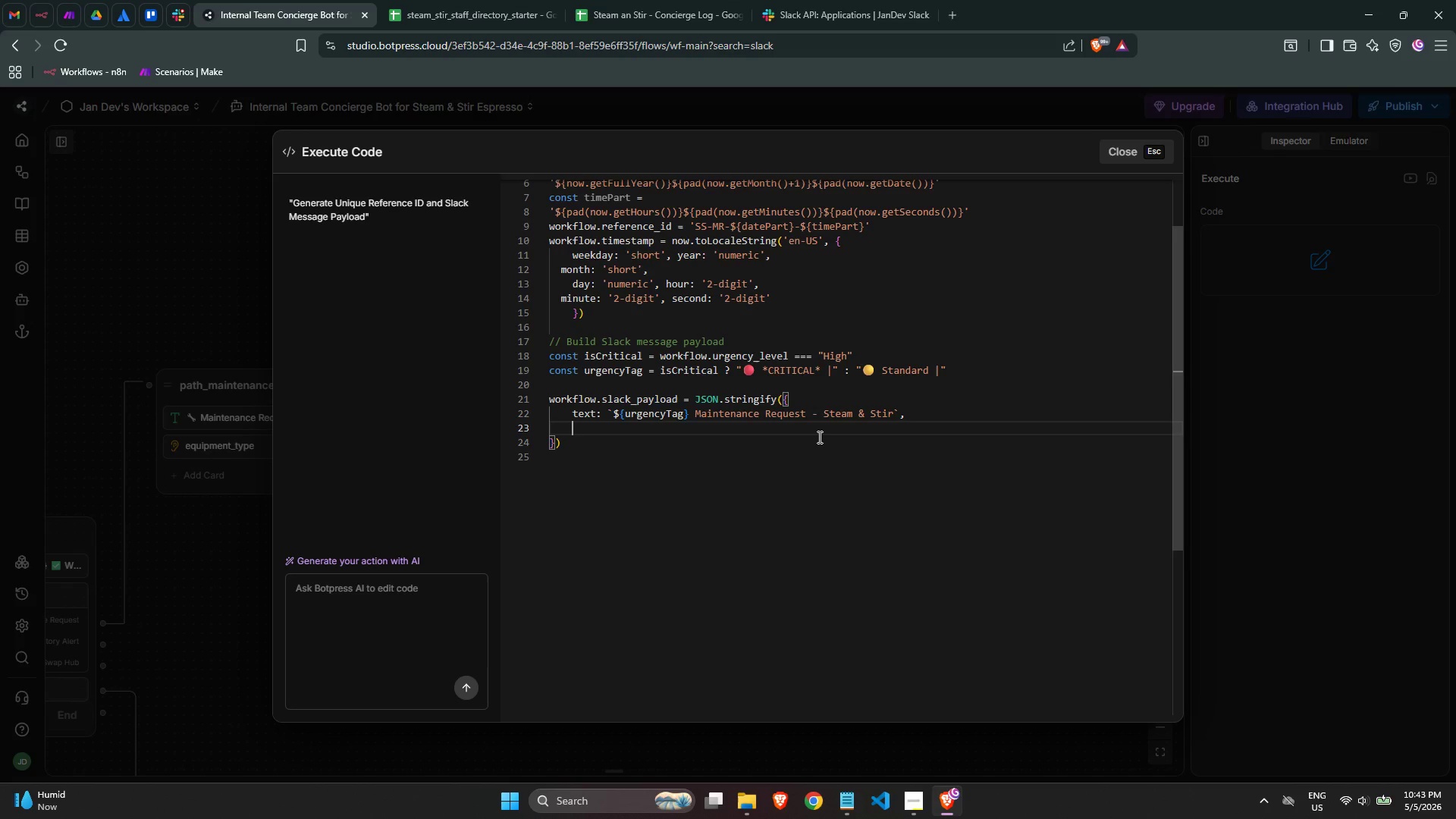 
type(blocks")
key(Backspace)
type(: [)
 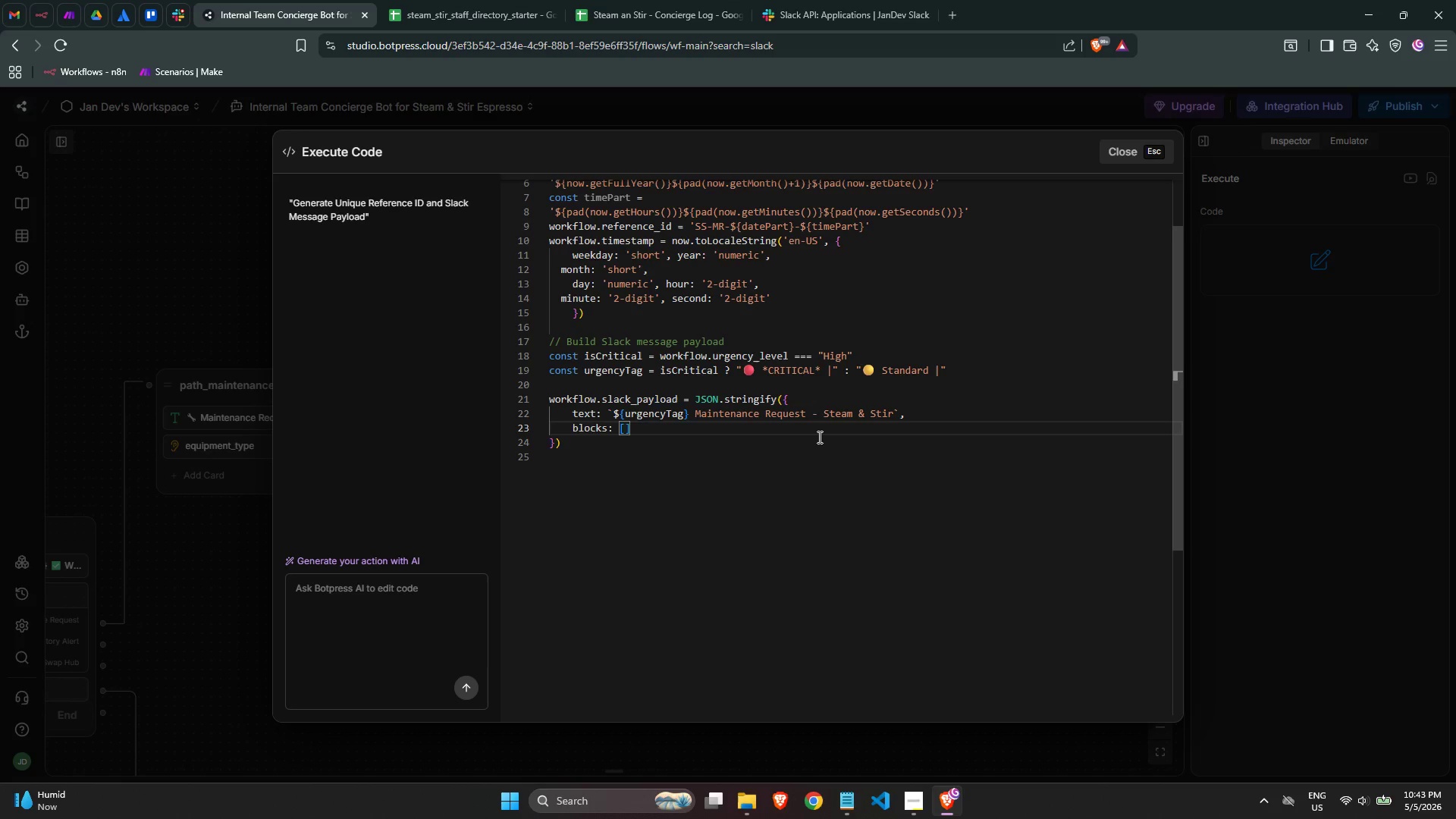 
key(ArrowRight)
 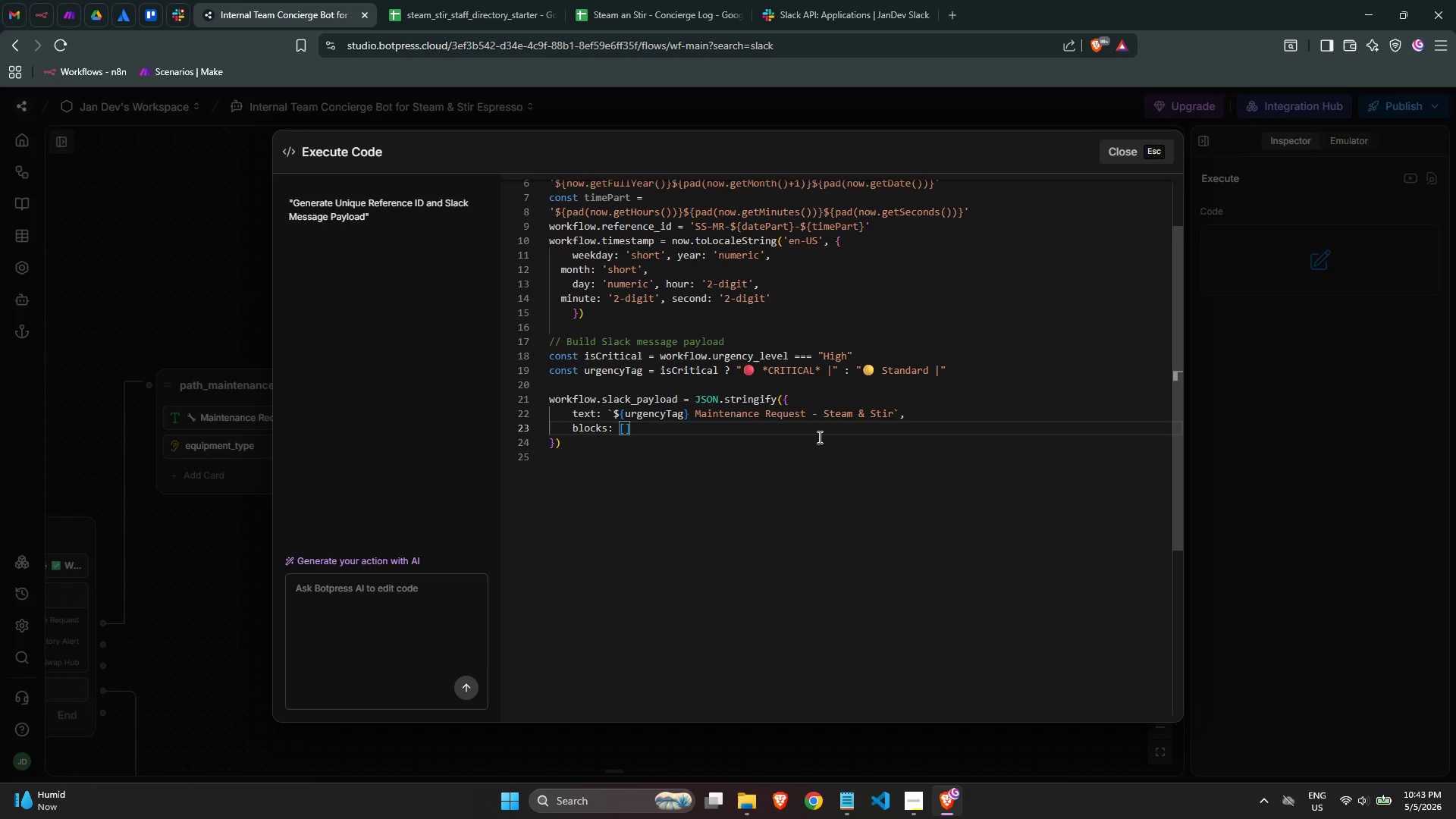 
key(ArrowLeft)
 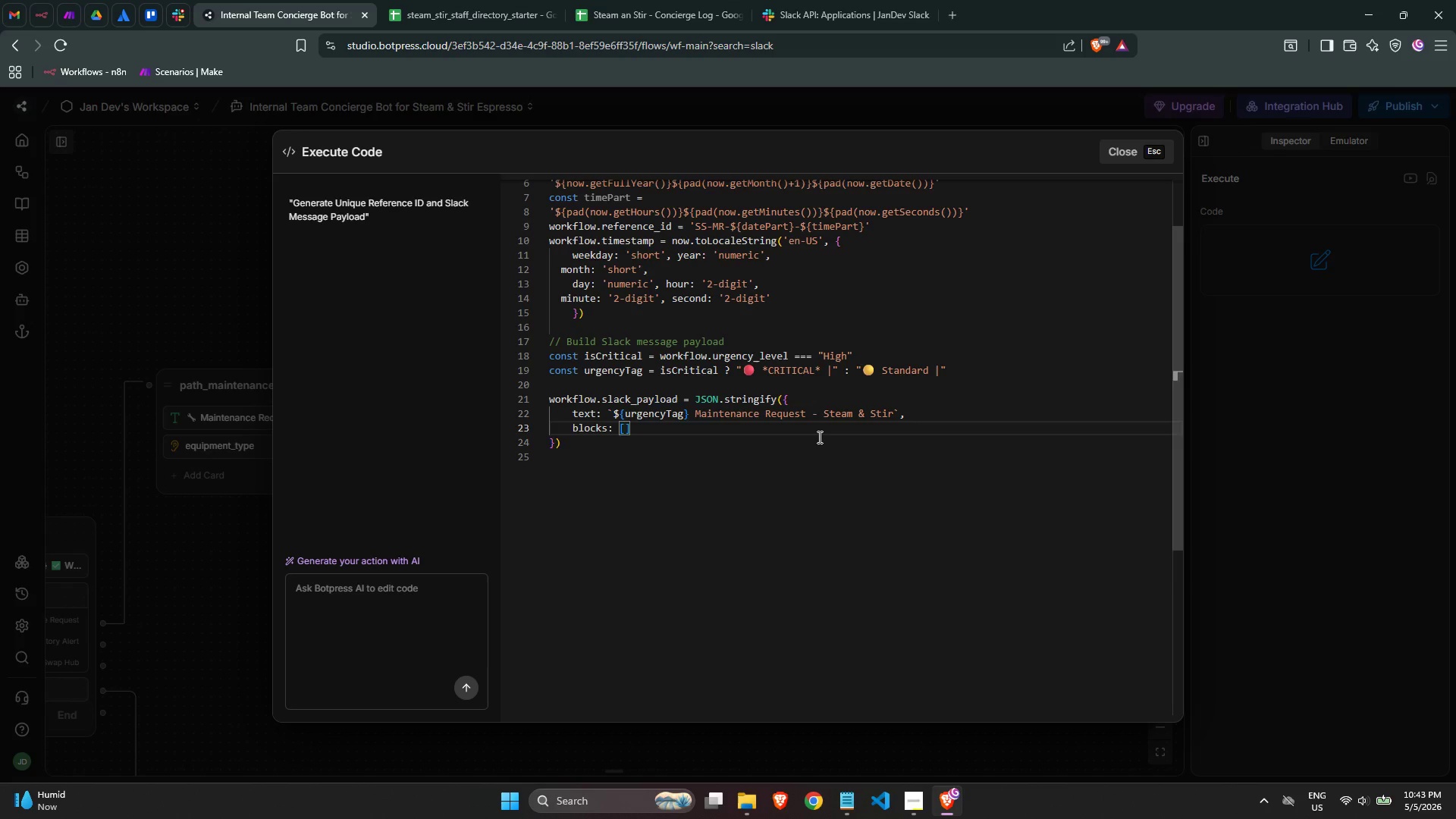 
key(Enter)
 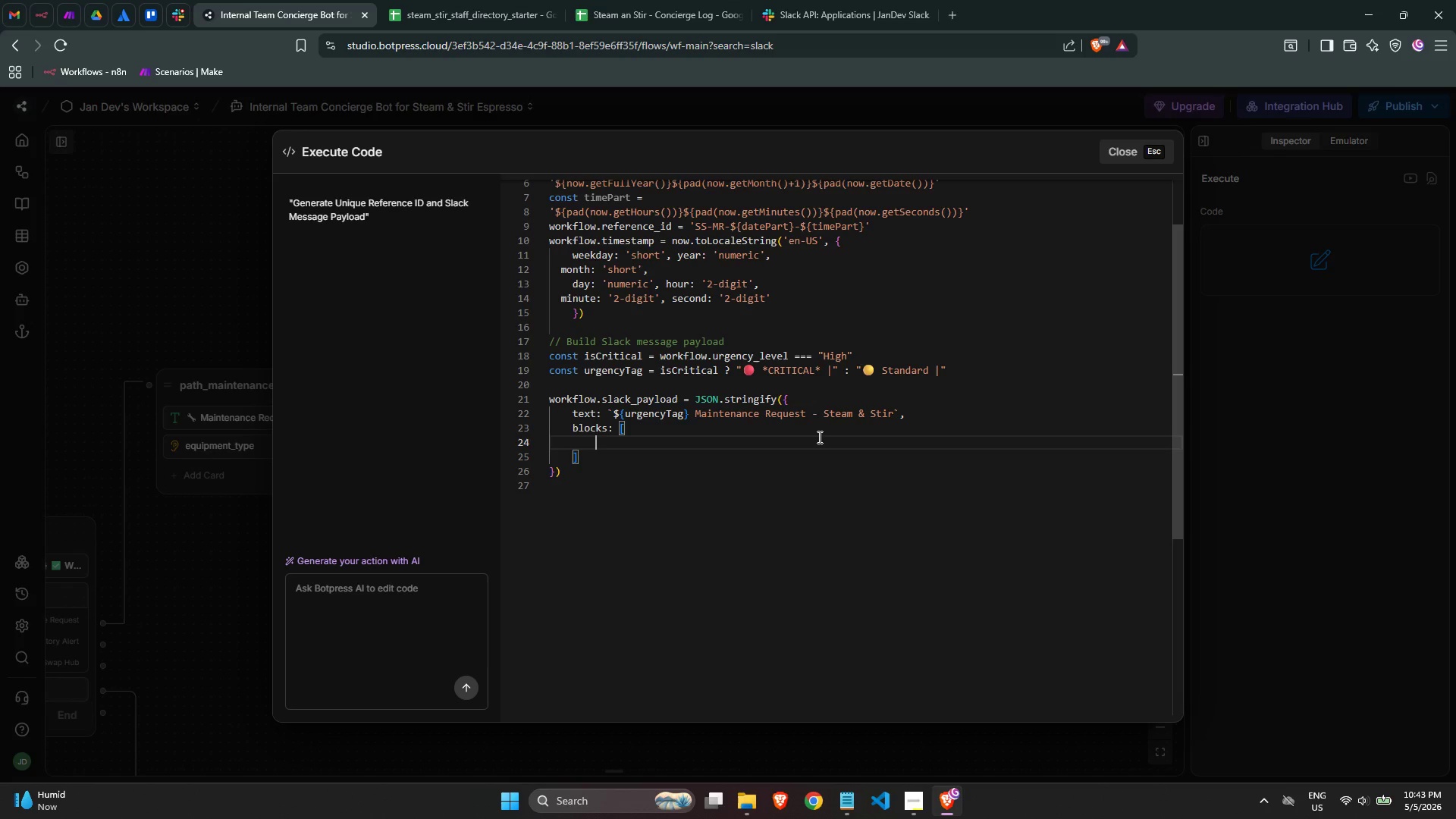 
key(Shift+BracketLeft)
 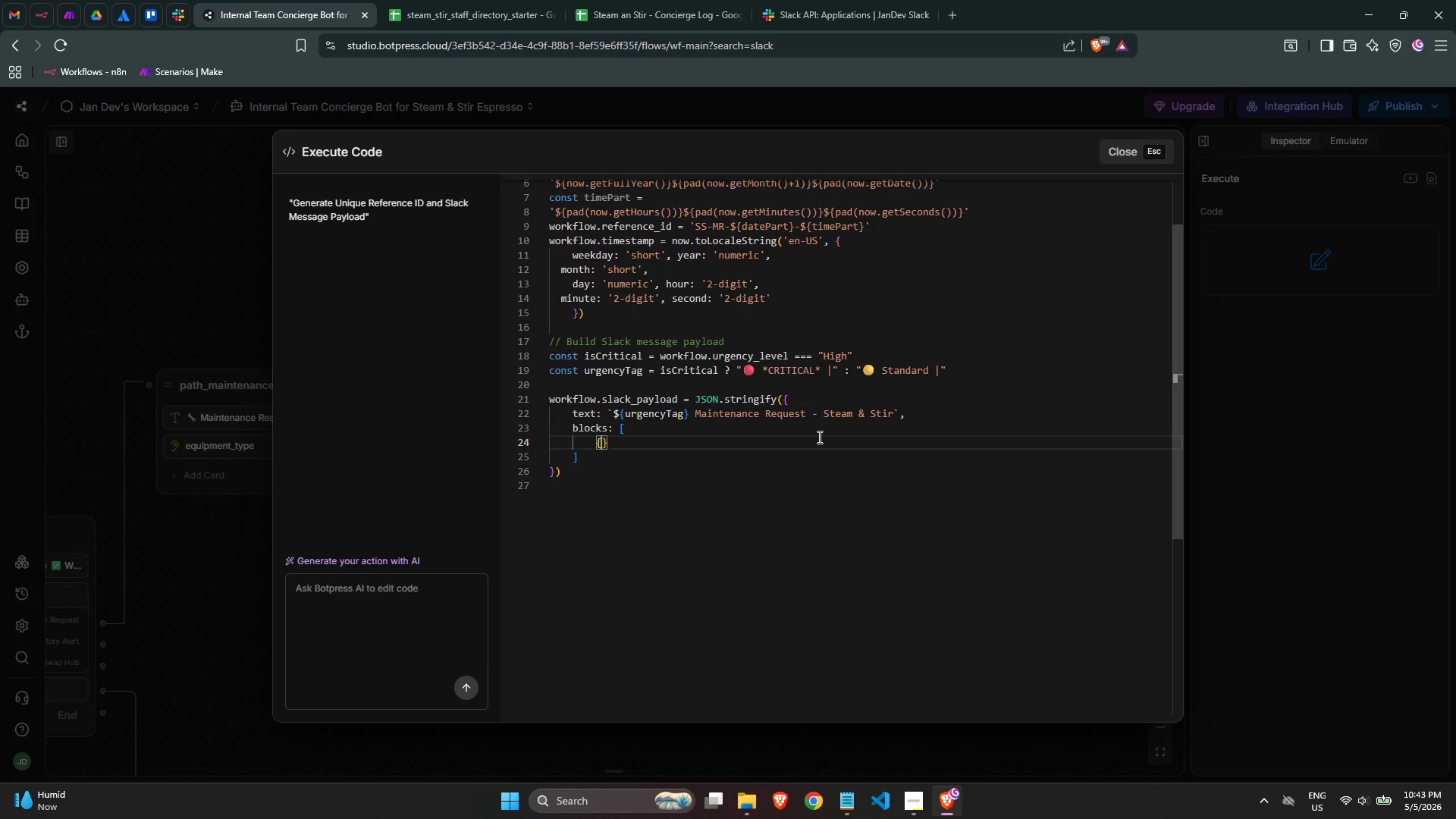 
key(Shift+BracketRight)
 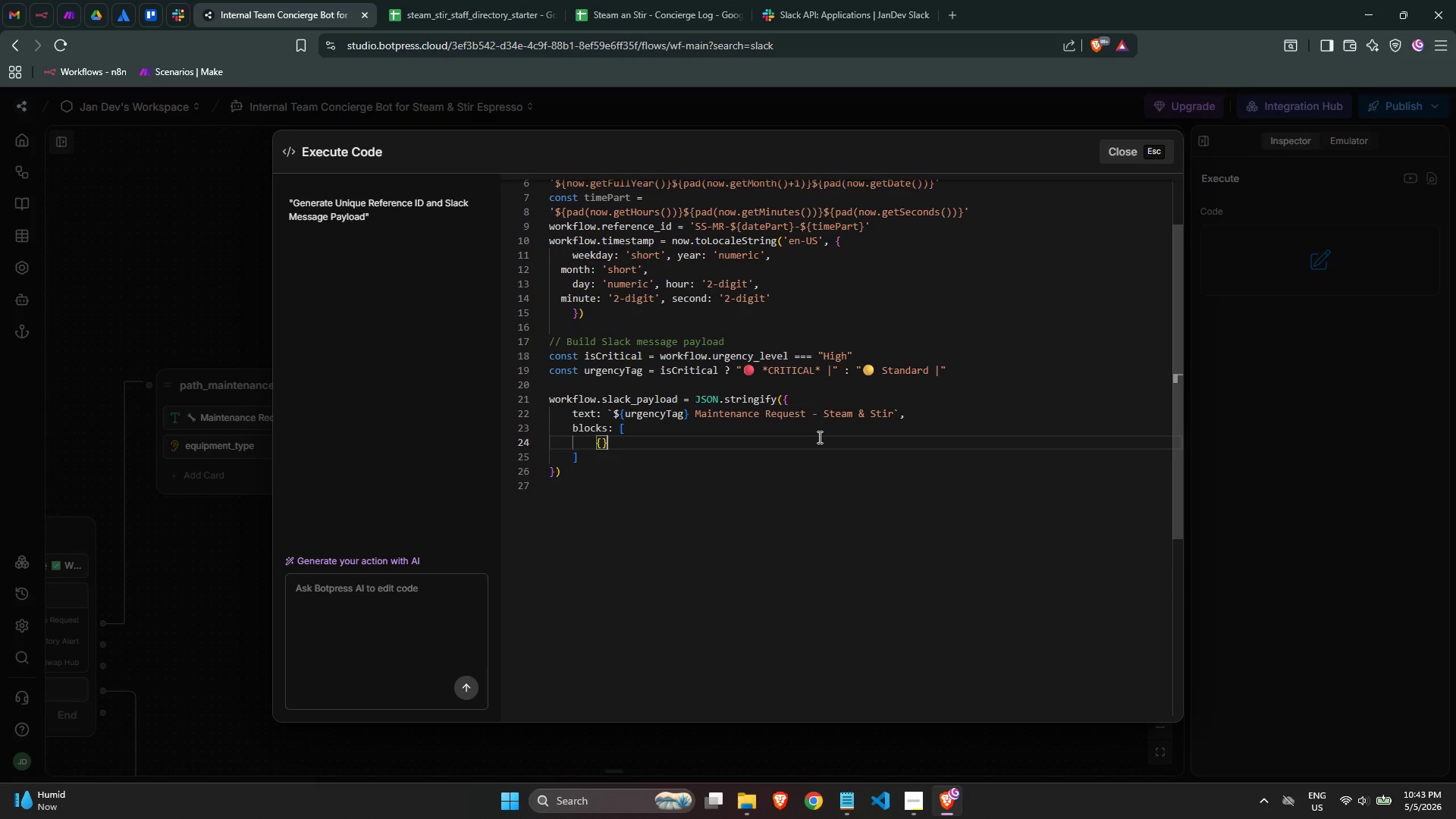 
key(ArrowLeft)
 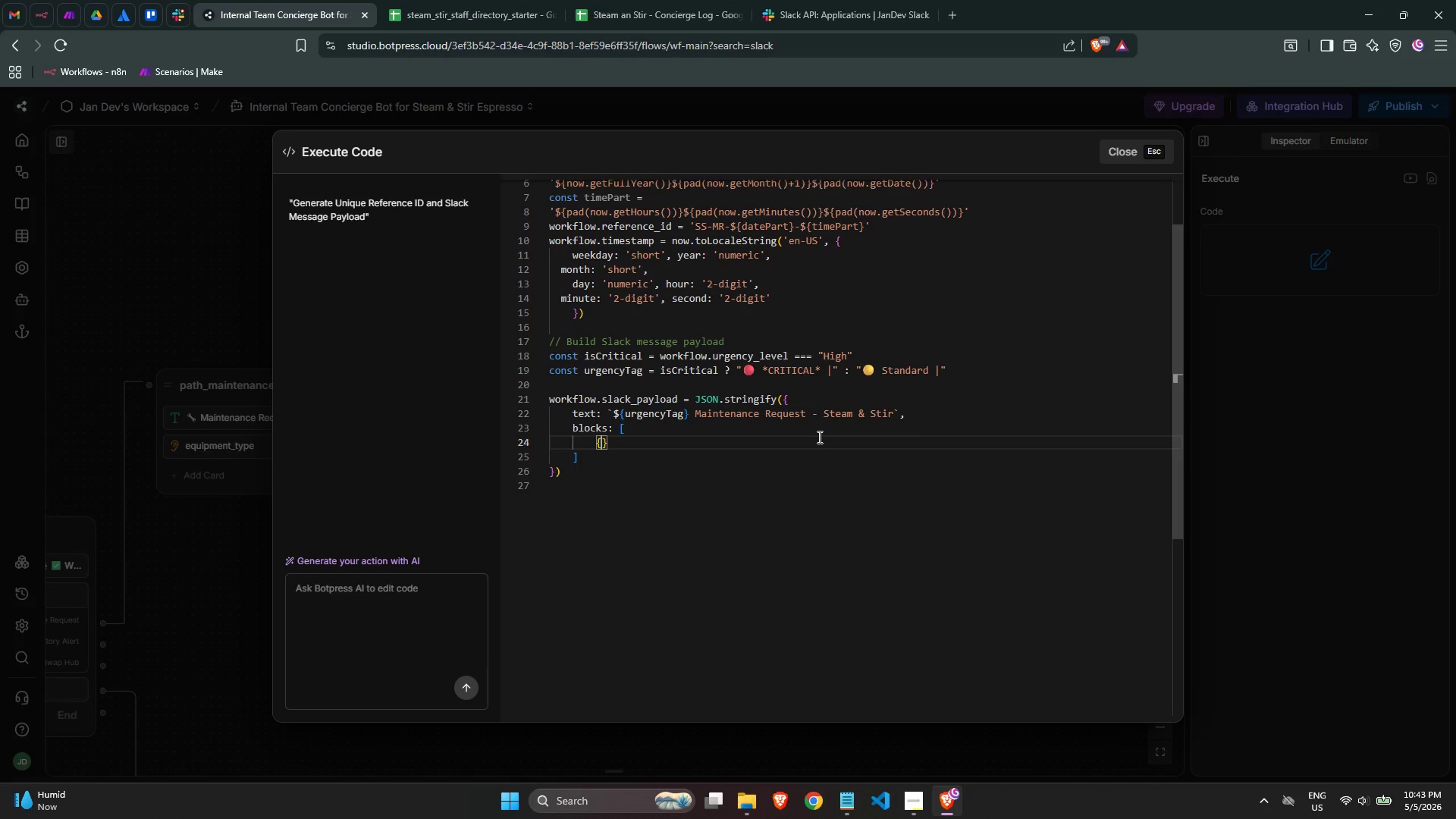 
key(Enter)
 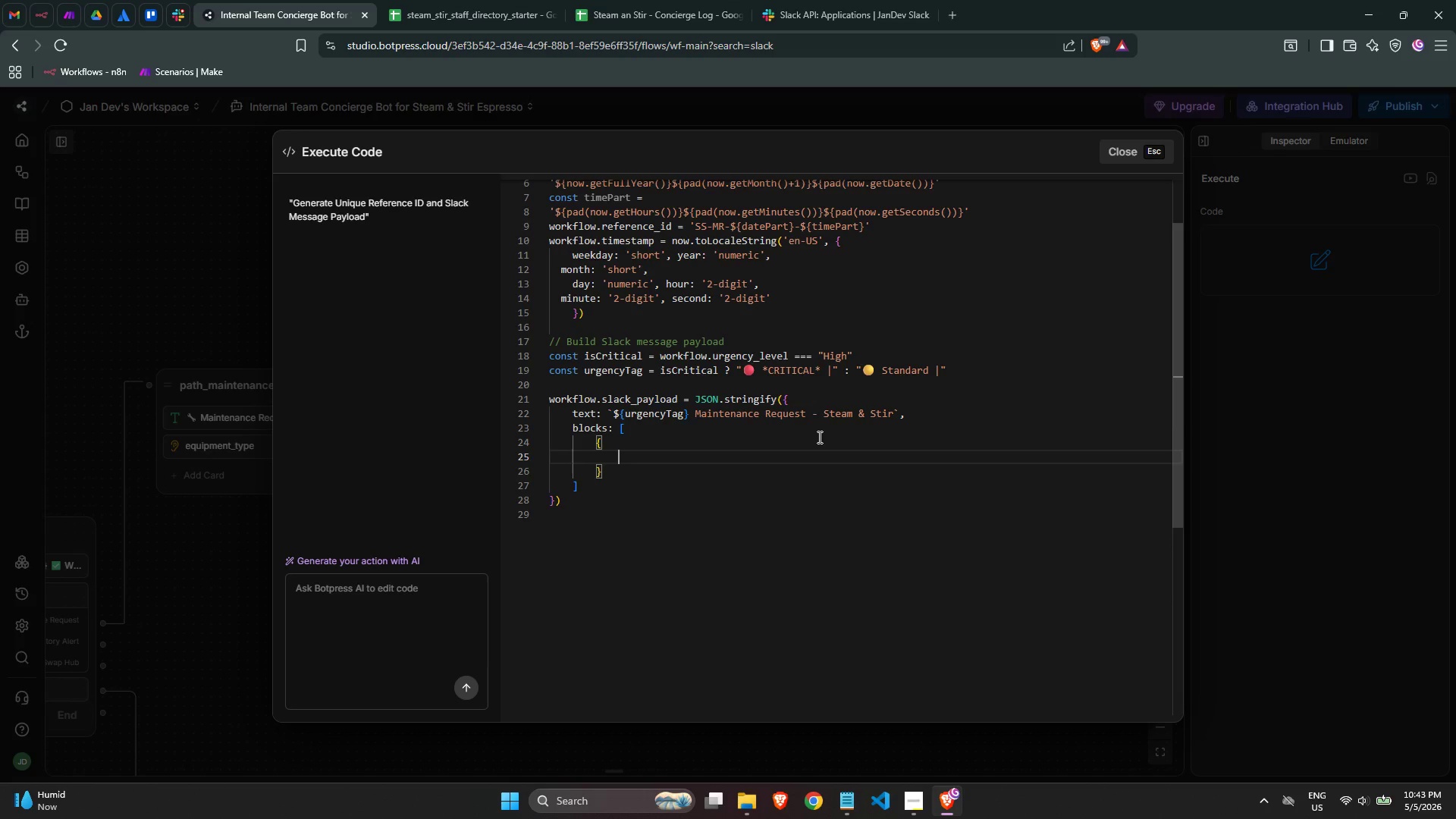 
type(type: "section)
 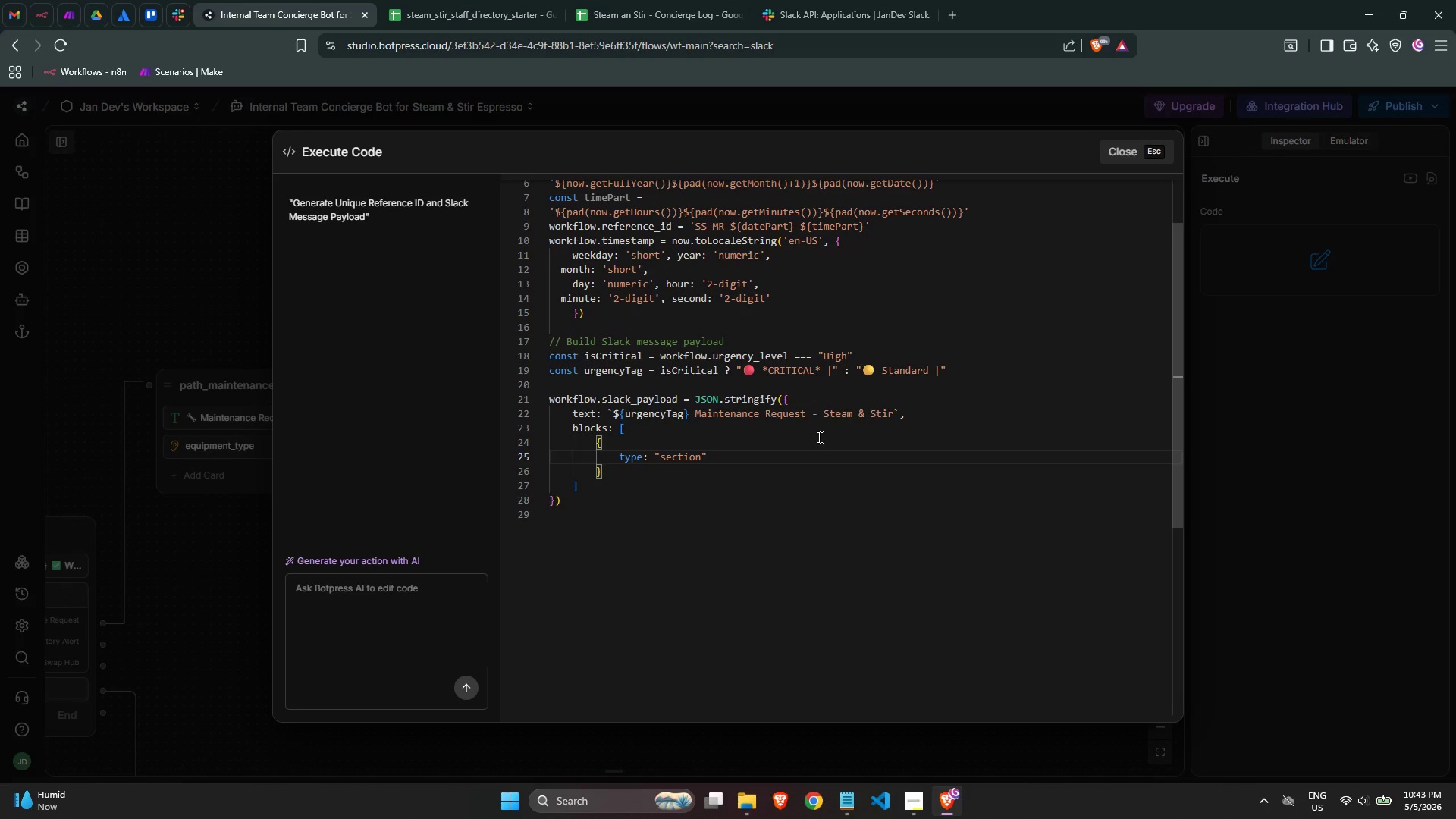 
key(ArrowRight)
 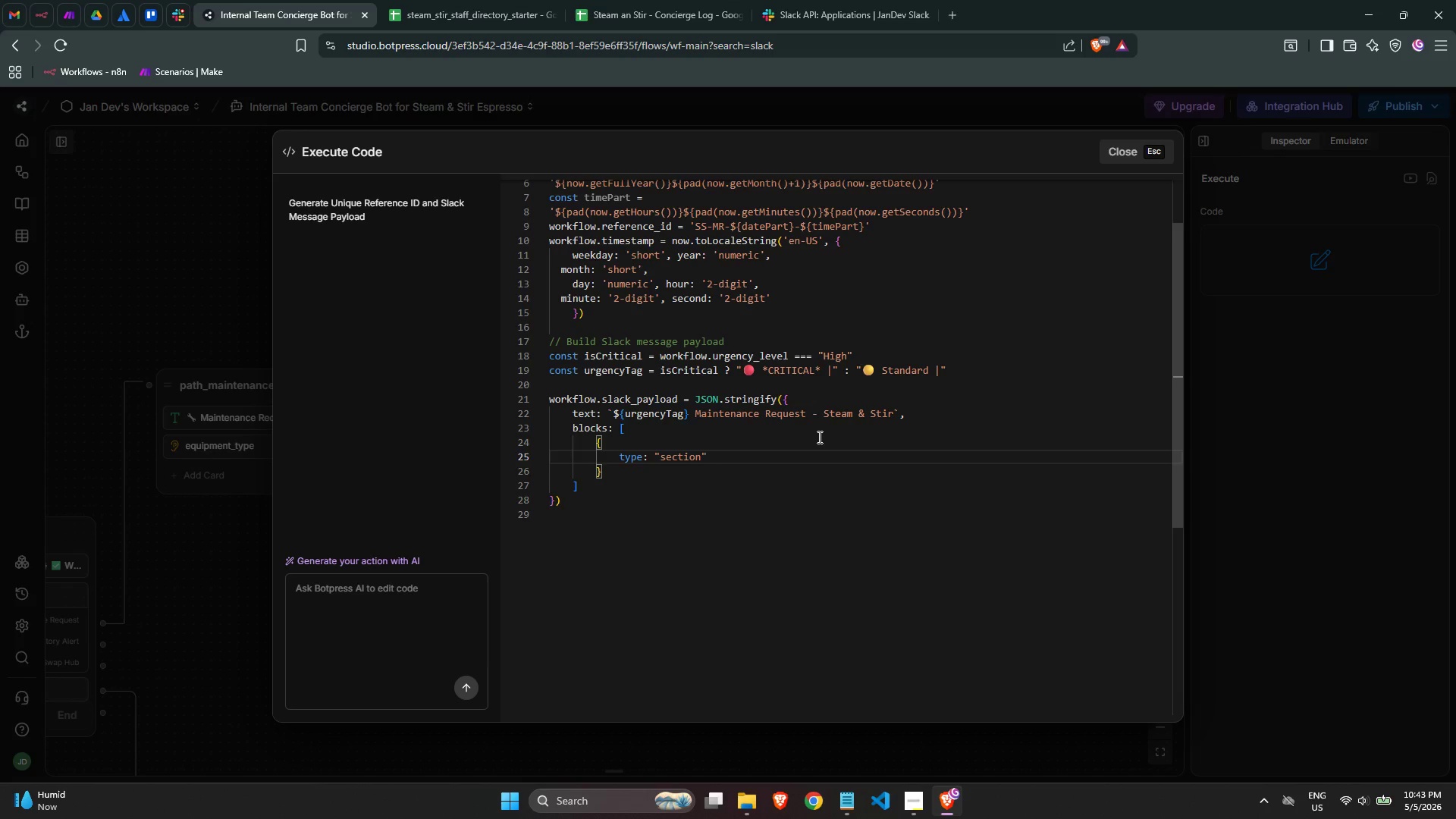 
key(Comma)
 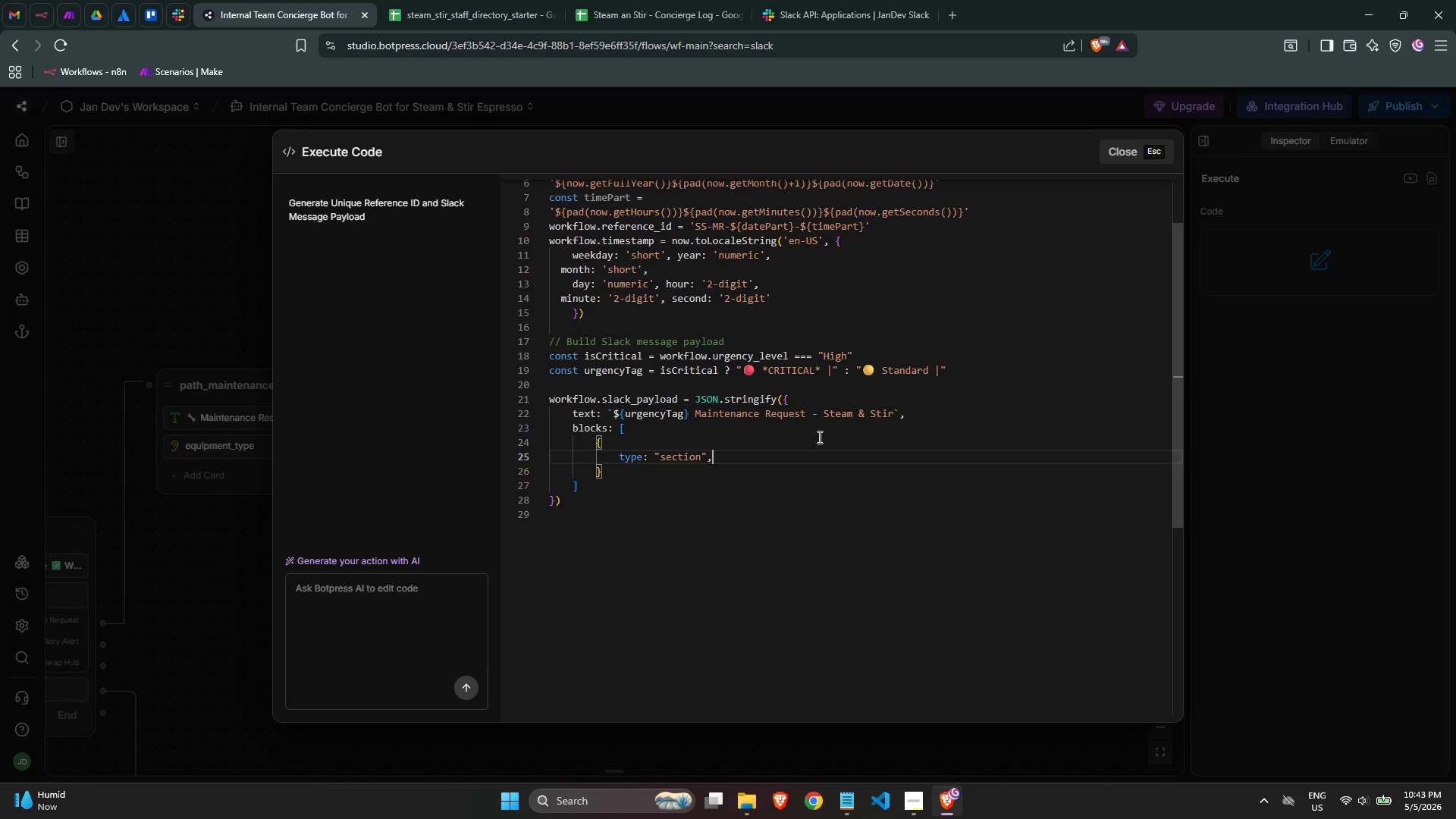 
key(Enter)
 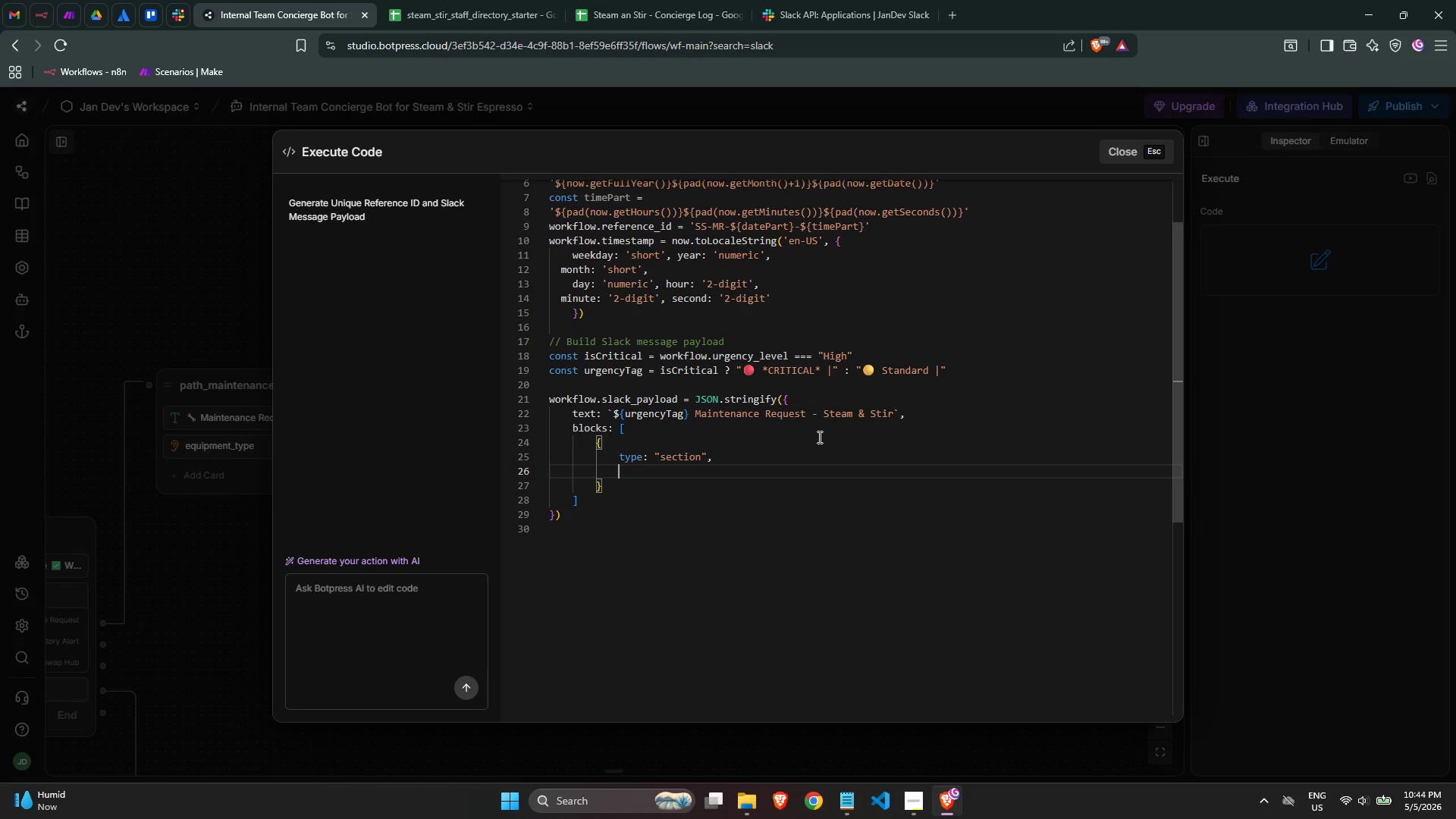 
type(text")
key(Backspace)
type(: ")
 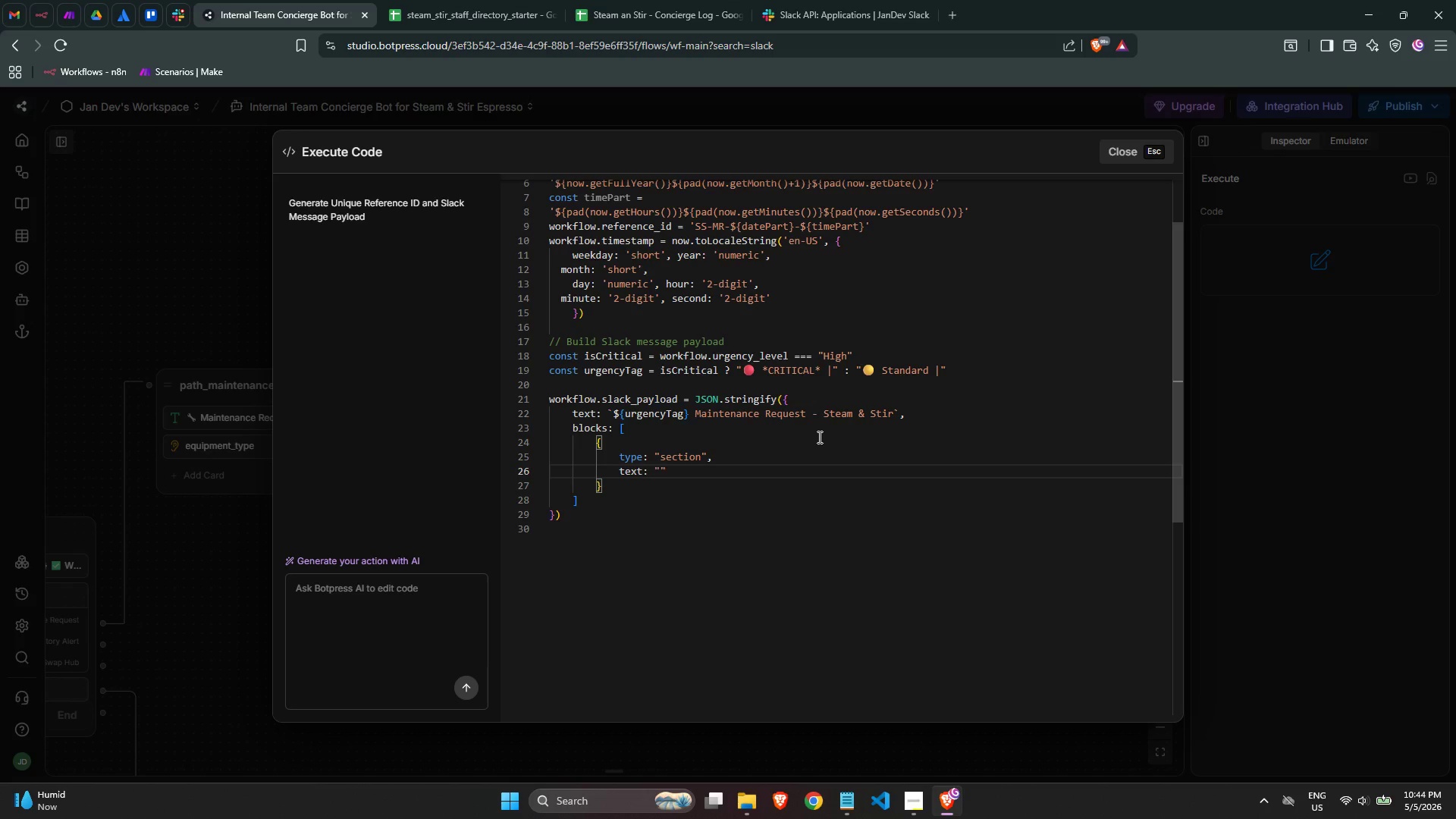 
key(ArrowRight)
 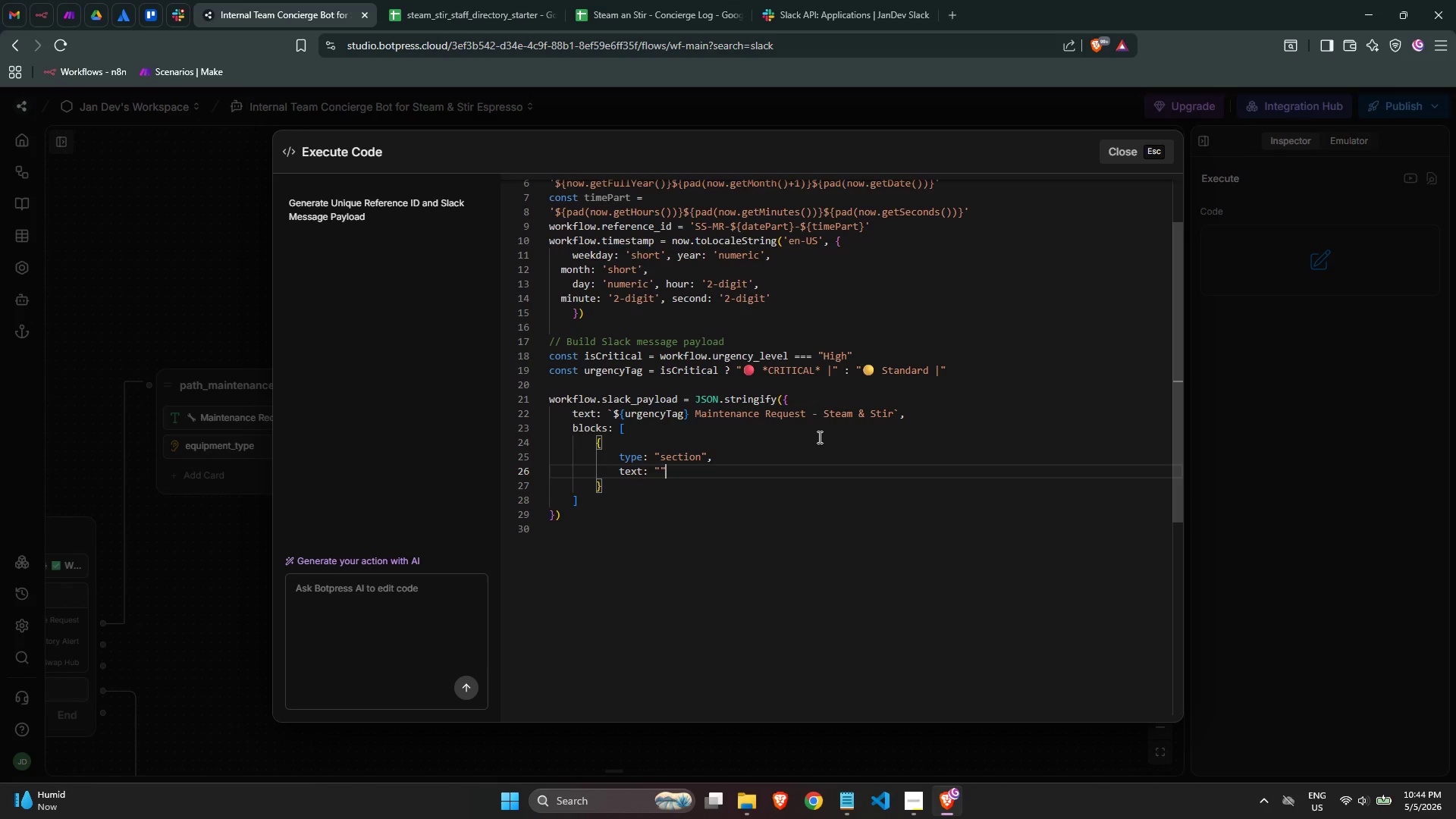 
key(Backspace)
 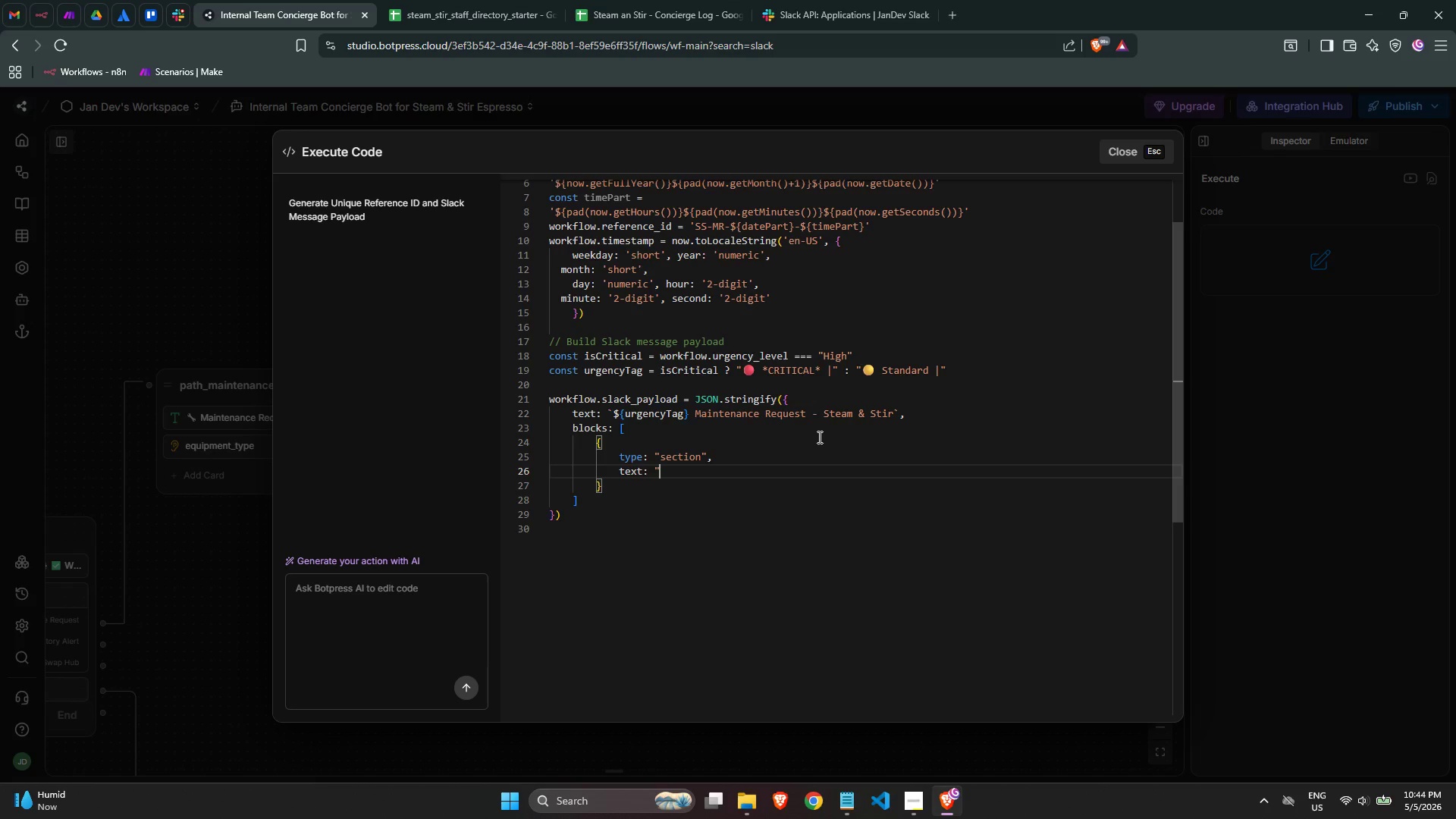 
key(Backspace)
 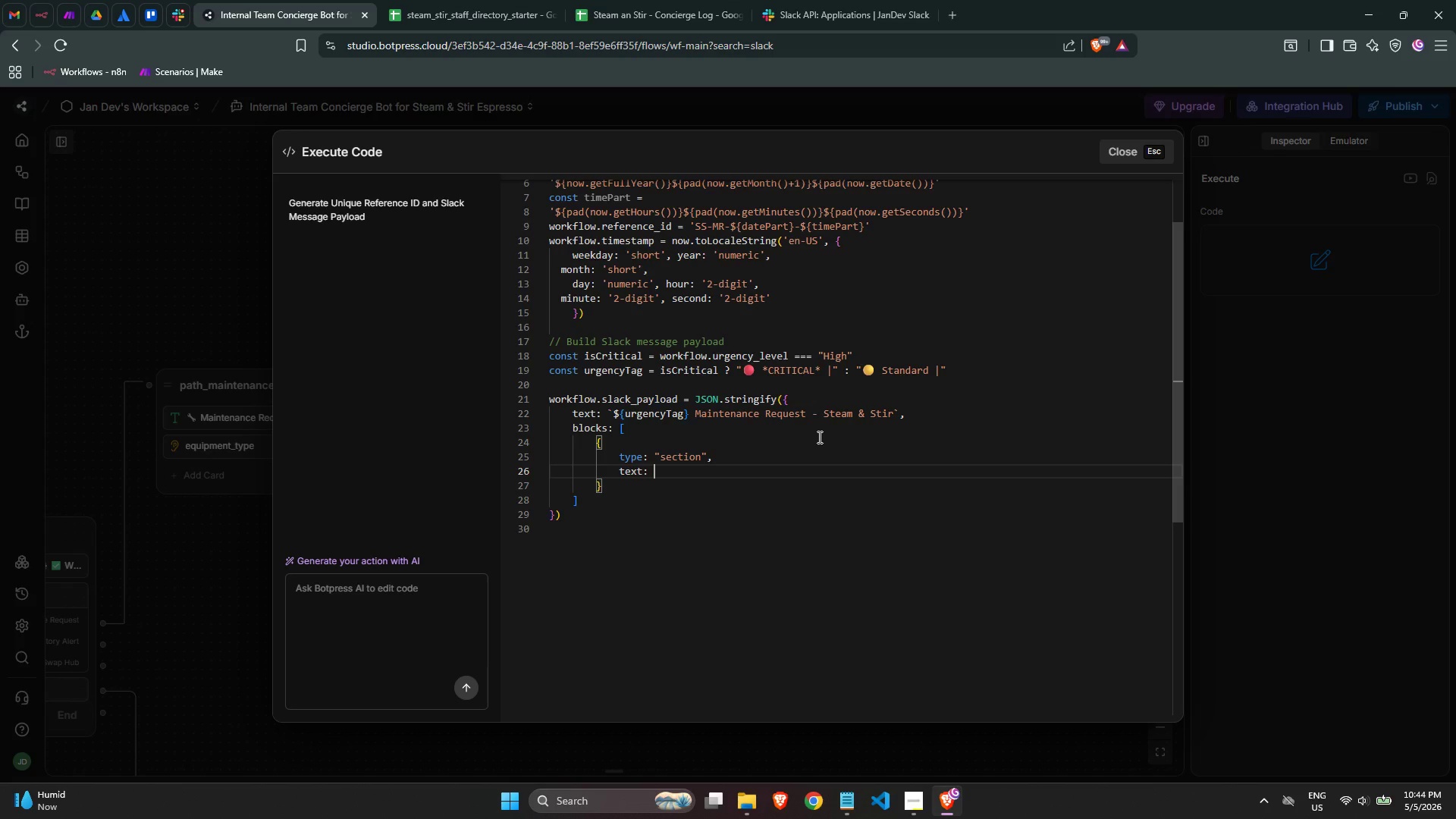 
key(Shift+BracketLeft)
 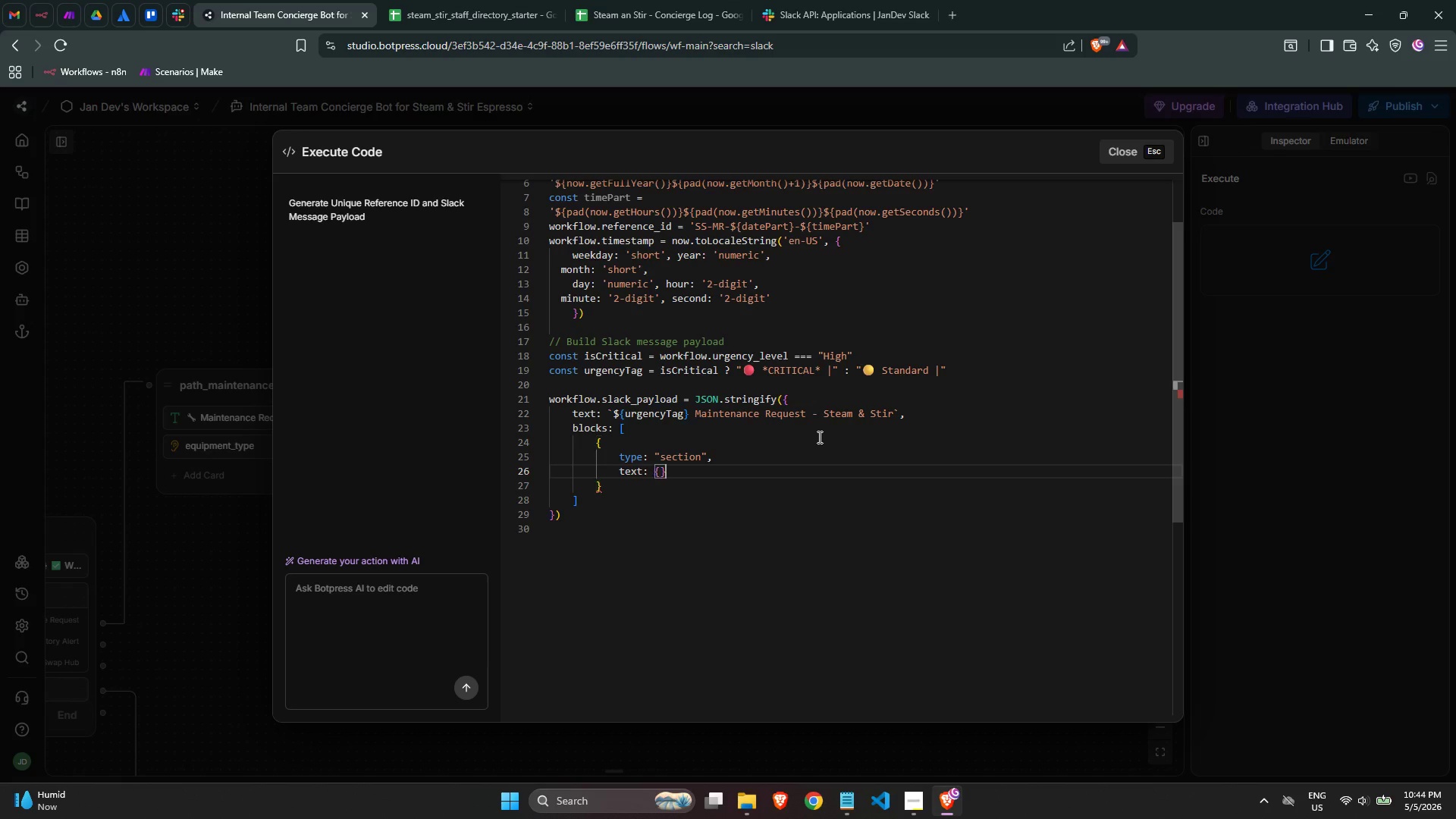 
key(Shift+BracketRight)
 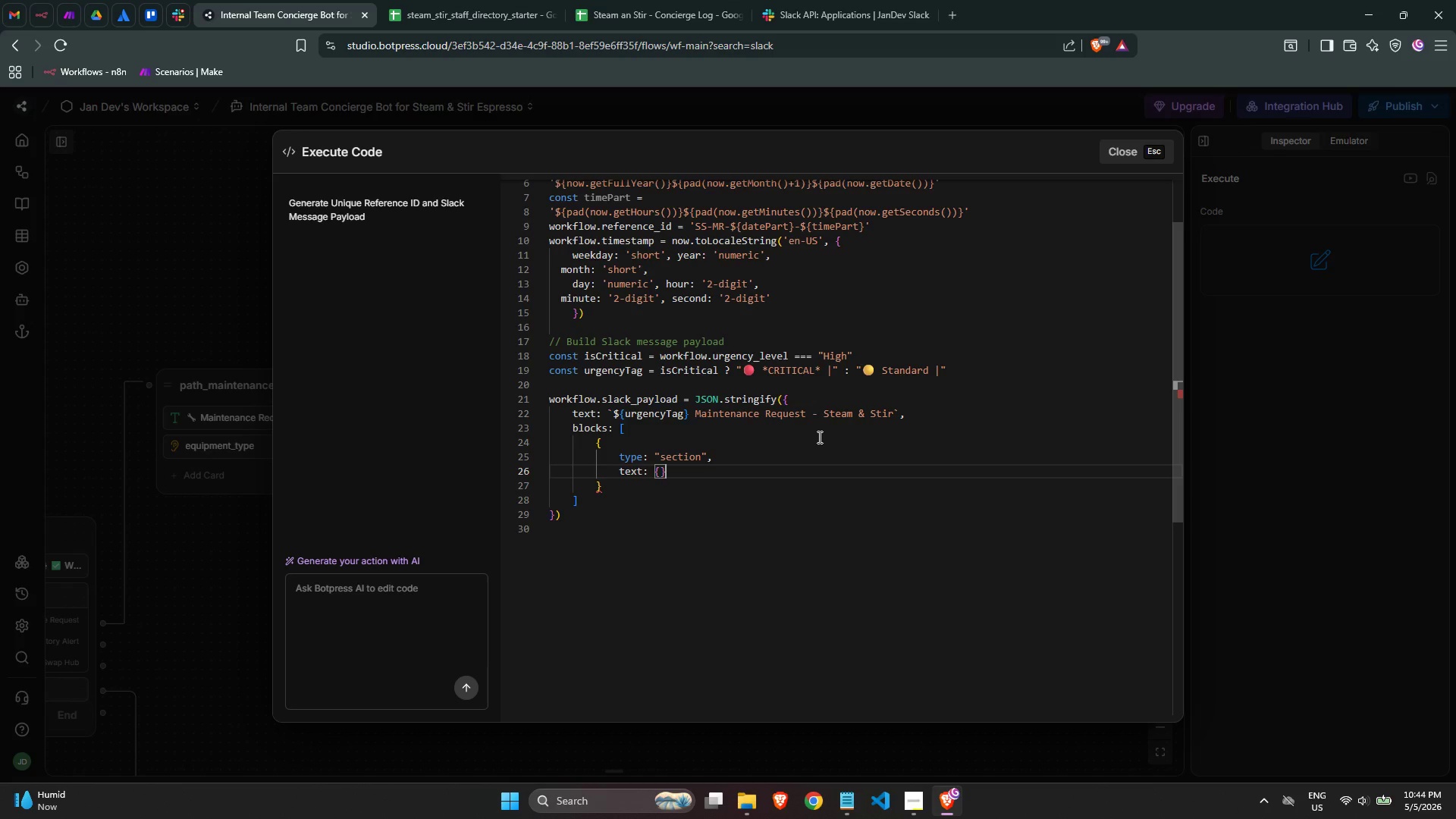 
key(ArrowLeft)
 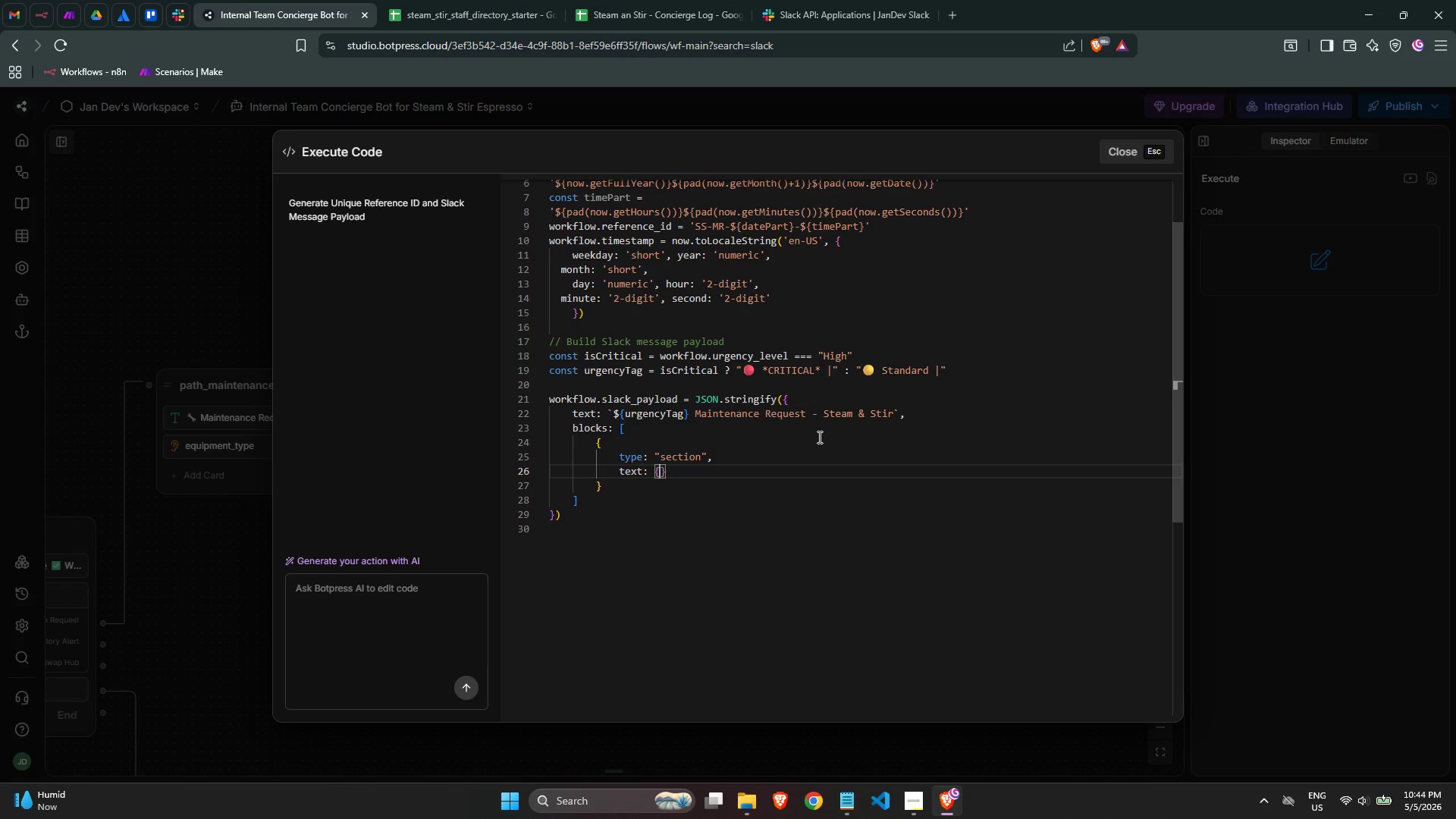 
key(Enter)
 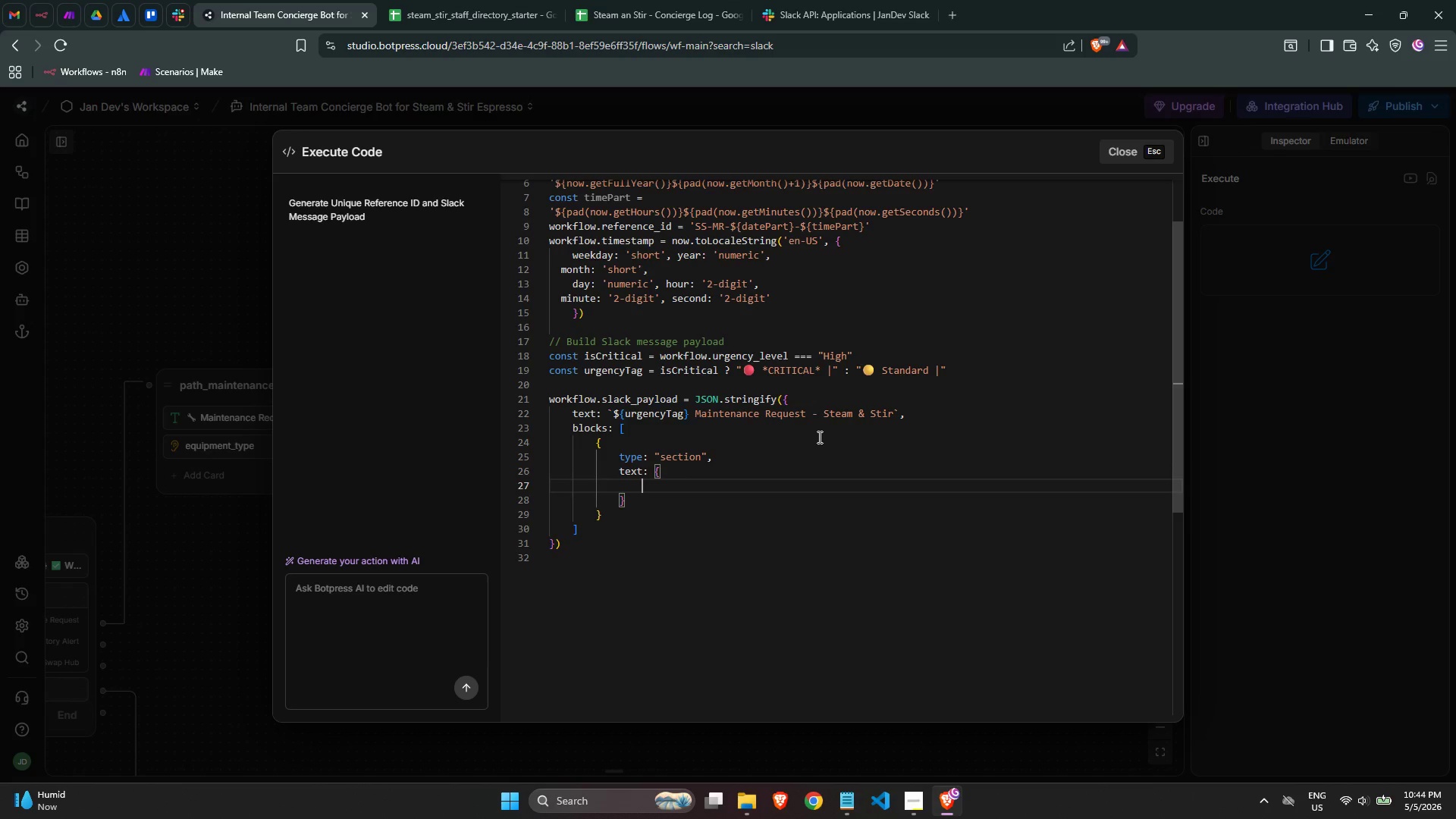 
type(type: "mar)
key(Backspace)
key(Backspace)
type(rkdwn)
 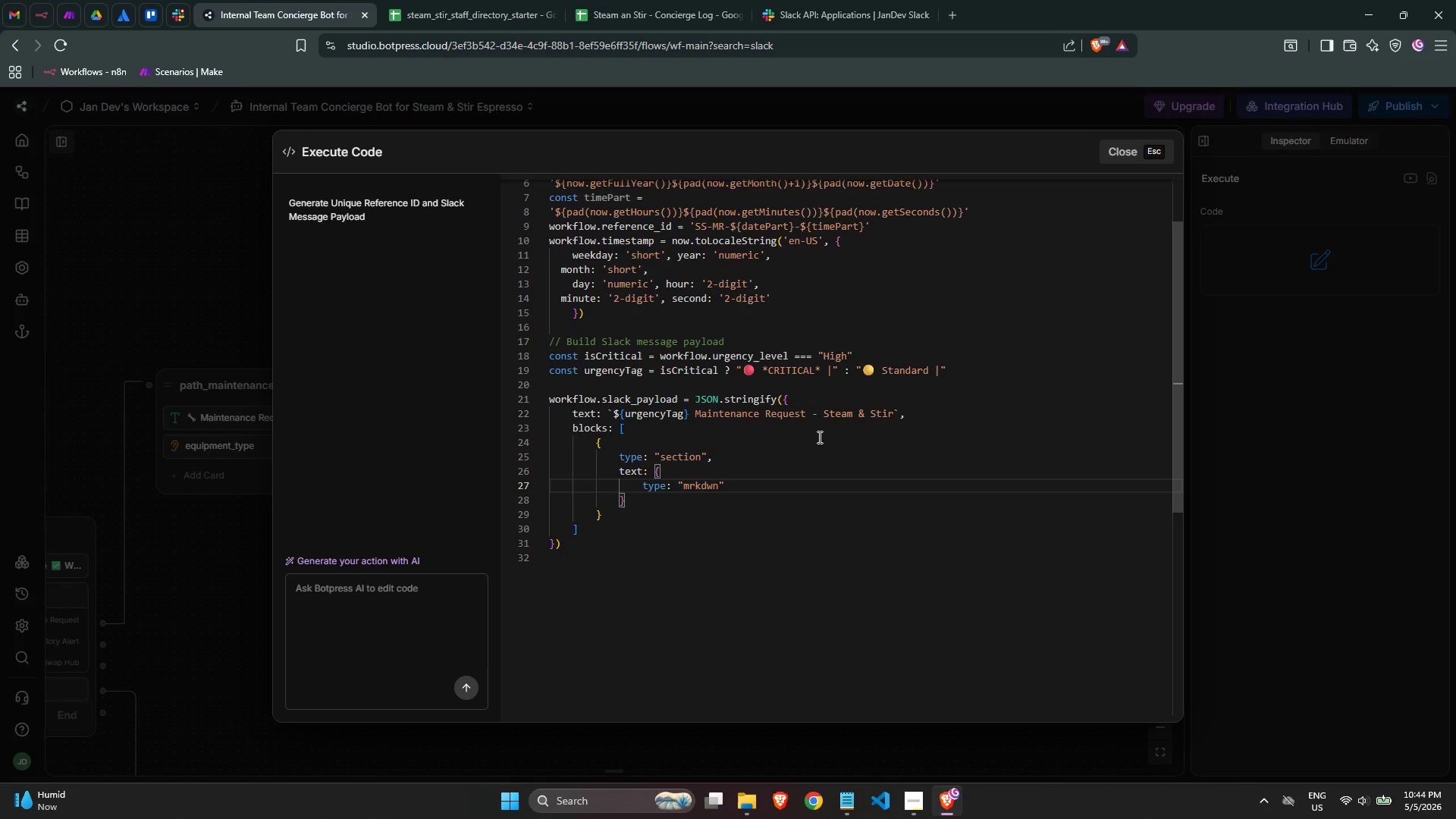 
key(ArrowRight)
 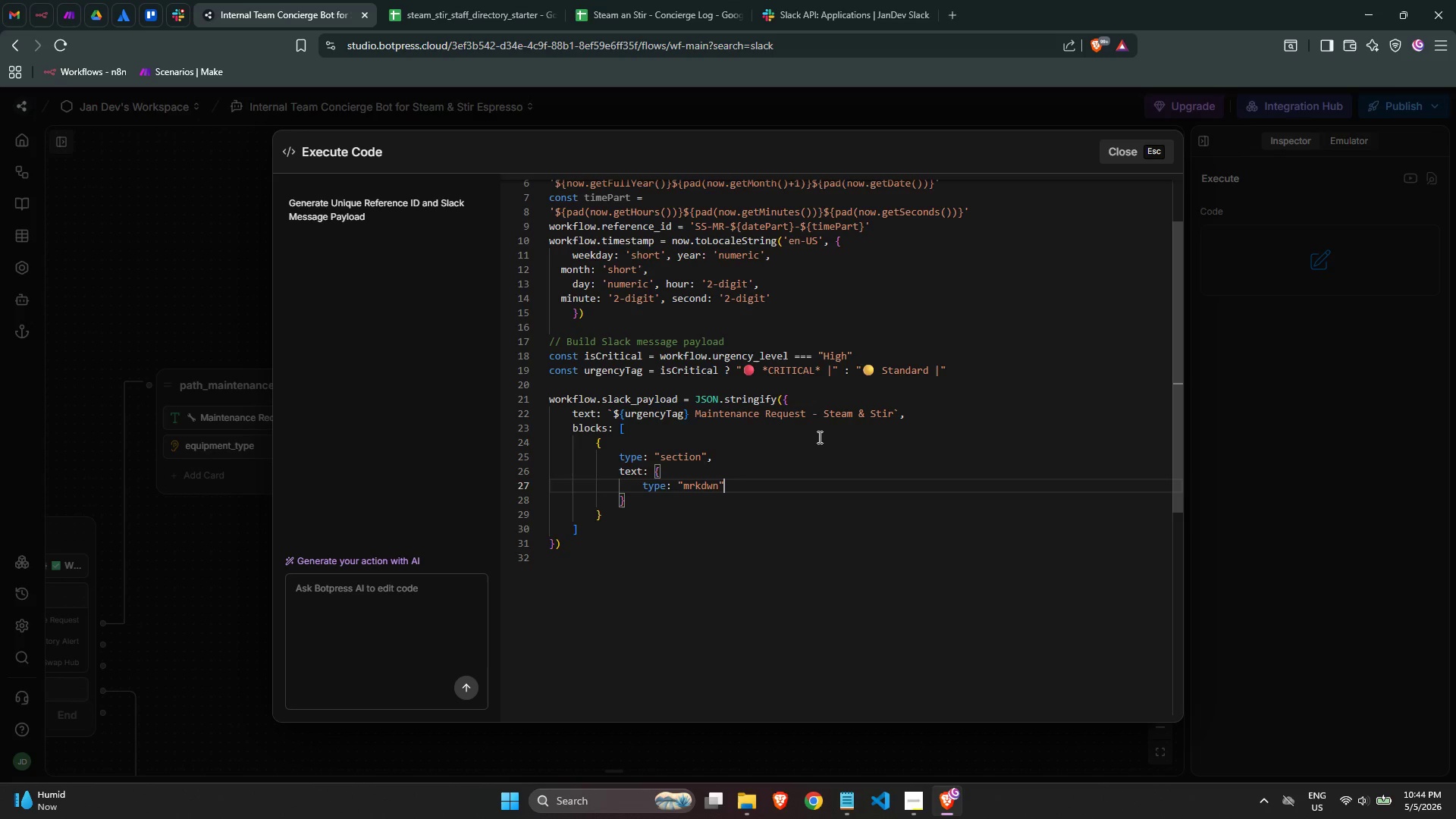 
key(Comma)
 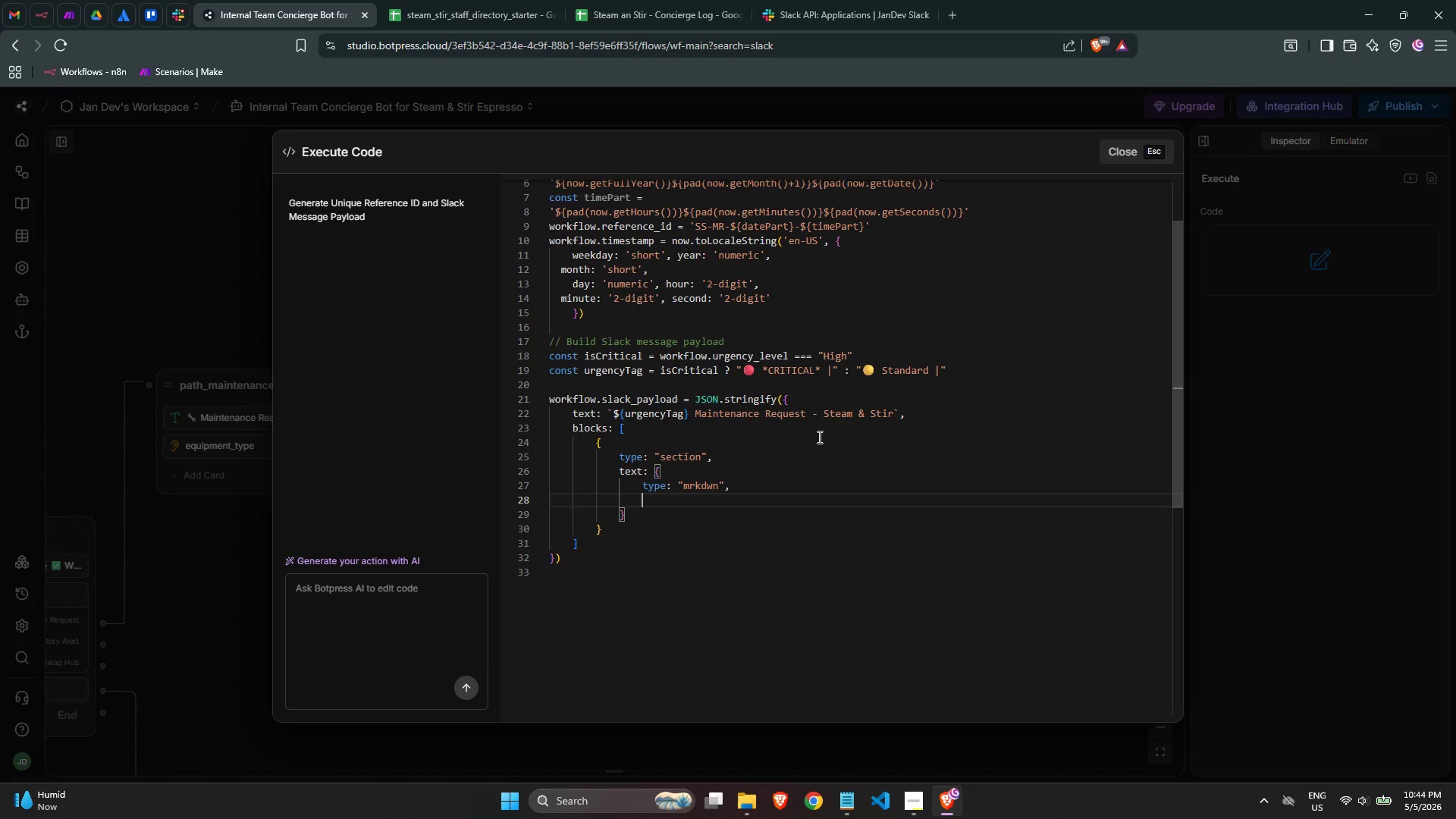 
key(Enter)
 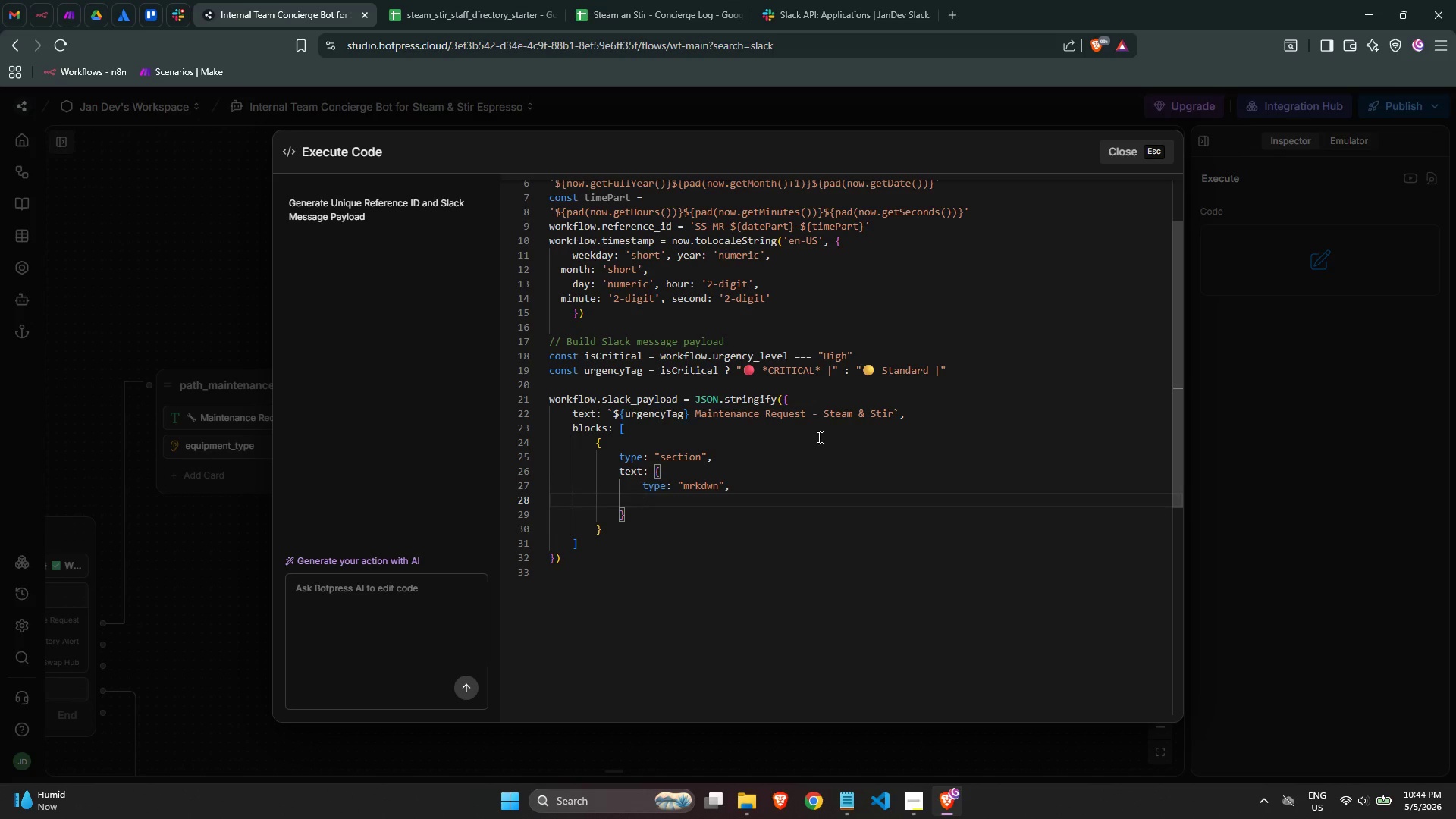 
type(text: )
 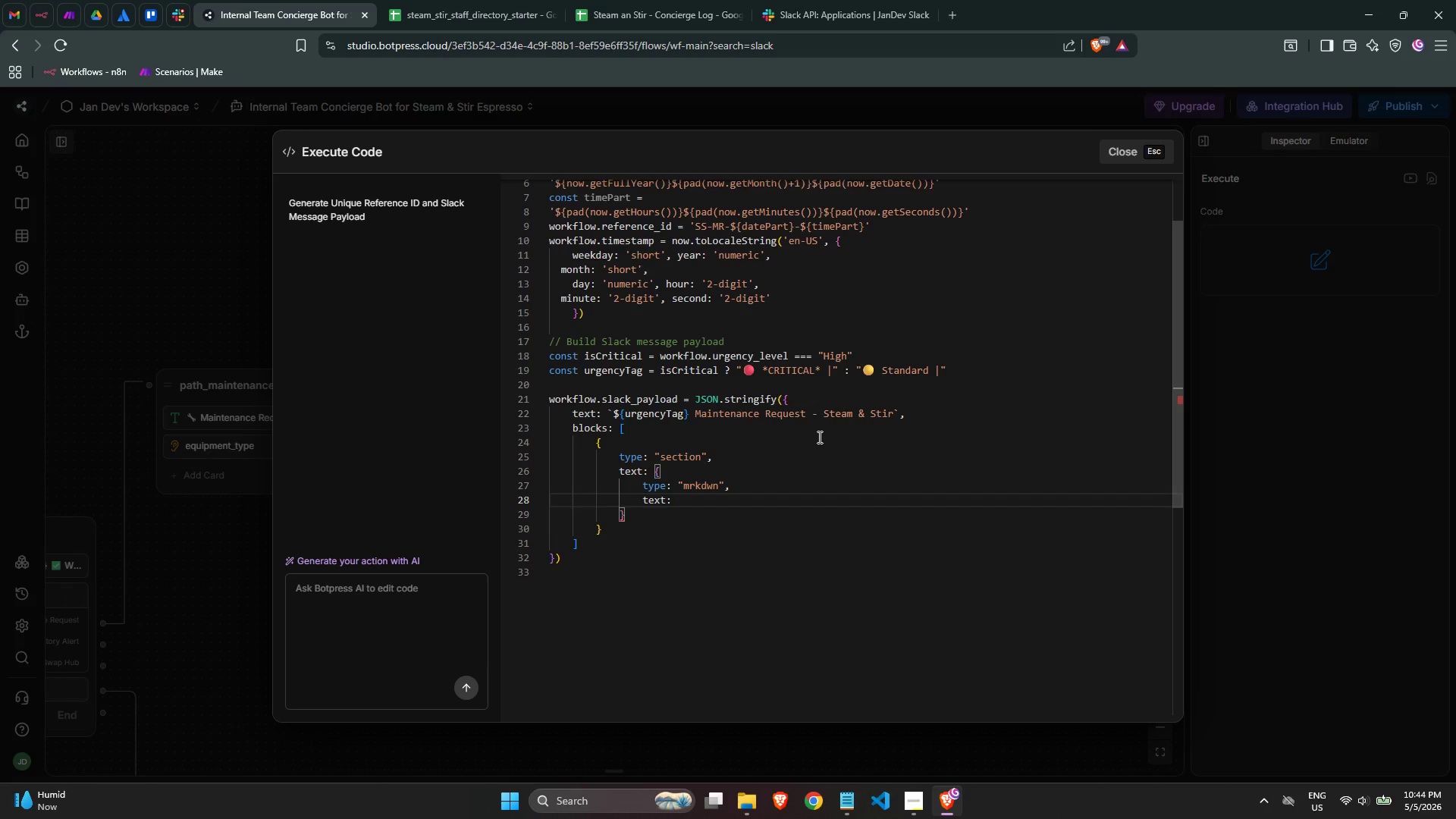 
scroll: coordinate [874, 382], scroll_direction: down, amount: 2.0
 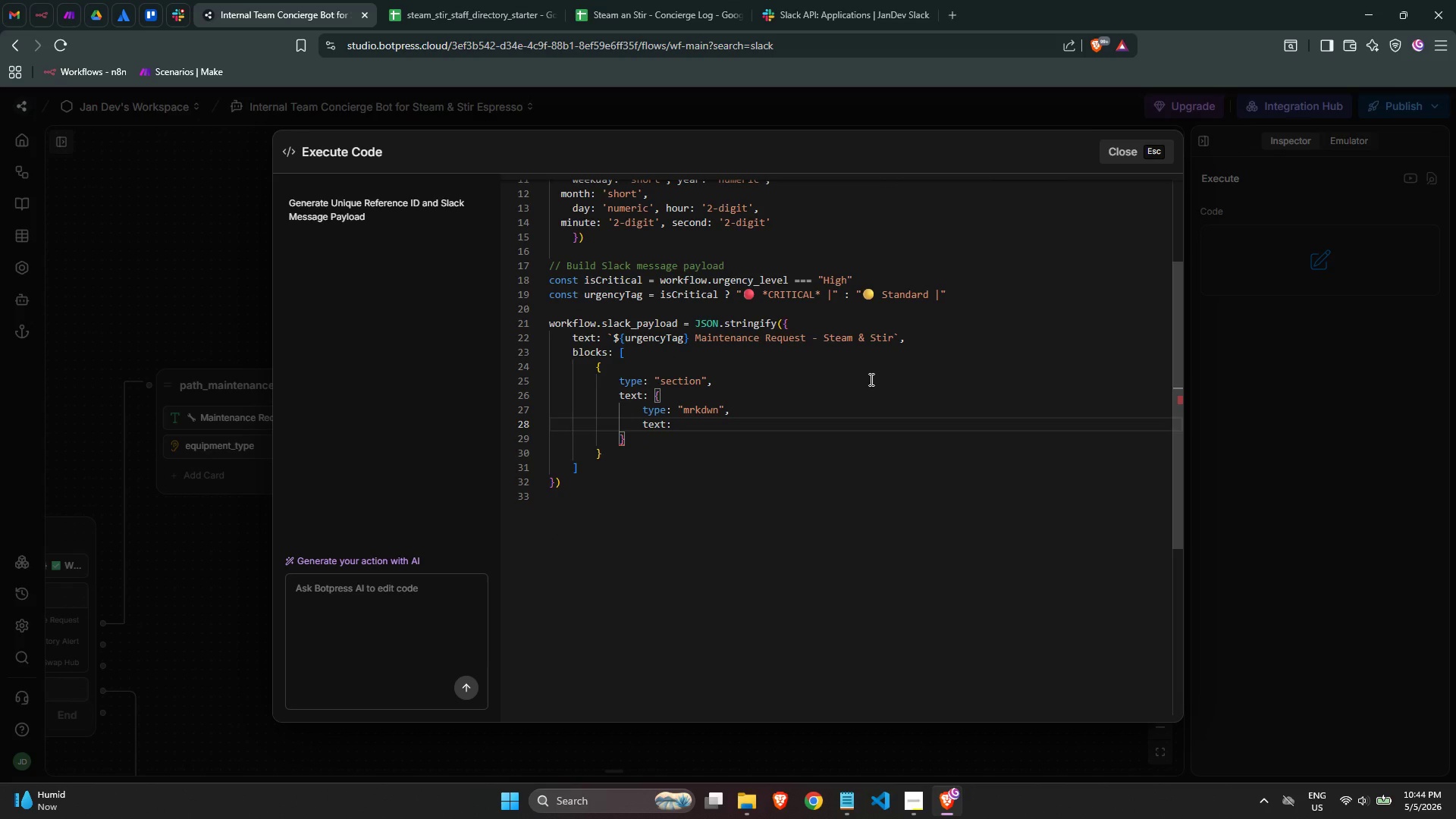 
type(`is)
key(Backspace)
key(Backspace)
type($P)
key(Backspace)
type({isc)
 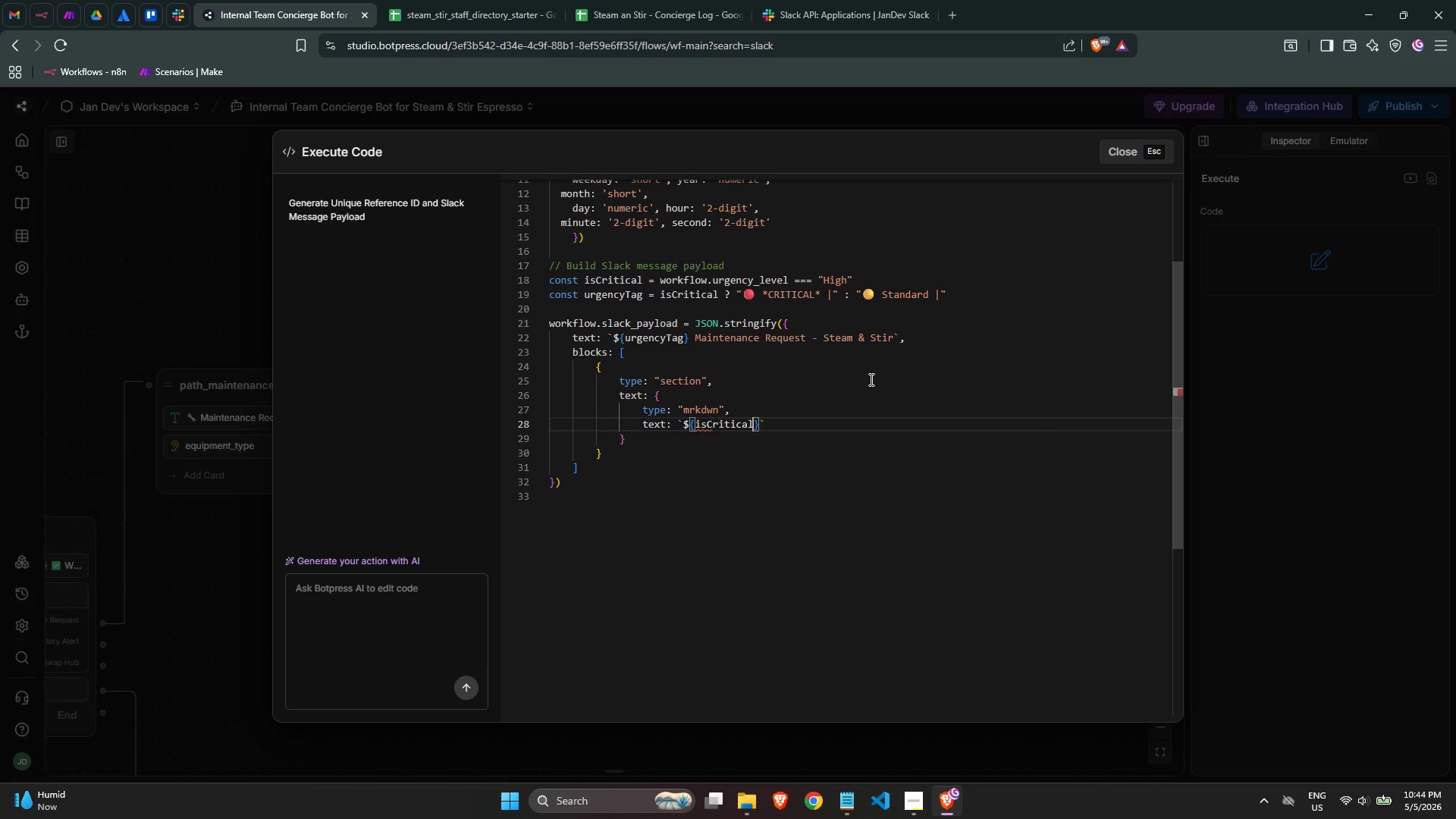 
 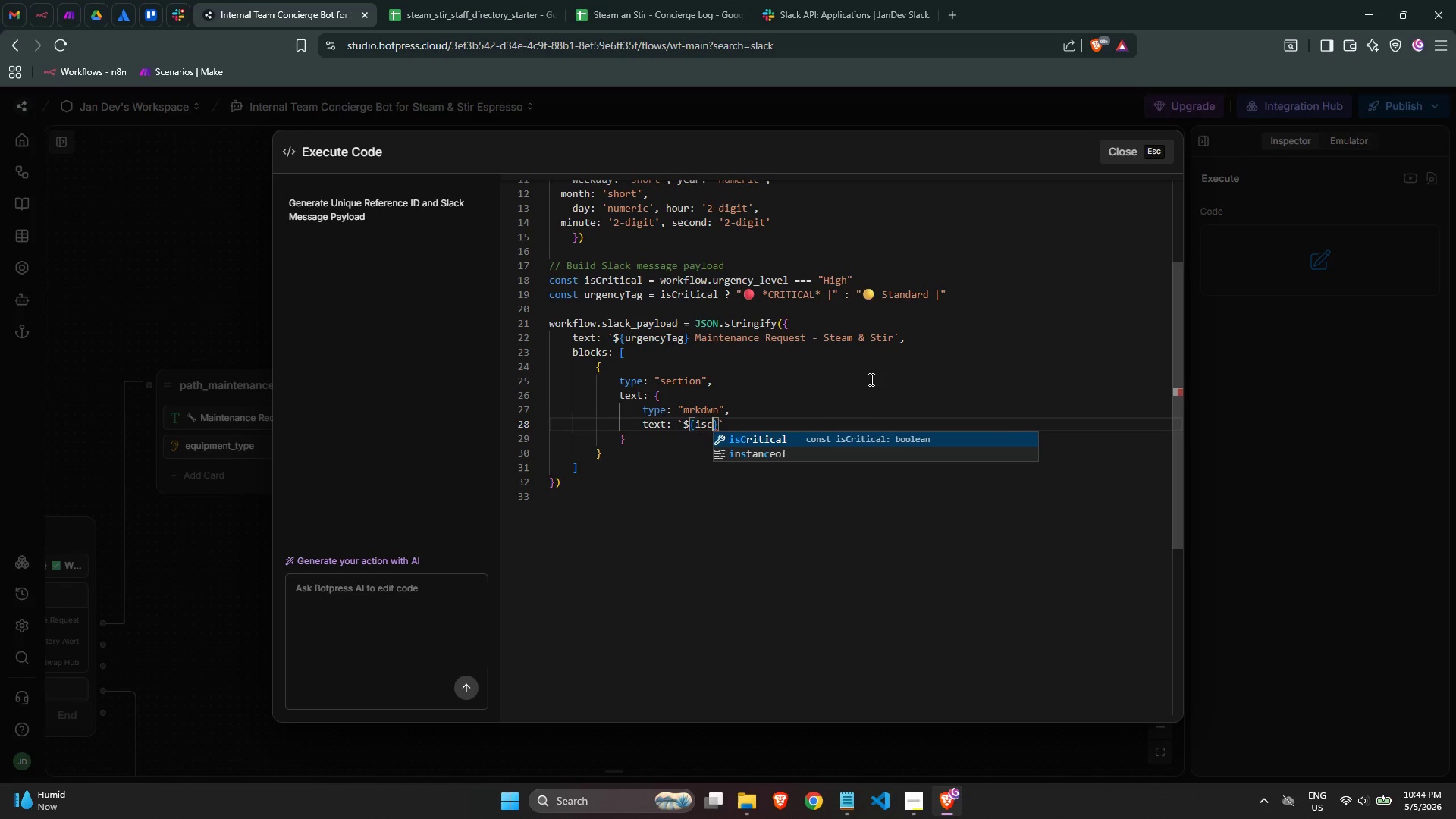 
key(Enter)
 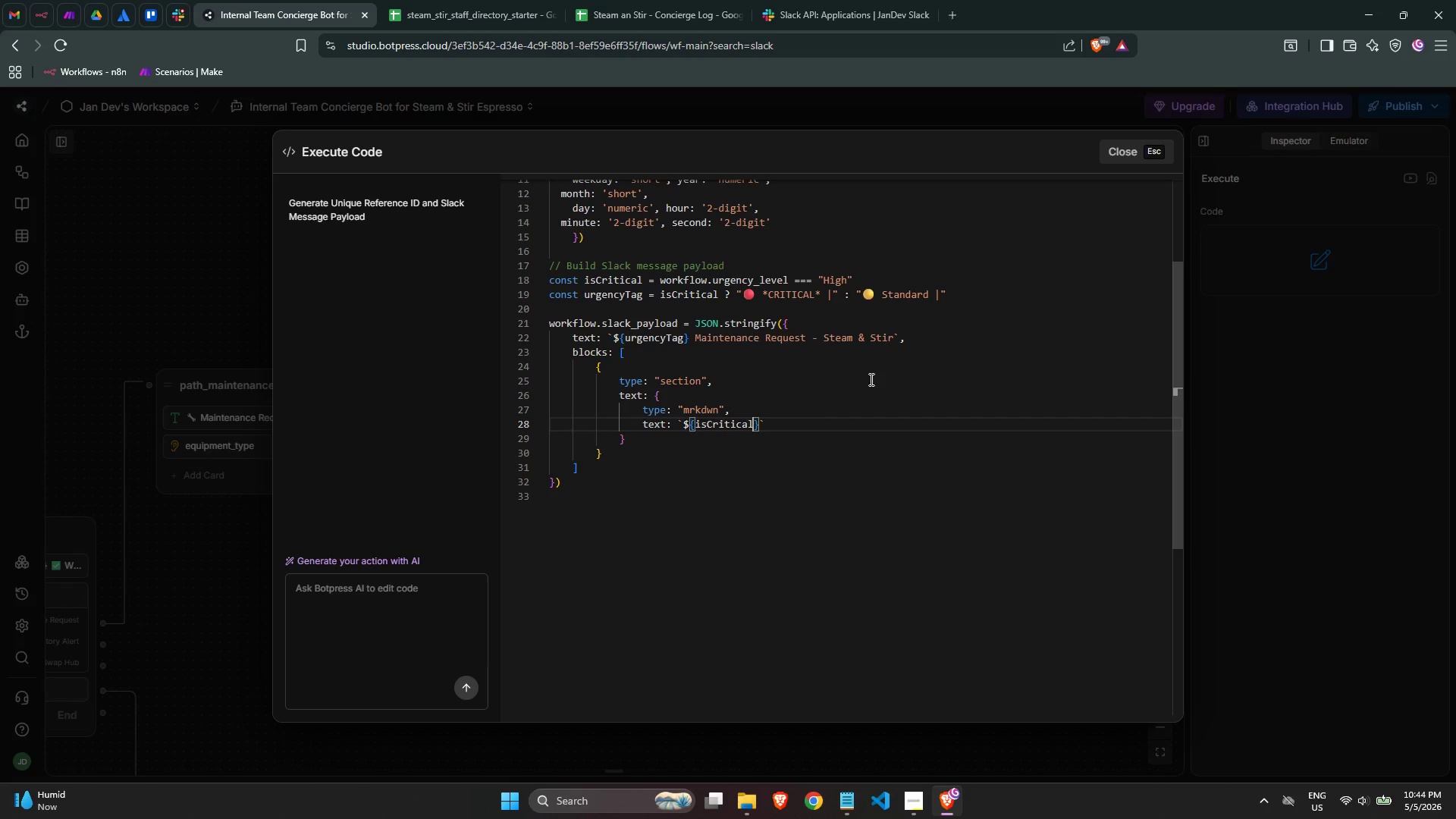 
wait(5.86)
 